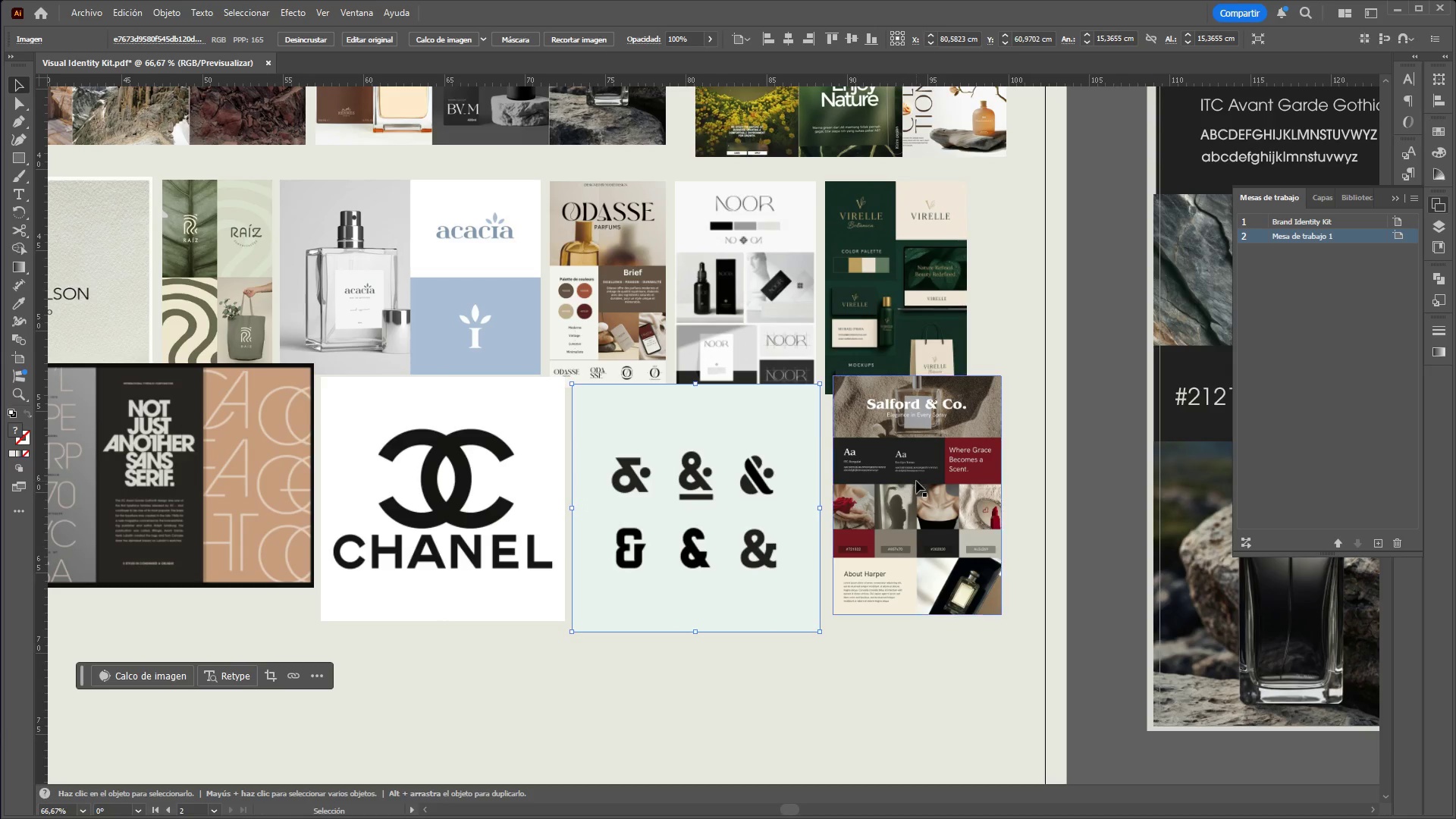 
left_click_drag(start_coordinate=[916, 481], to_coordinate=[915, 492])
 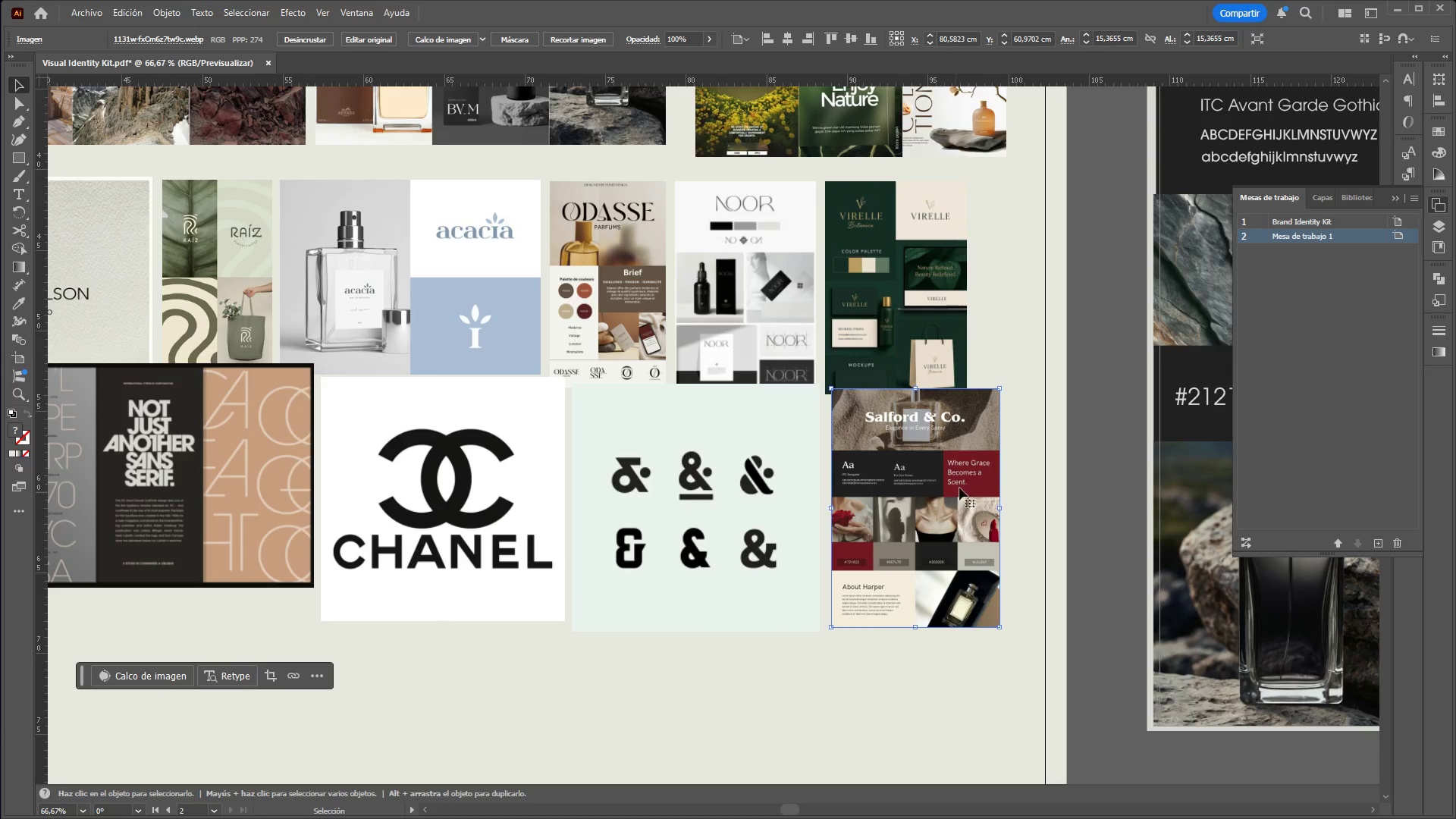 
hold_key(key=ControlLeft, duration=0.94)
 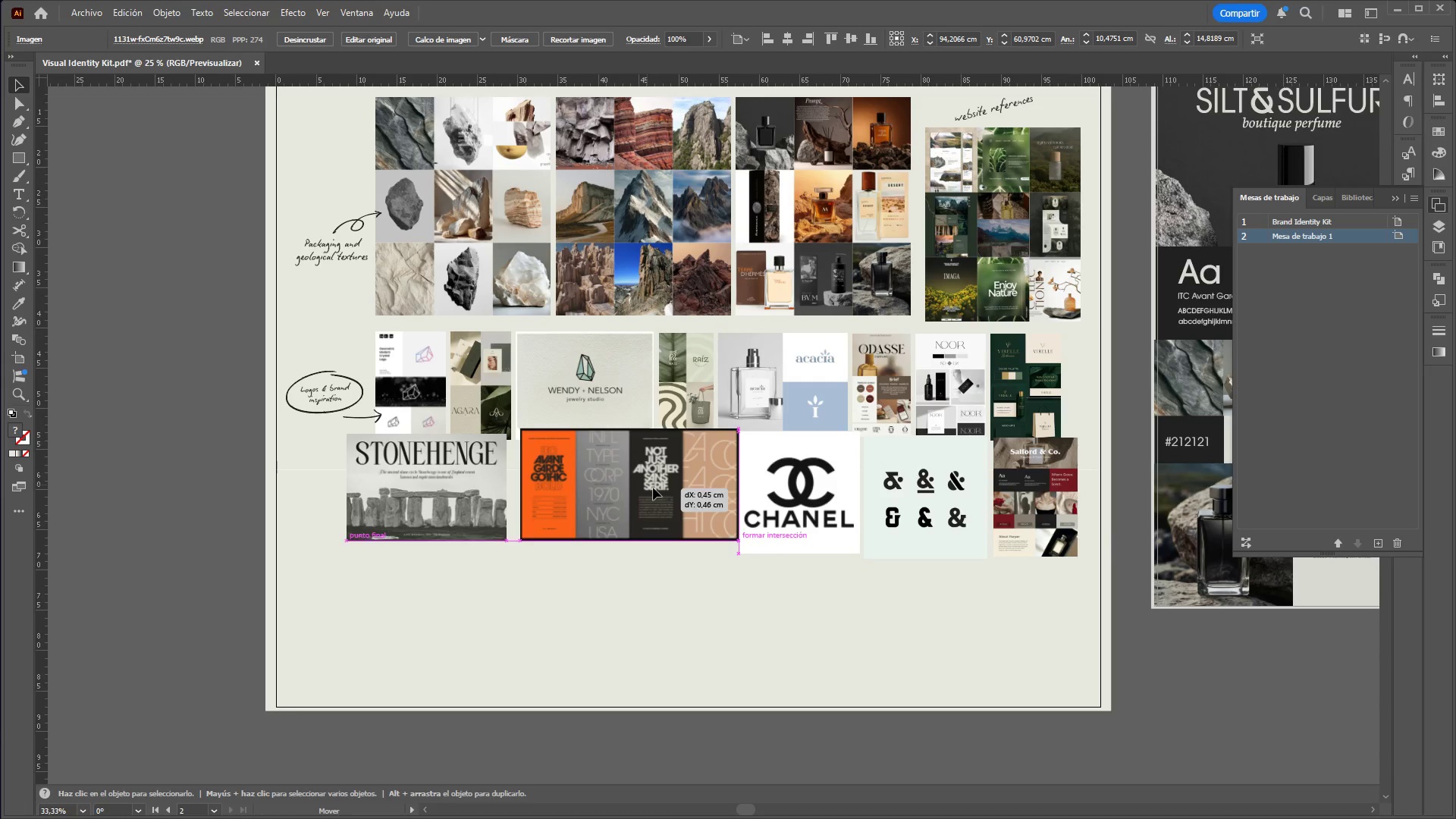 
hold_key(key=AltLeft, duration=0.83)
 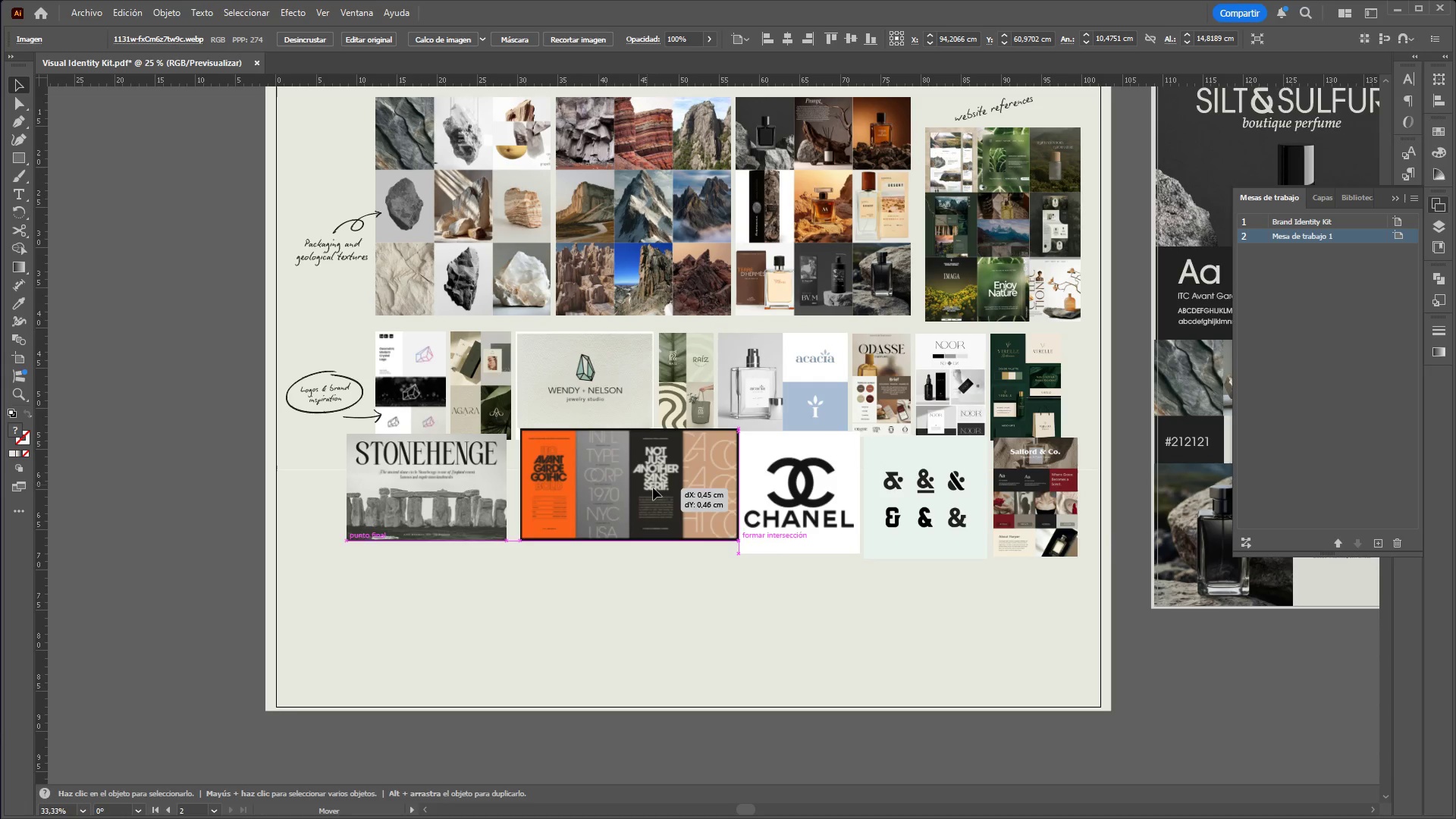 
left_click_drag(start_coordinate=[647, 485], to_coordinate=[647, 492])
 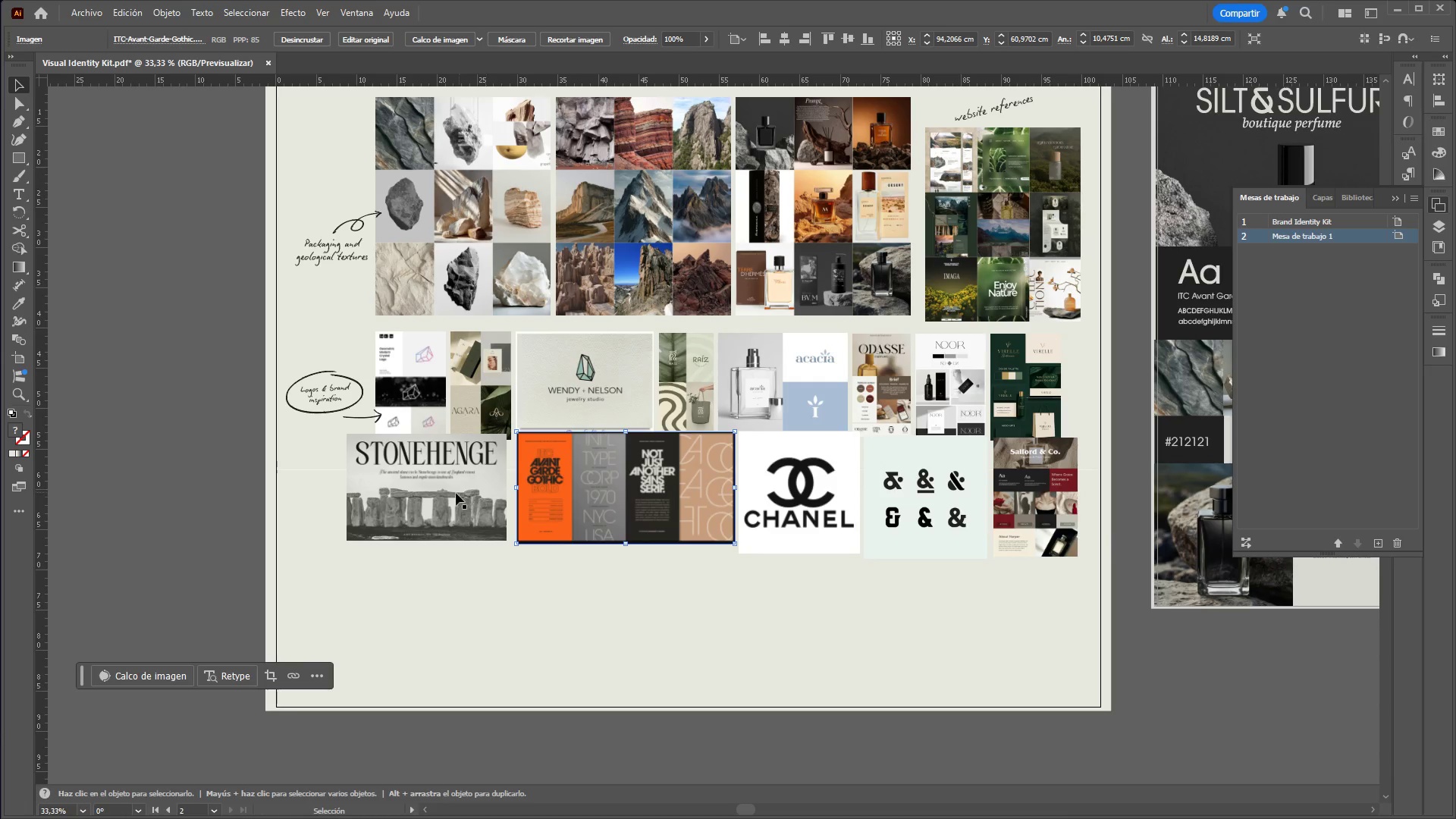 
scroll: coordinate [670, 456], scroll_direction: down, amount: 2.0
 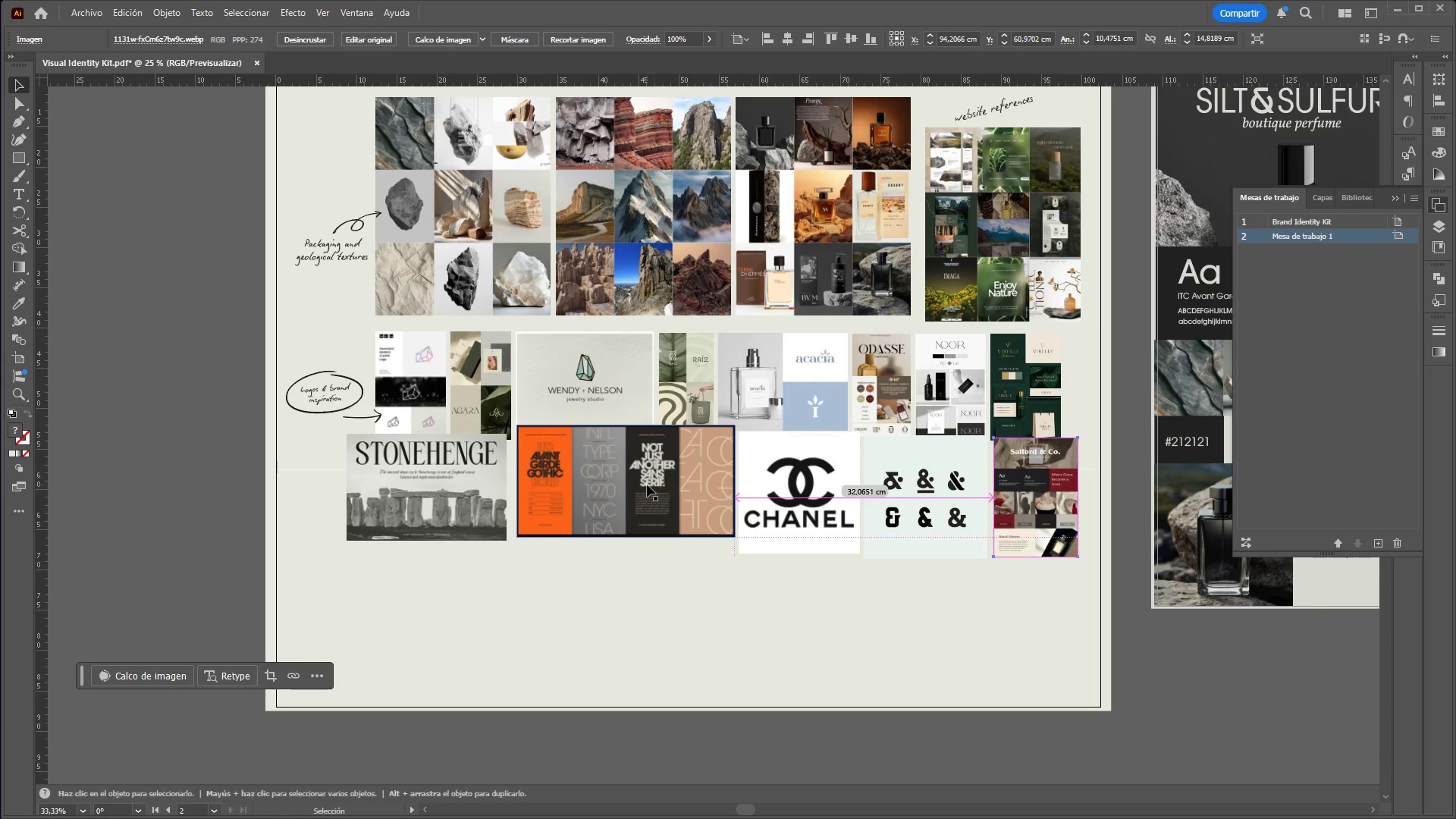 
left_click_drag(start_coordinate=[455, 493], to_coordinate=[458, 498])
 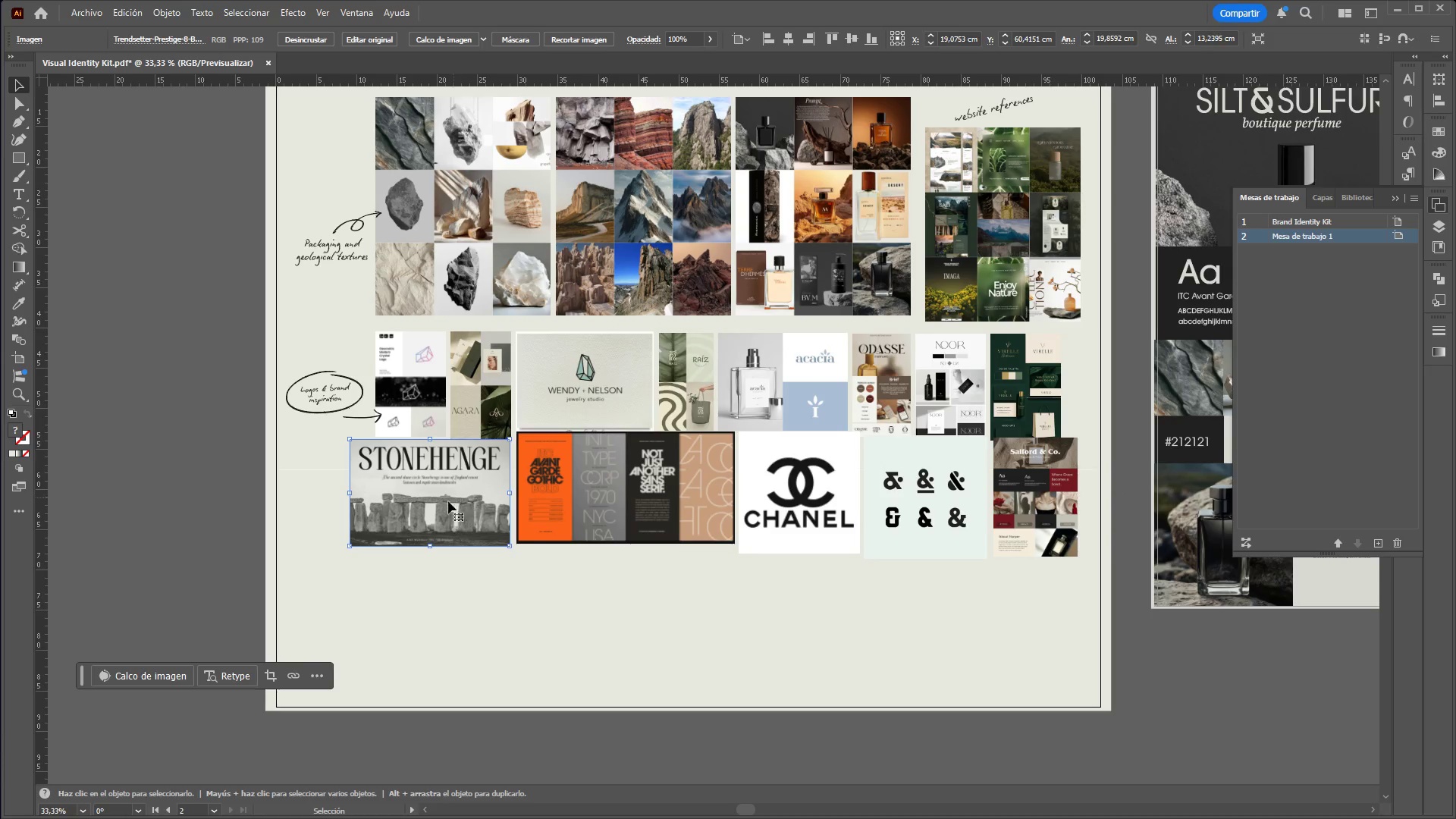 
left_click([157, 514])
 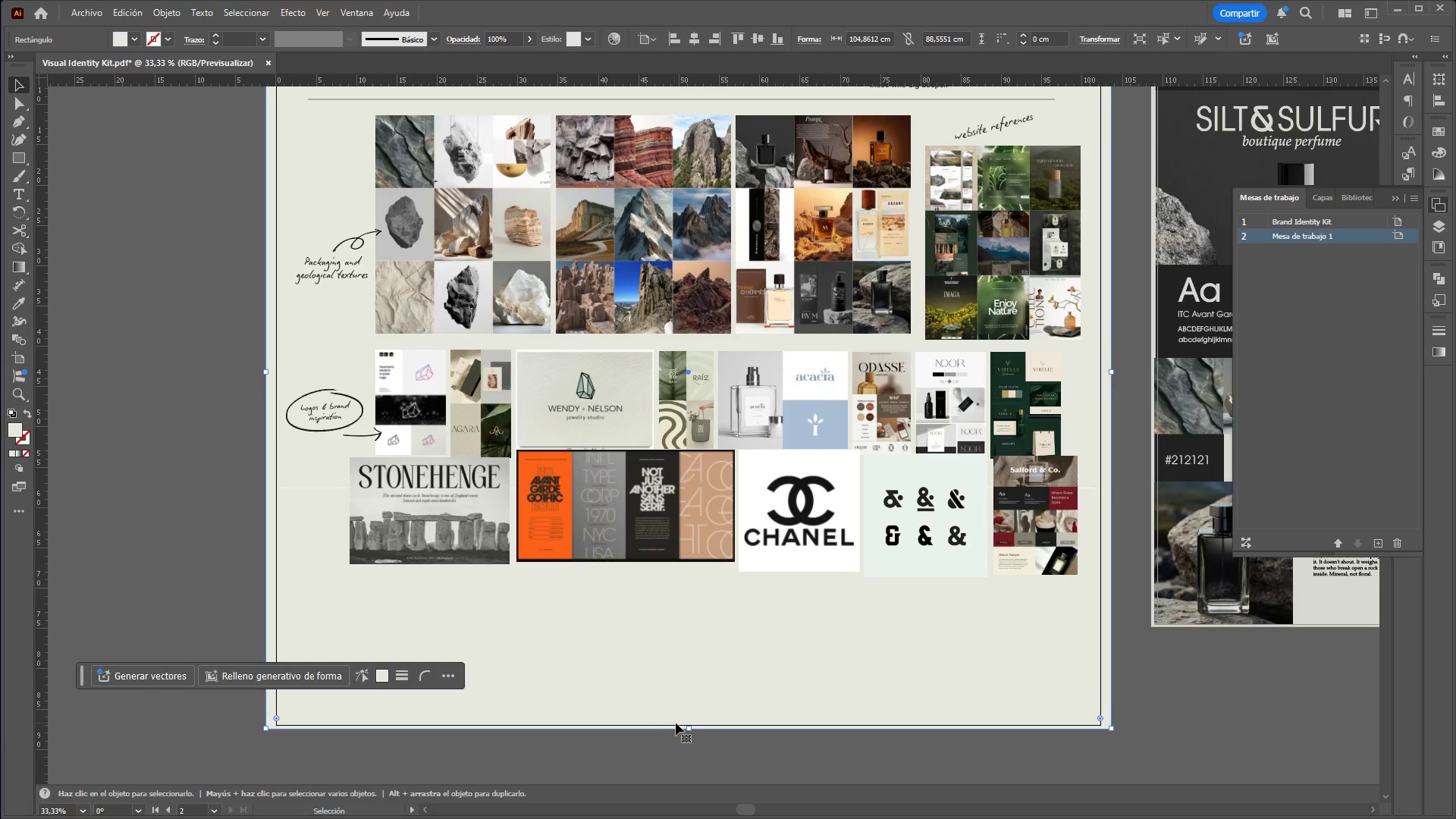 
scroll: coordinate [453, 497], scroll_direction: up, amount: 1.0
 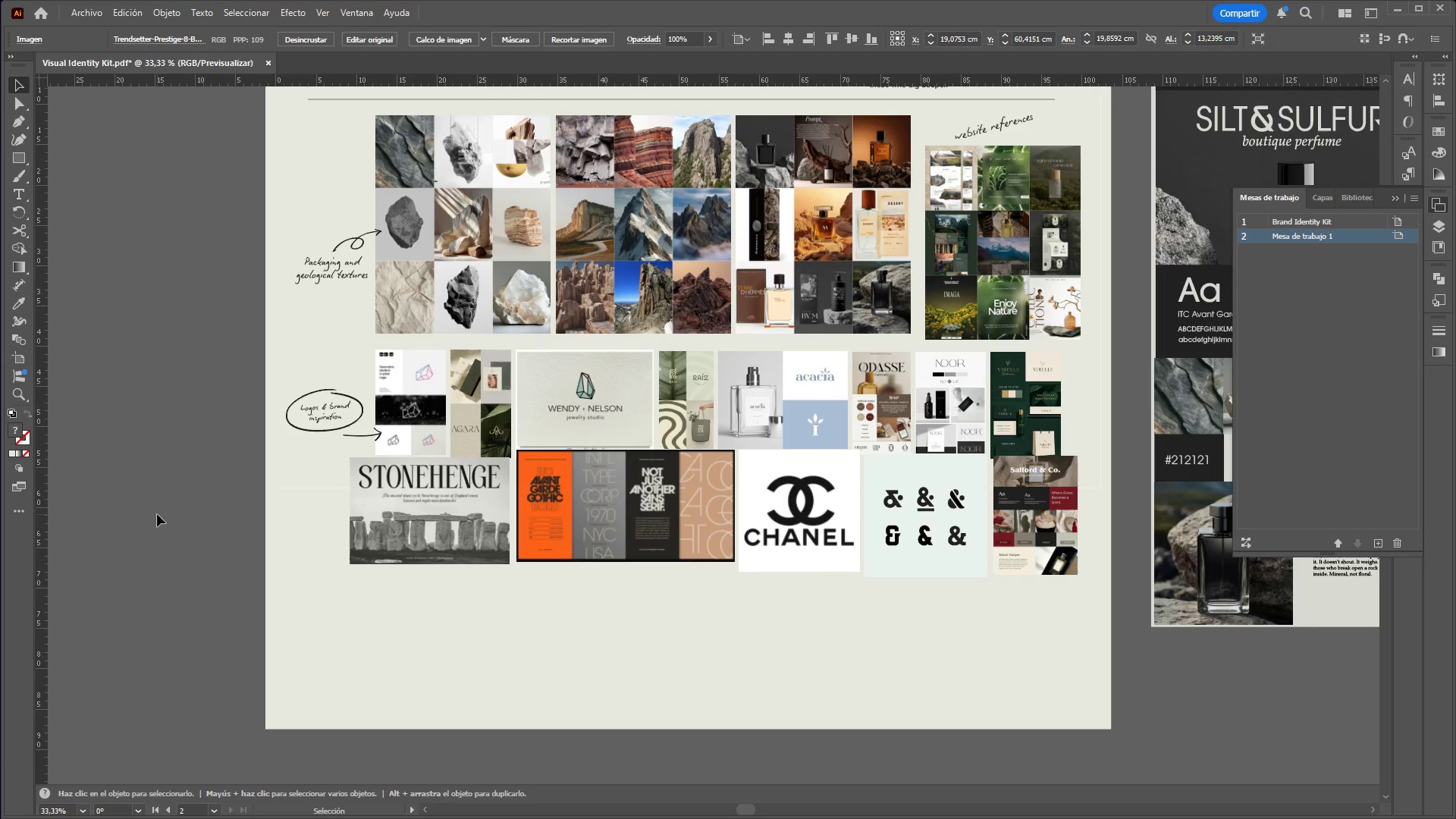 
left_click_drag(start_coordinate=[688, 729], to_coordinate=[710, 587])
 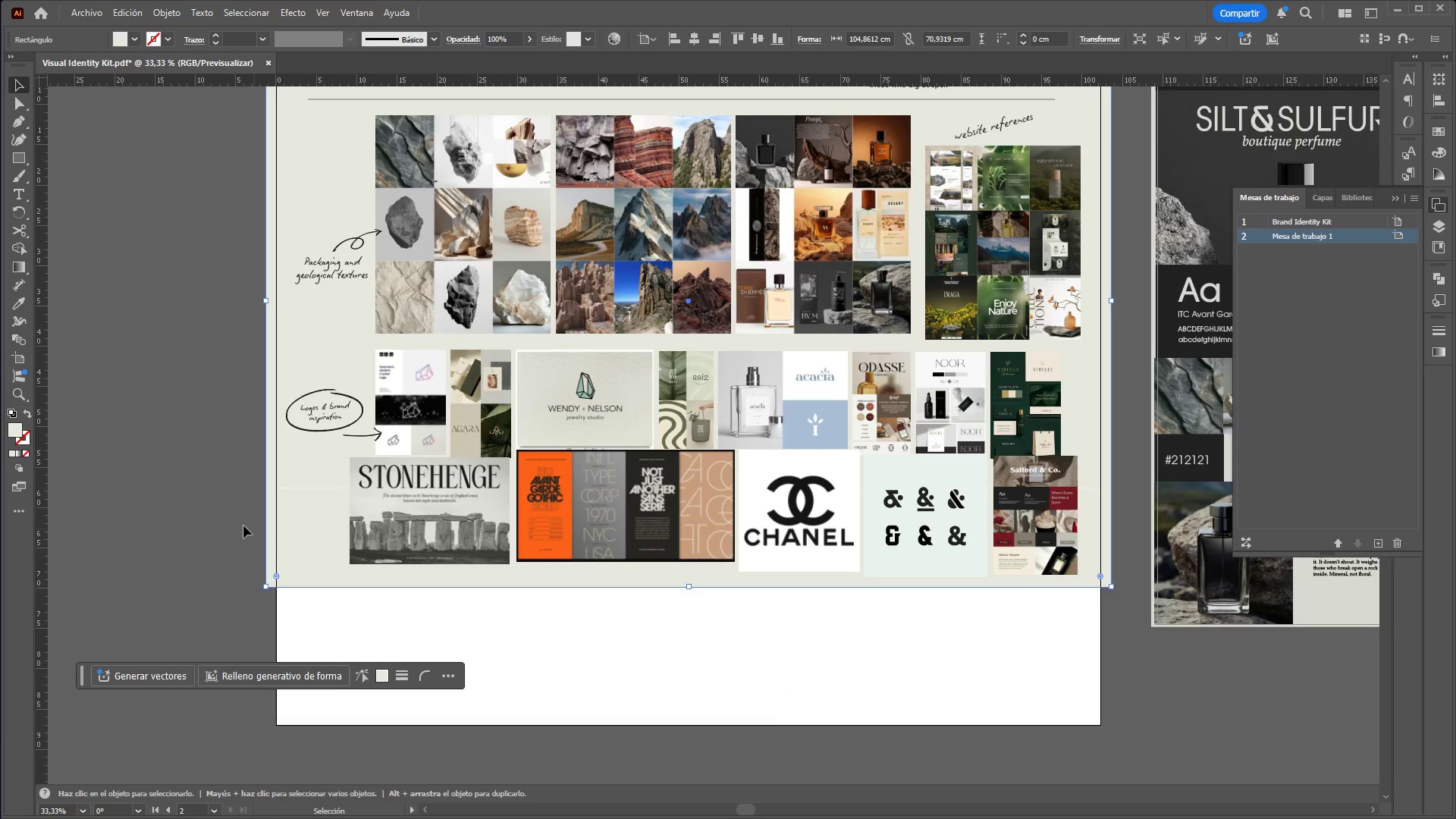 
left_click([230, 522])
 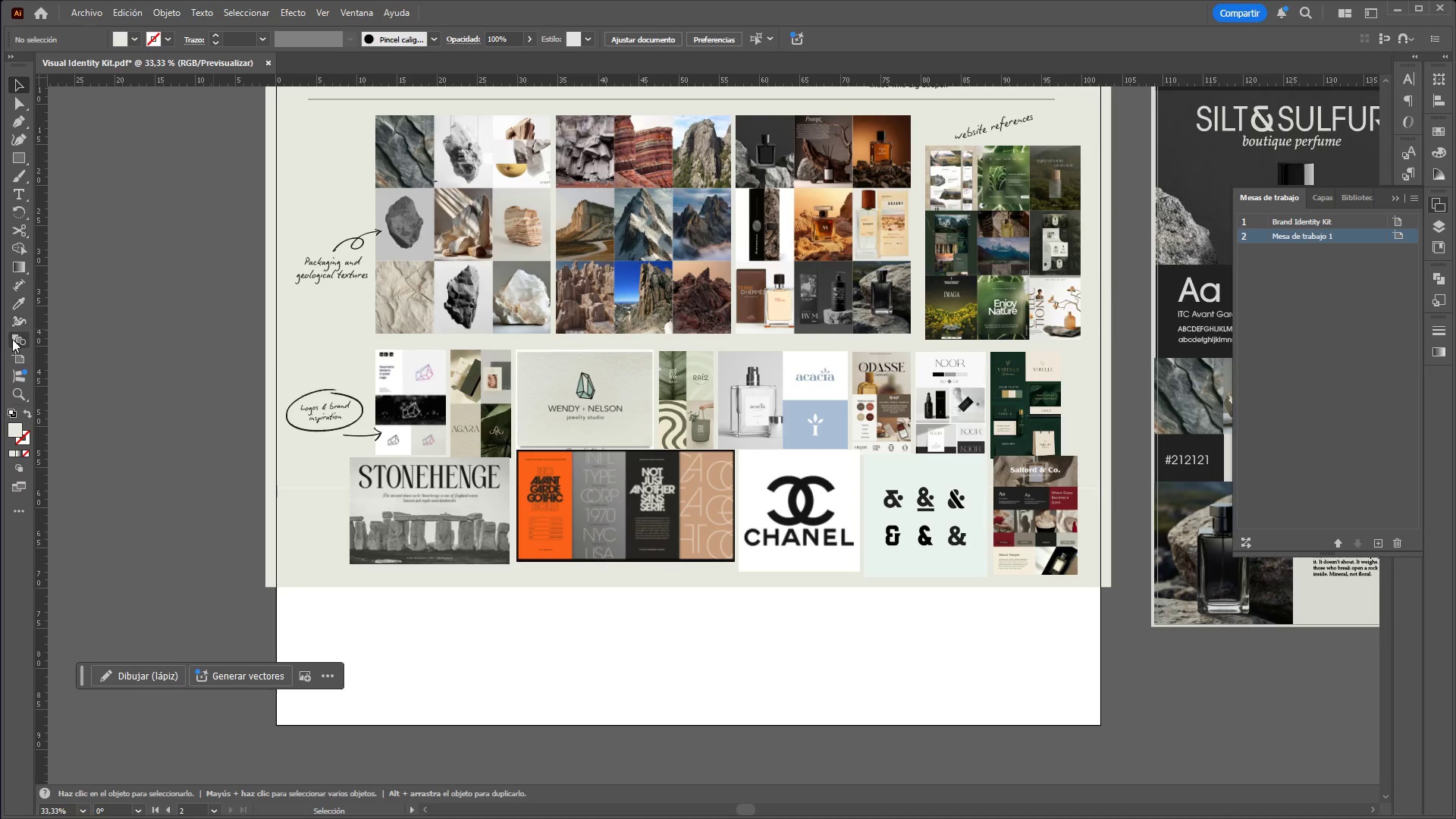 
left_click_drag(start_coordinate=[18, 355], to_coordinate=[730, 582])
 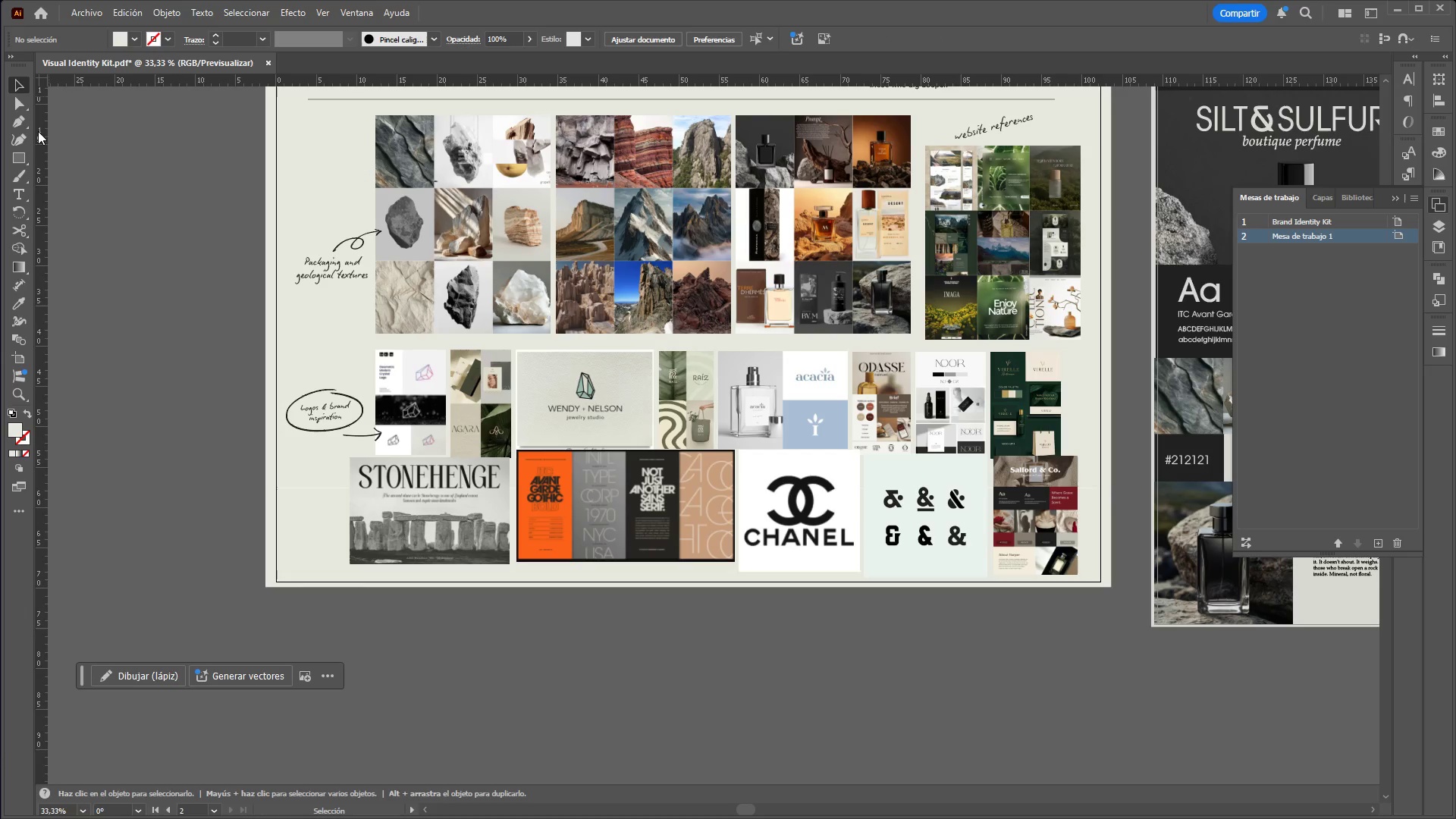 
scroll: coordinate [215, 309], scroll_direction: up, amount: 9.0
 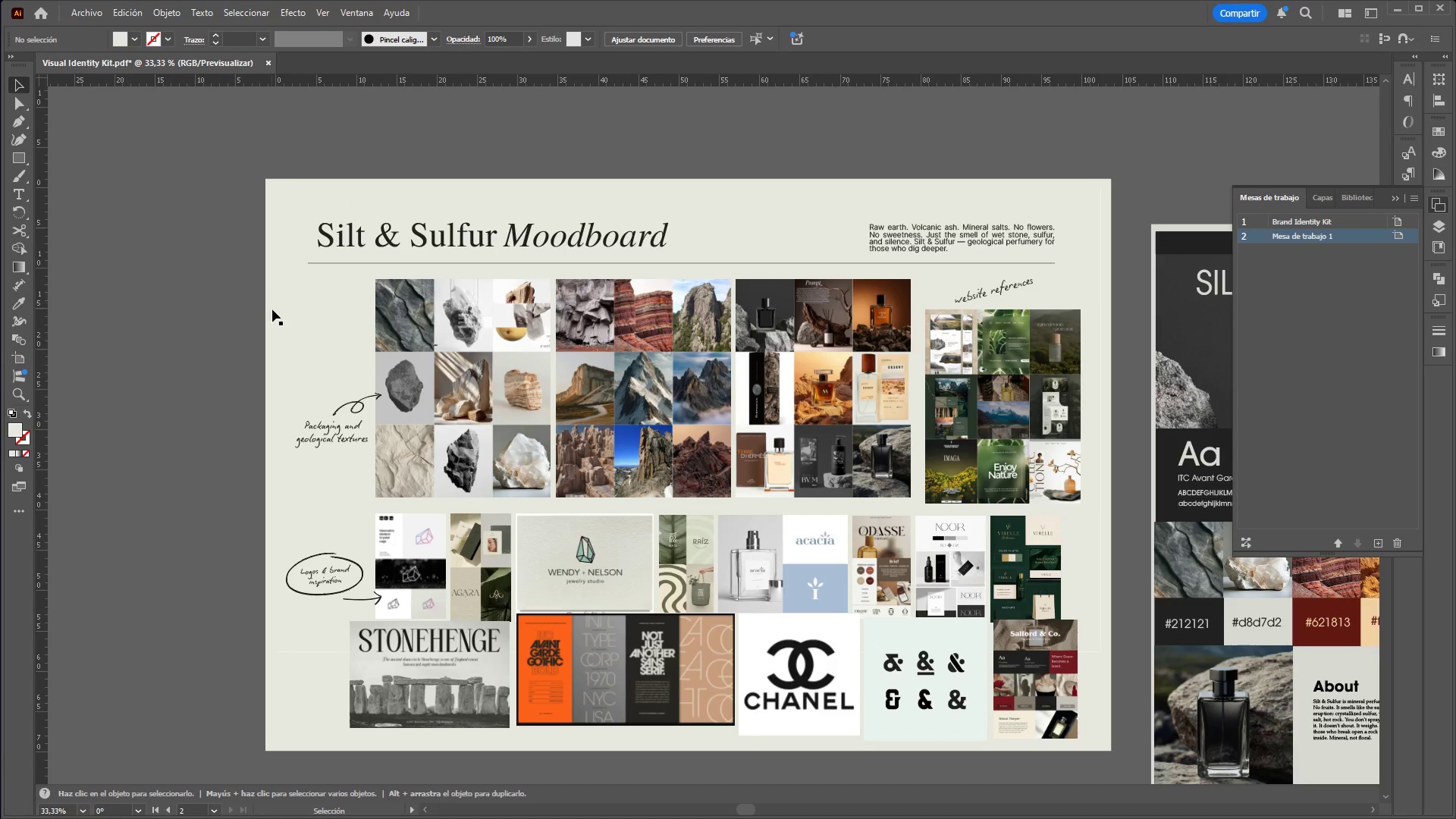 
left_click([272, 310])
 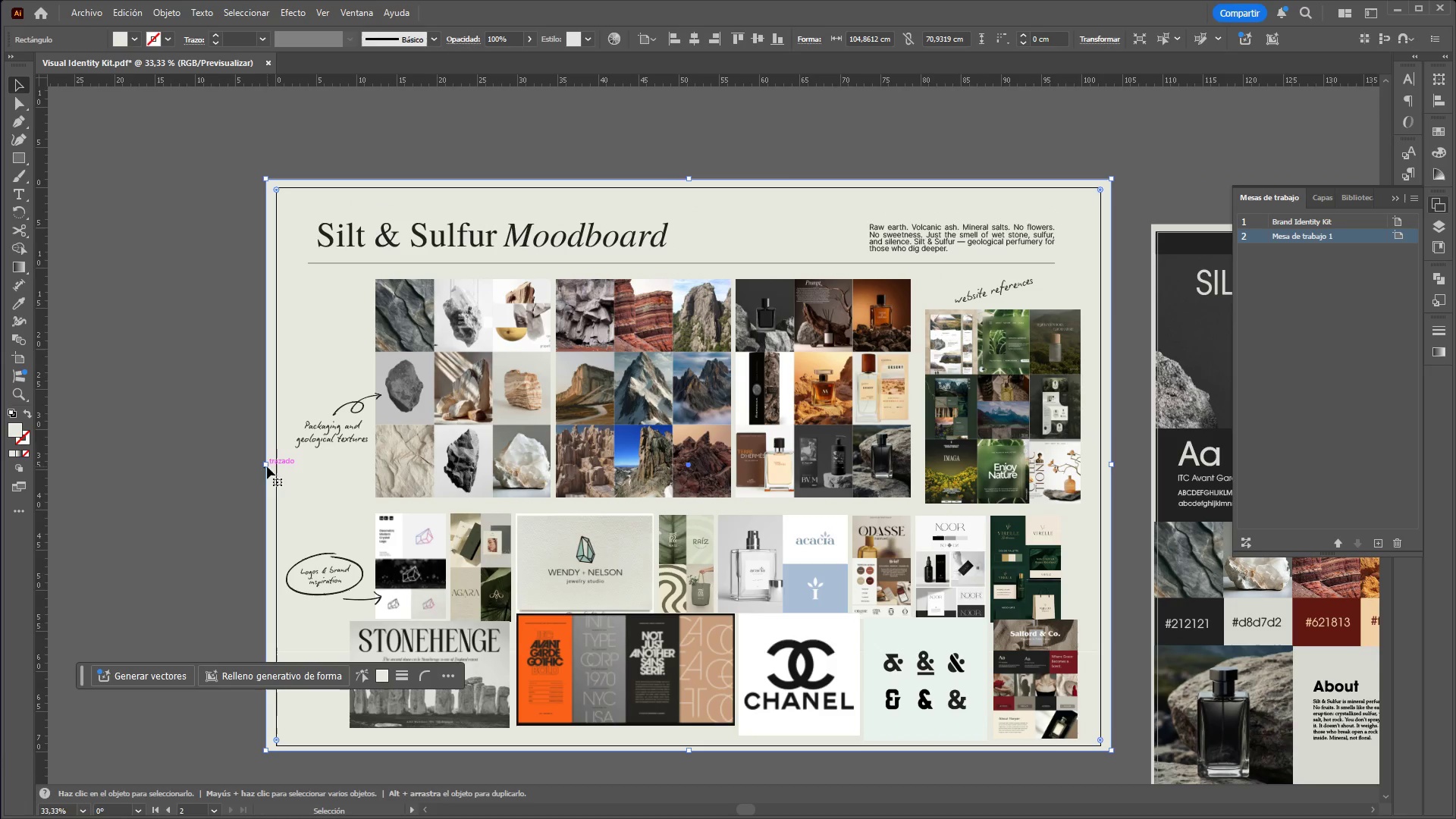 
left_click_drag(start_coordinate=[266, 466], to_coordinate=[272, 467])
 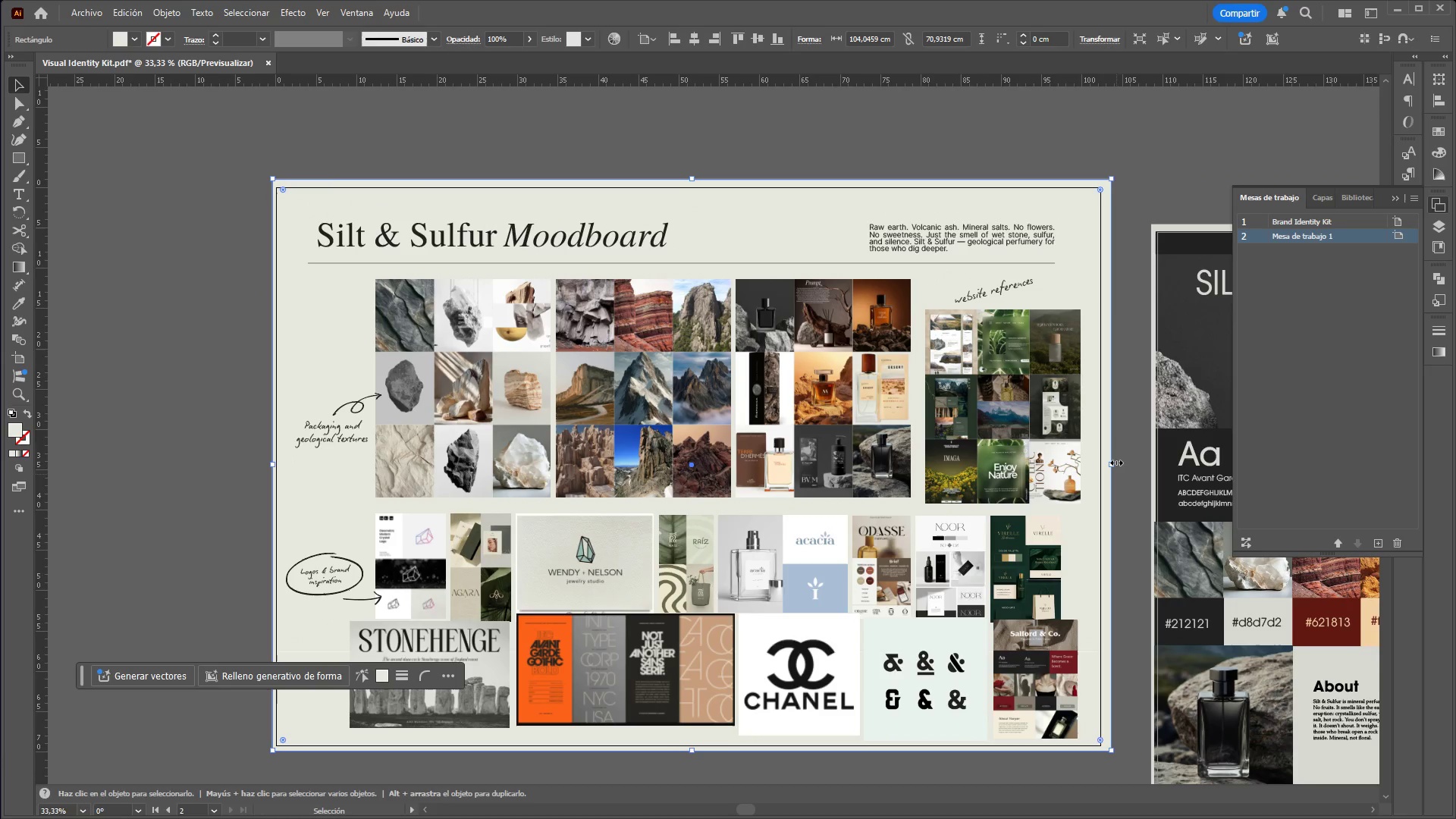 
left_click_drag(start_coordinate=[1115, 461], to_coordinate=[1105, 460])
 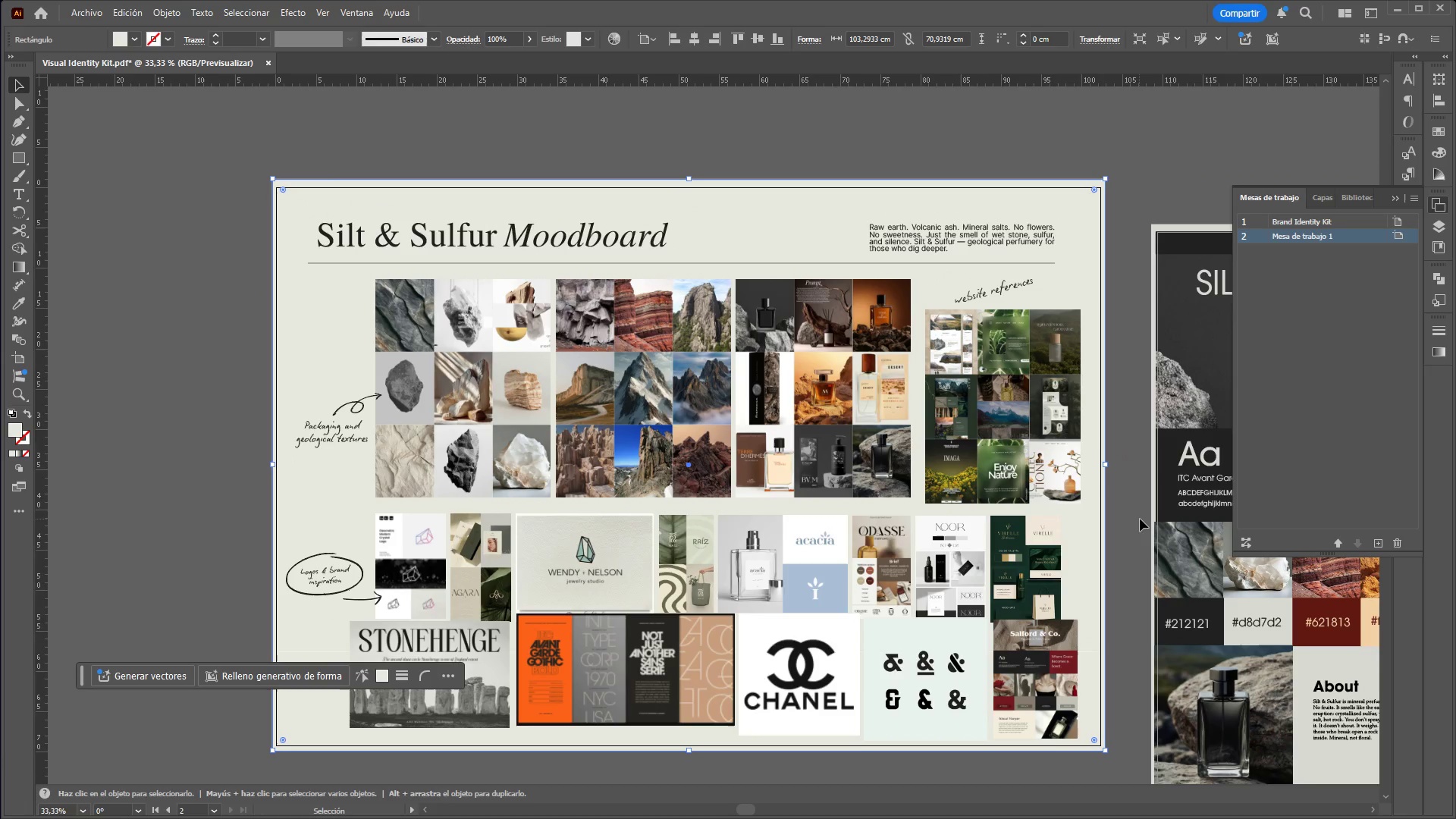 
left_click([1140, 519])
 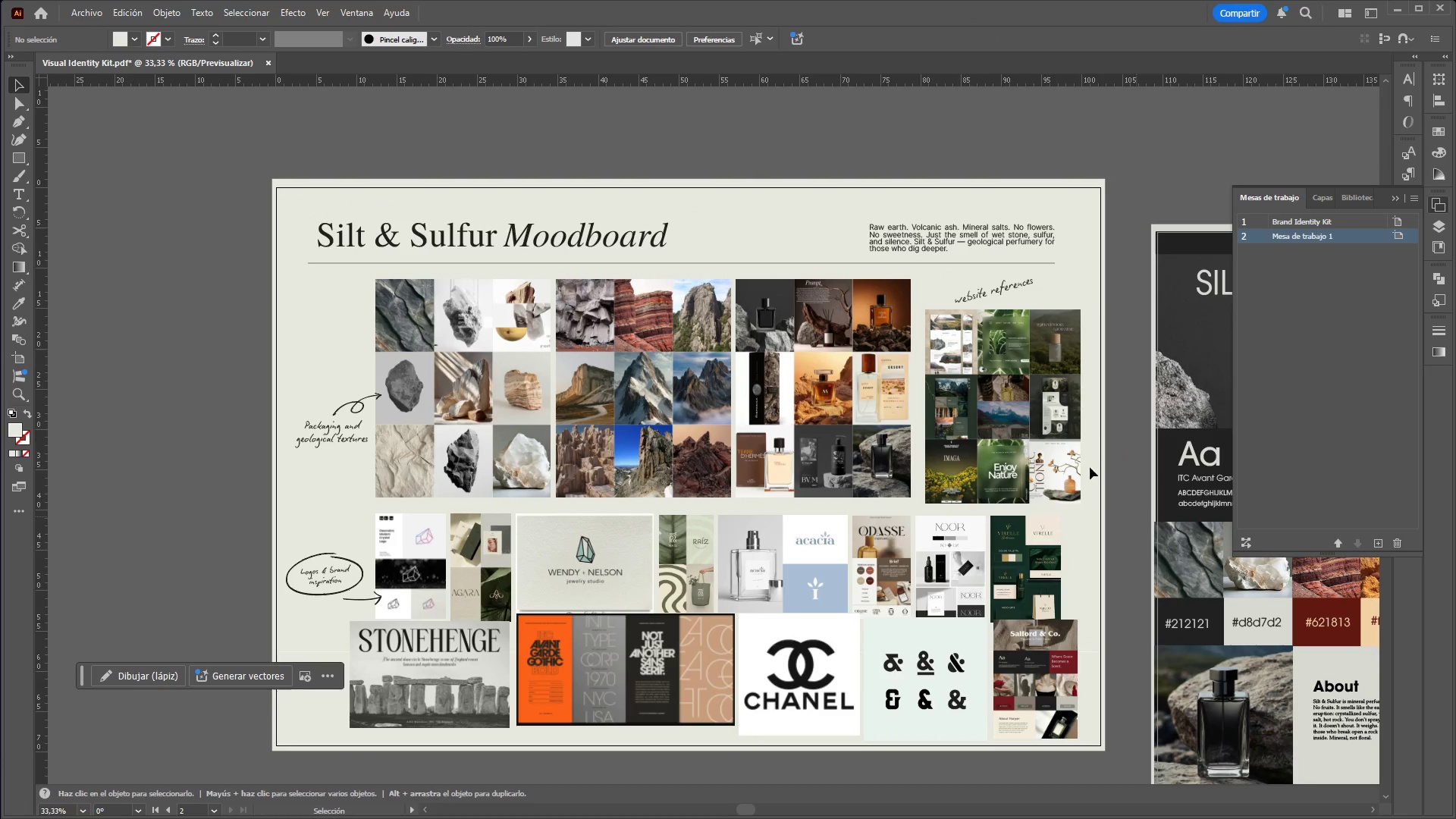 
hold_key(key=ControlLeft, duration=3.47)
hold_key(key=AltLeft, duration=1.53)
hold_key(key=AltLeft, duration=1.52)
scroll: coordinate [678, 338], scroll_direction: none, amount: 0.0
 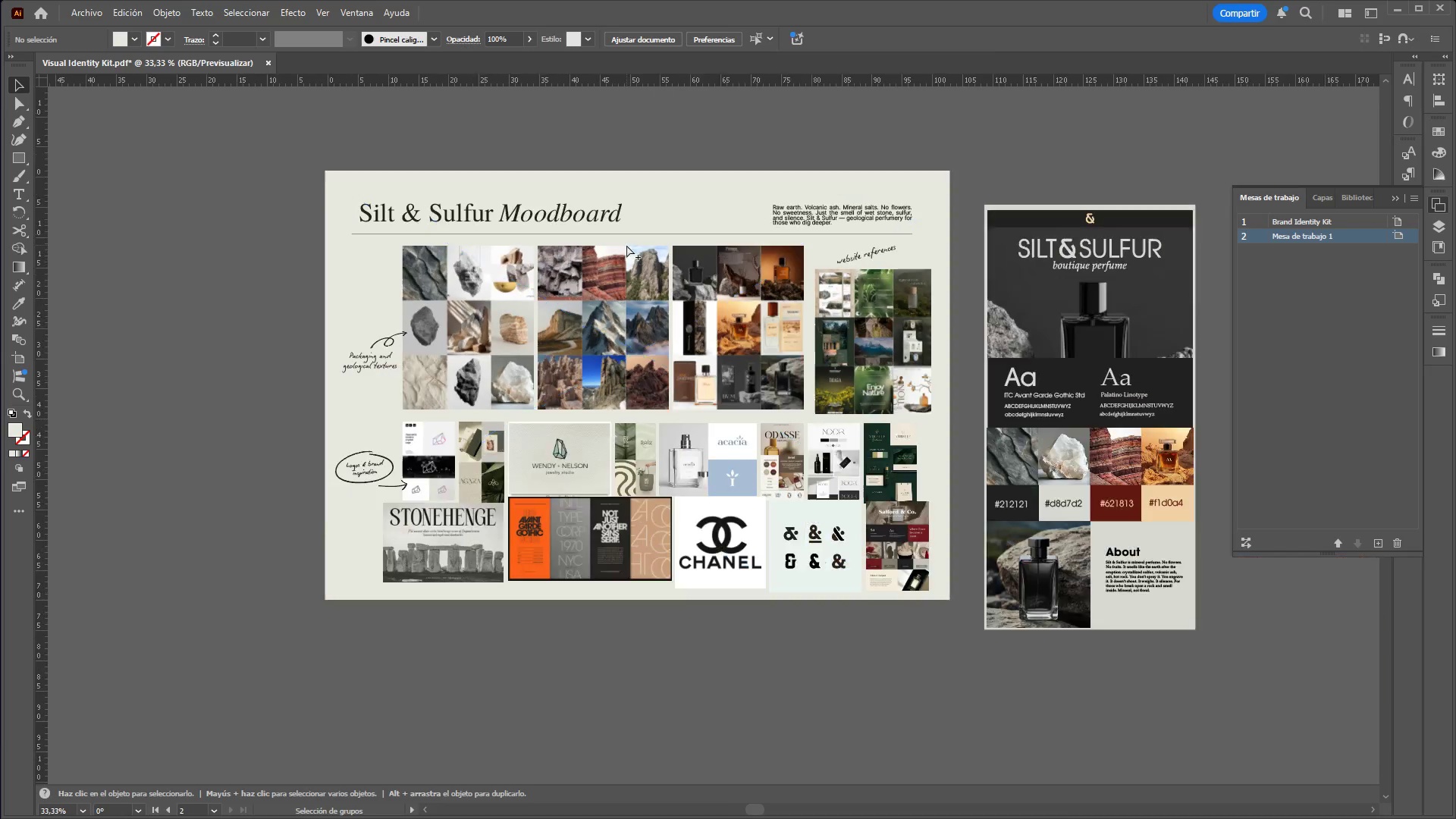 
hold_key(key=AltLeft, duration=0.34)
scroll: coordinate [710, 392], scroll_direction: none, amount: 0.0
 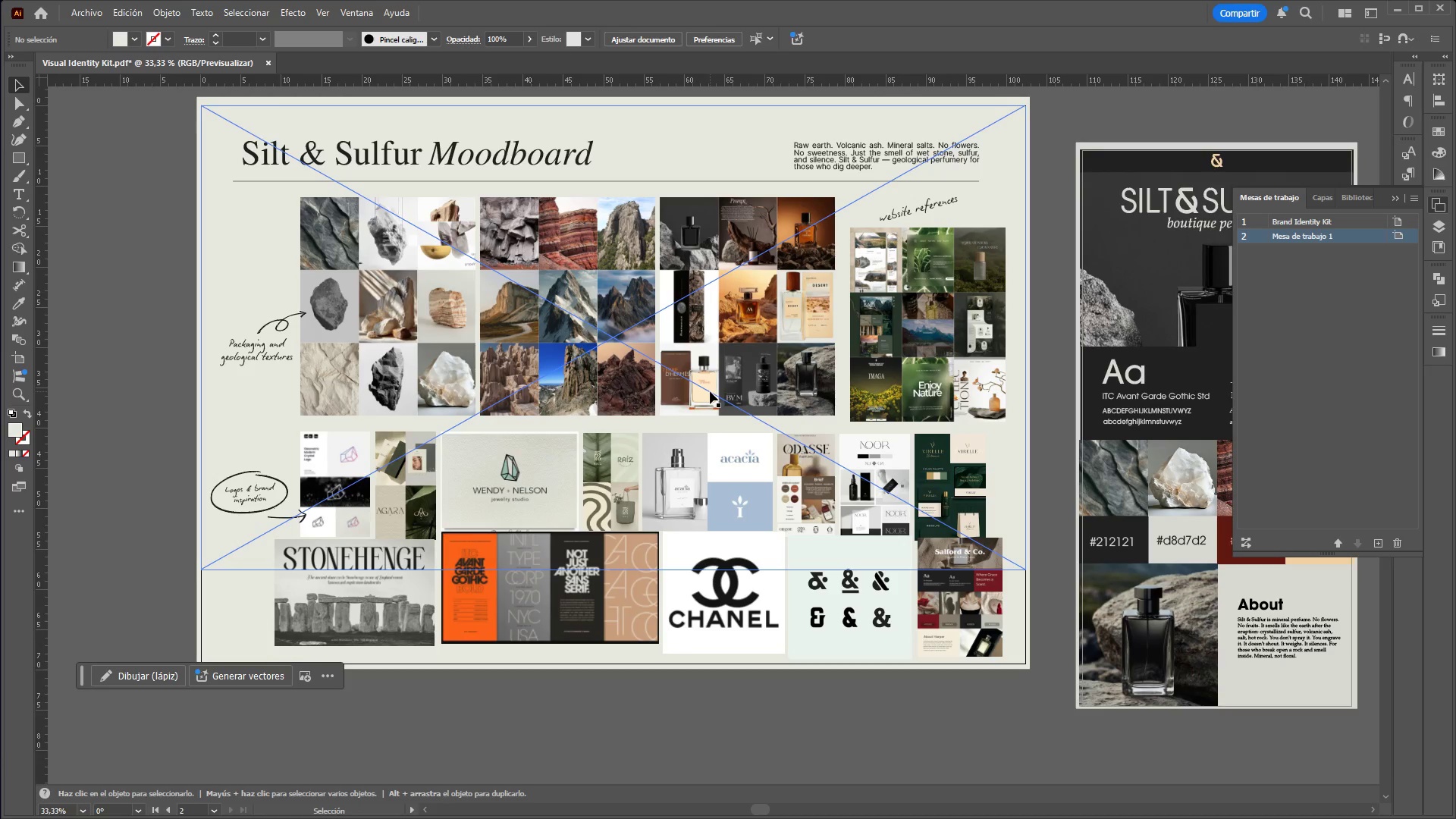 
wait(11.56)
 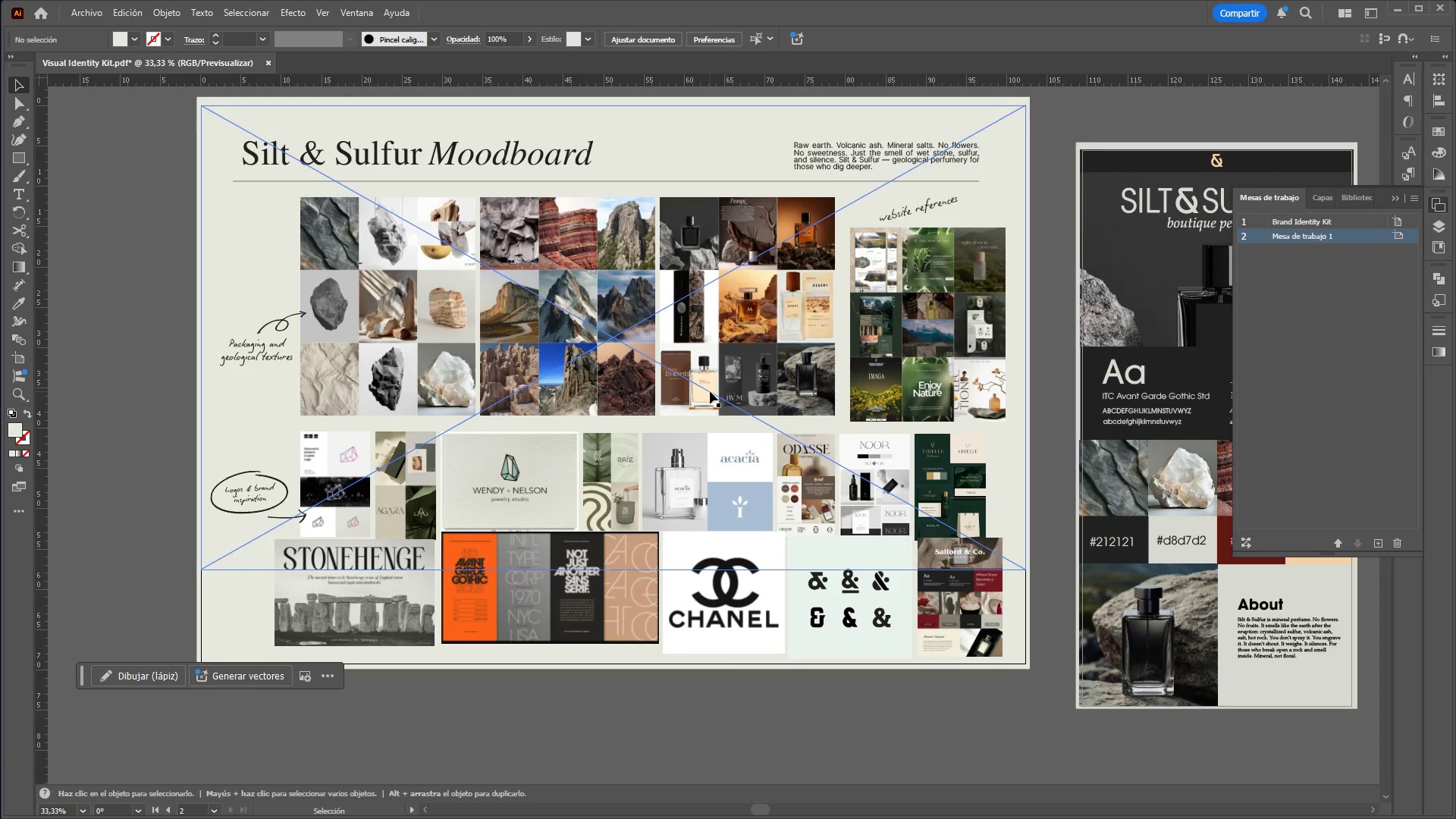 
left_click([1397, 199])
 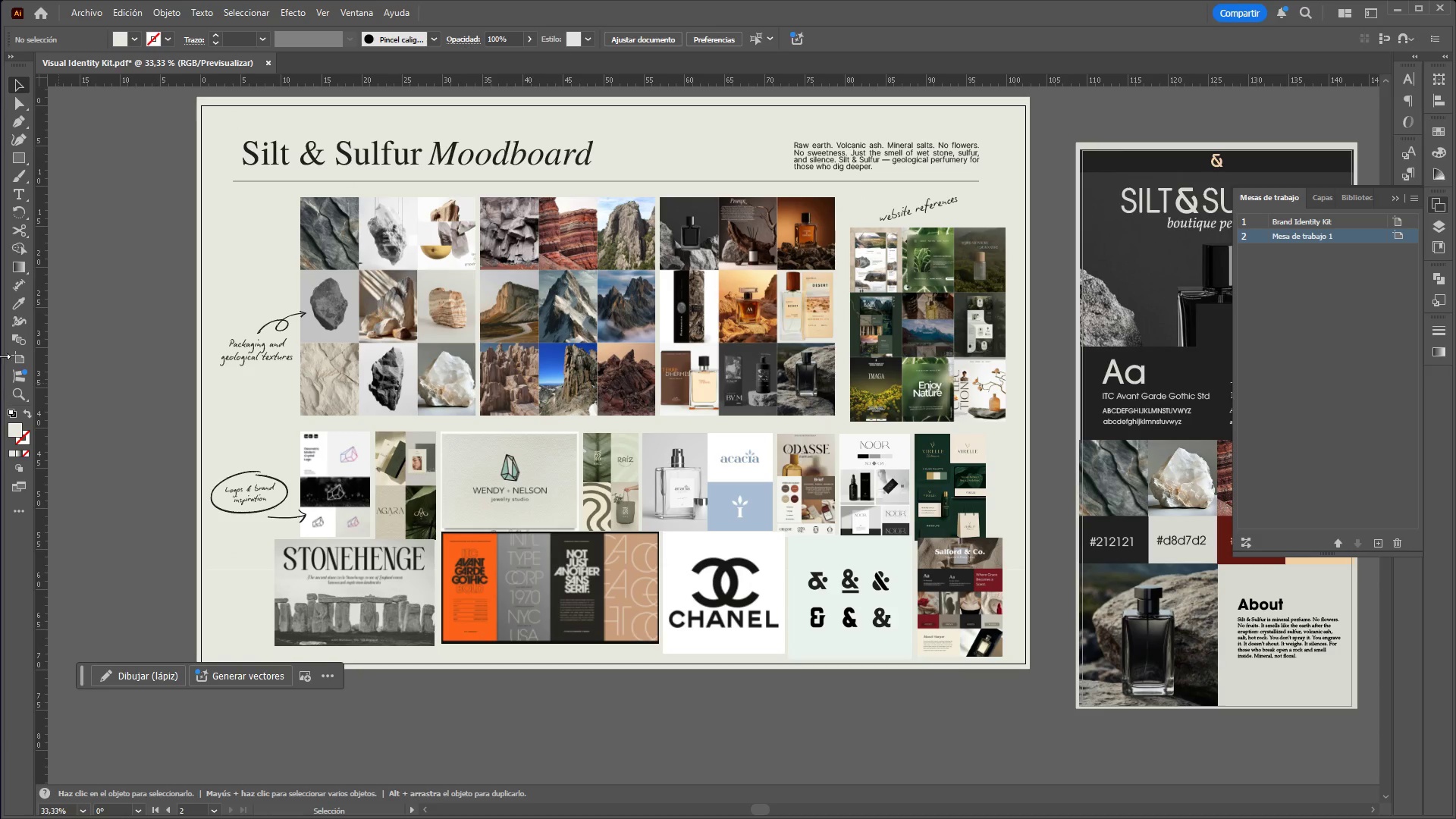 
wait(6.48)
 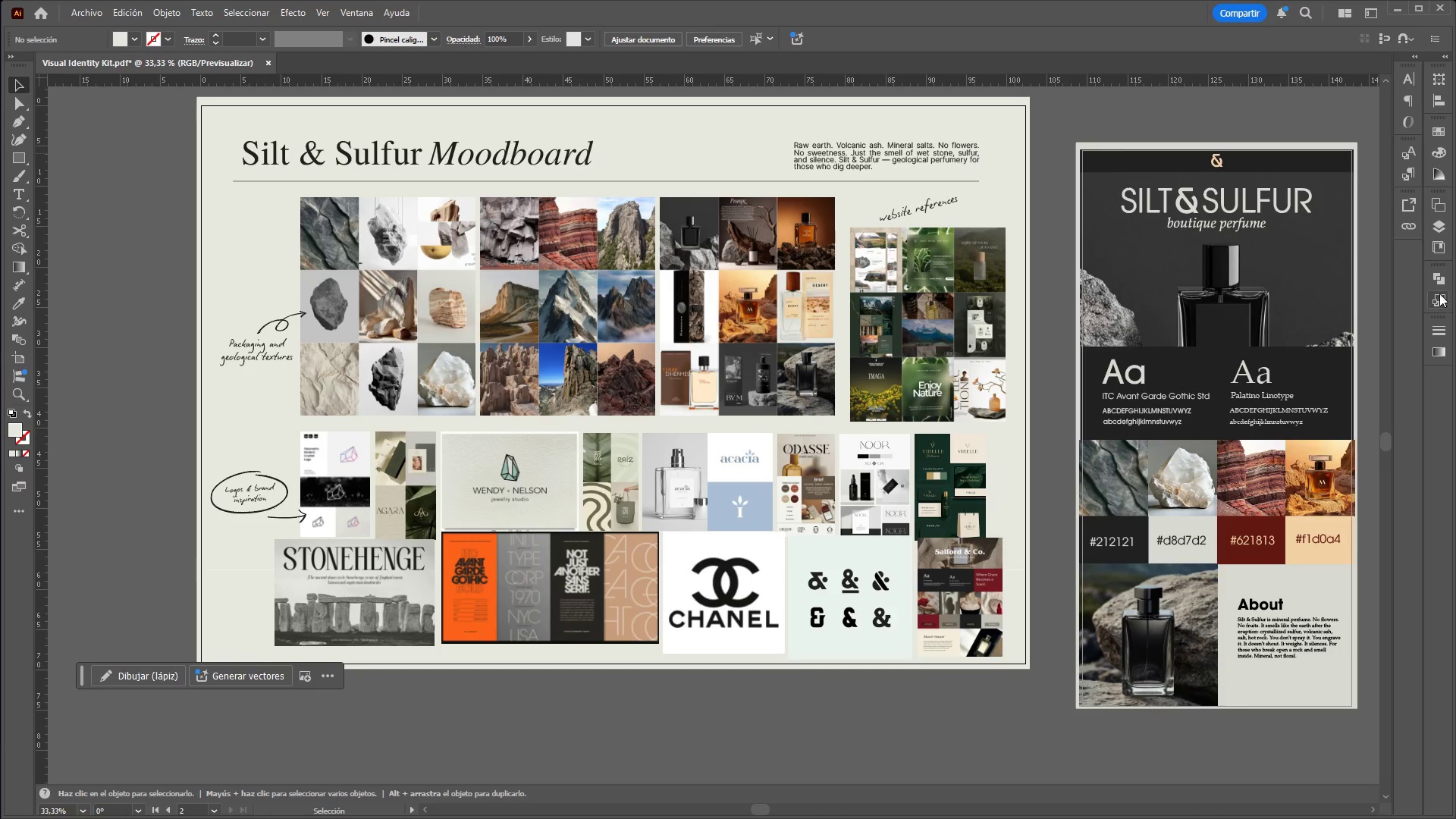 
left_click_drag(start_coordinate=[621, 344], to_coordinate=[557, 388])
 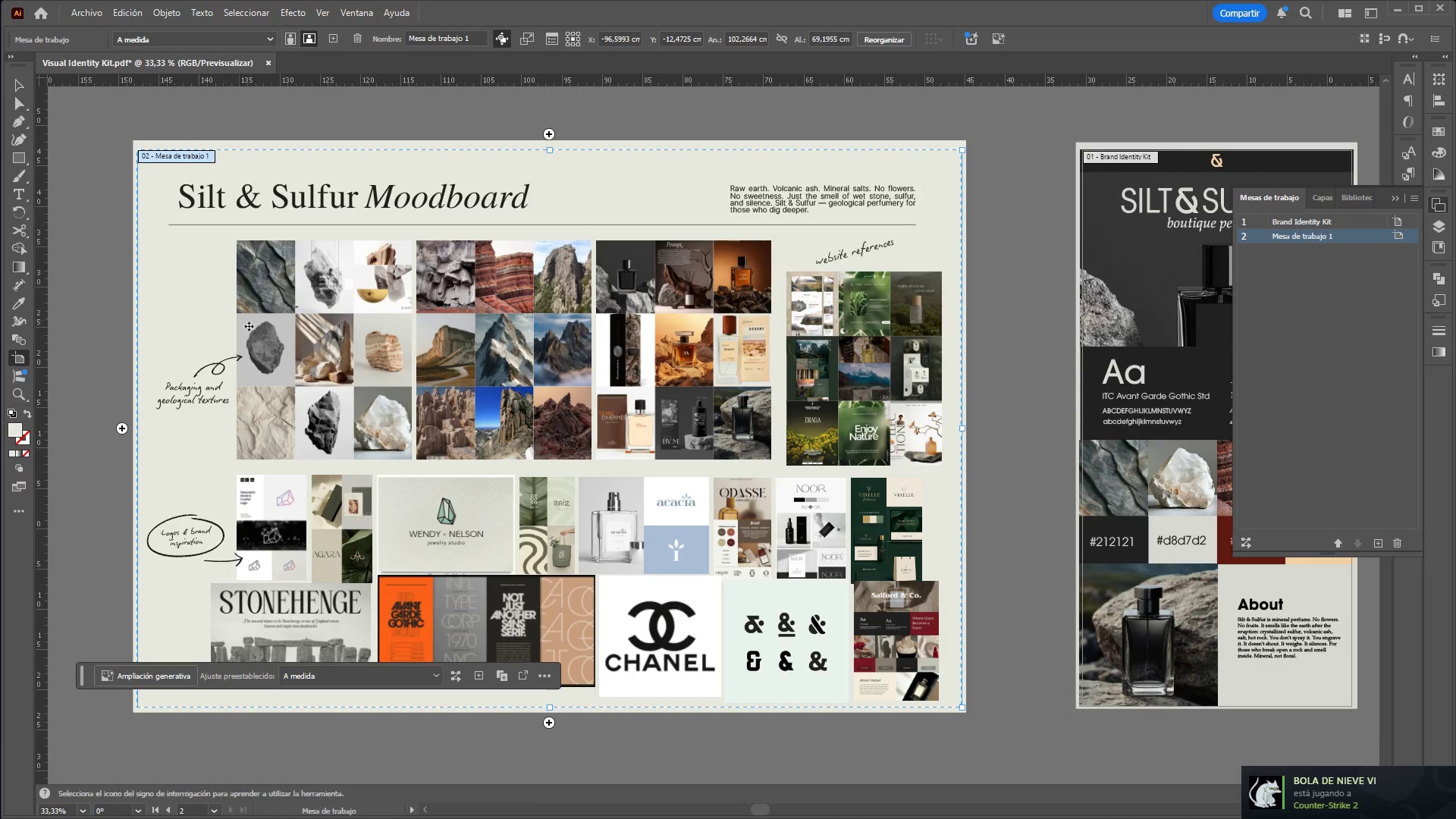 
left_click_drag(start_coordinate=[298, 349], to_coordinate=[354, 348])
 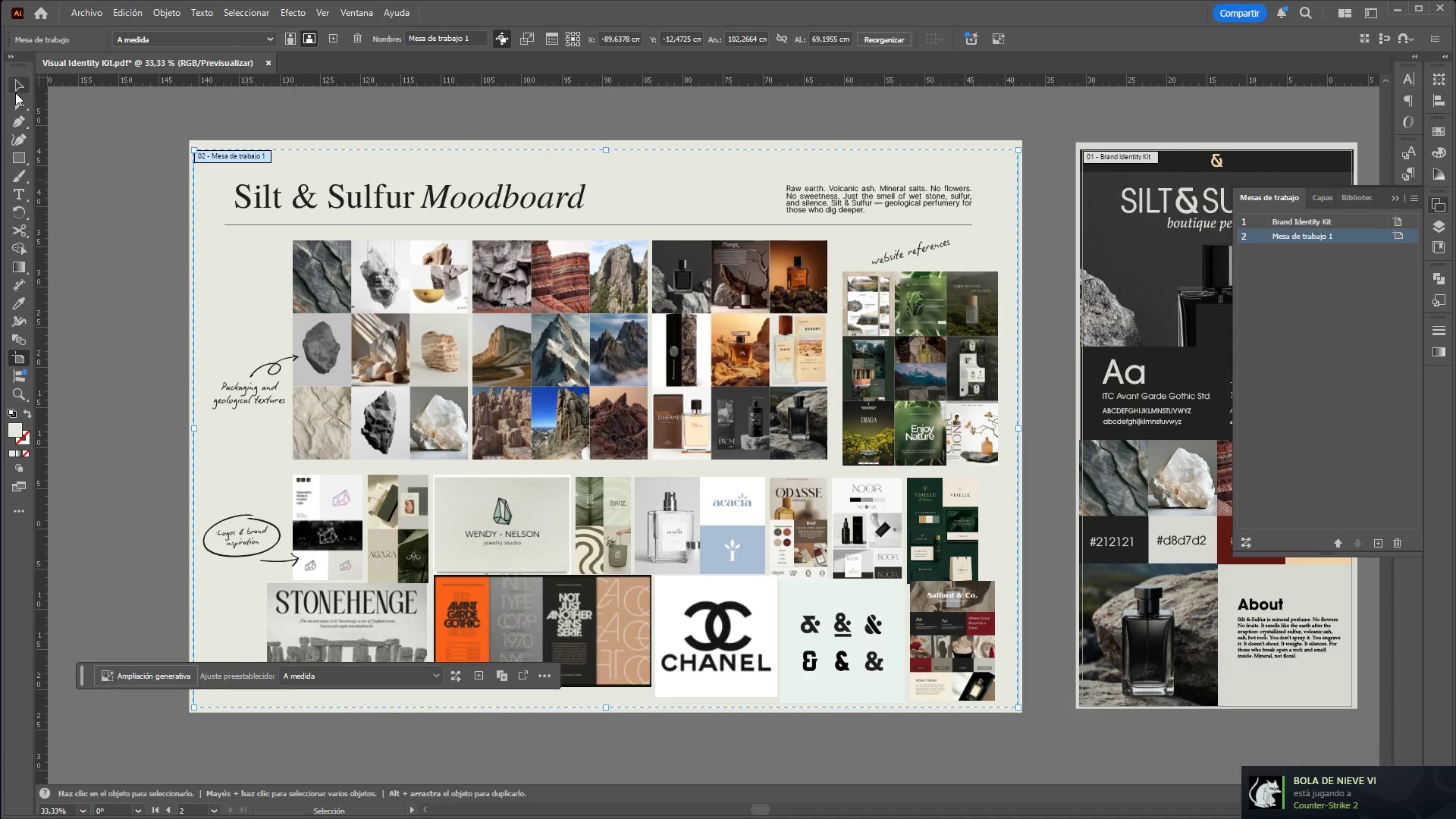 
left_click_drag(start_coordinate=[76, 162], to_coordinate=[83, 162])
 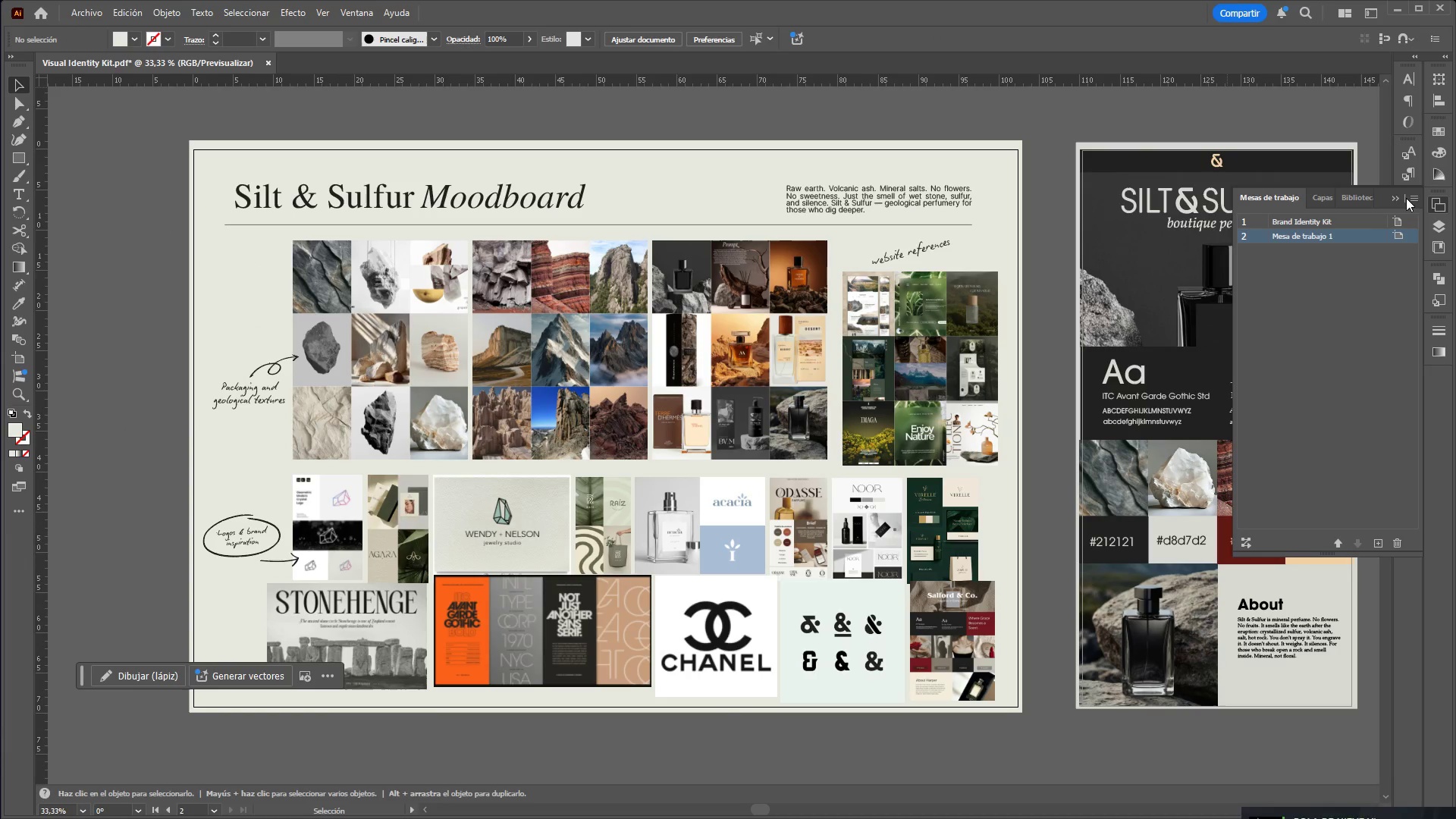 
left_click([1397, 199])
 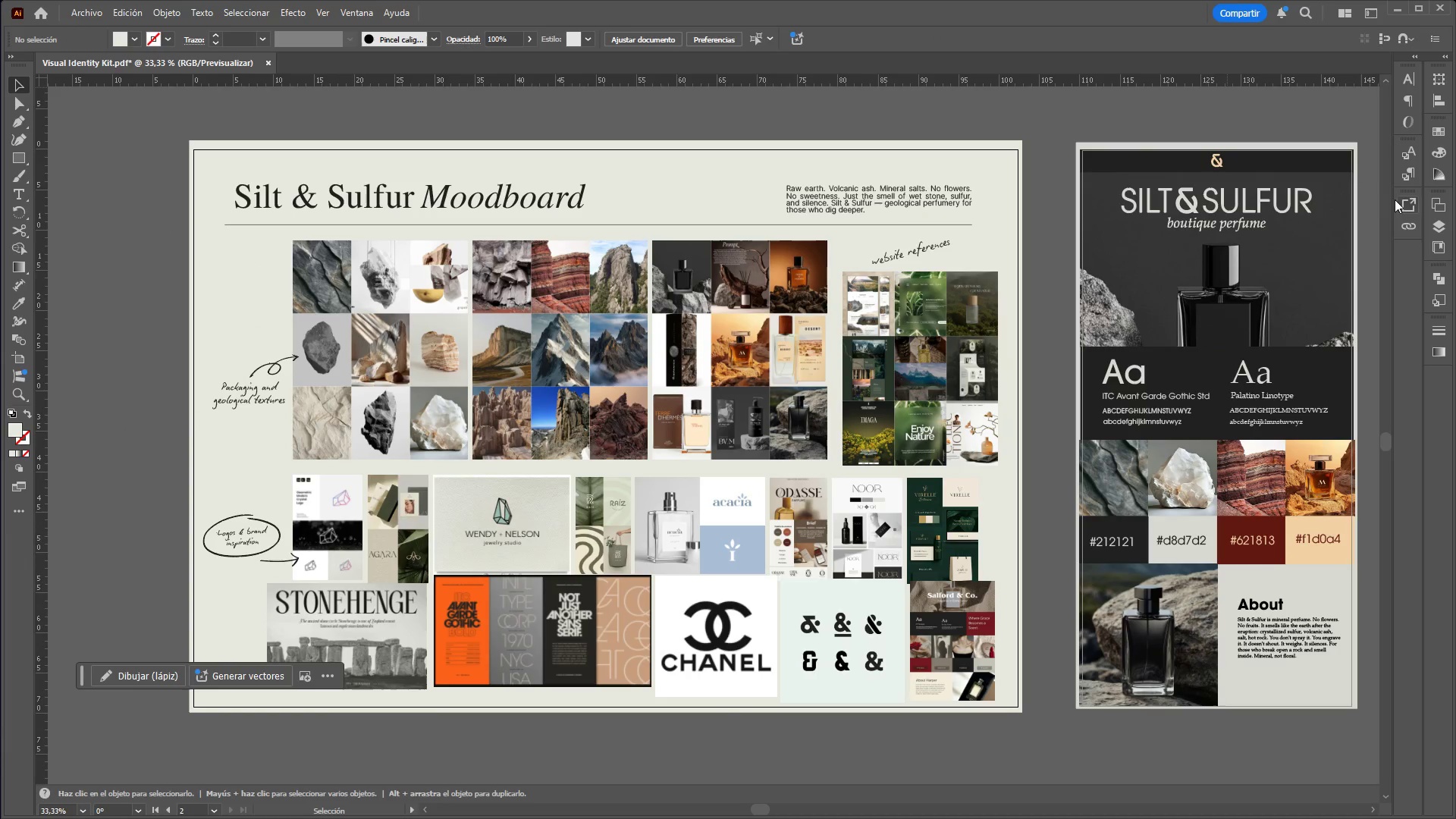 
hold_key(key=AltLeft, duration=1.5)
hold_key(key=ControlLeft, duration=1.5)
scroll: coordinate [805, 231], scroll_direction: down, amount: 3.0
 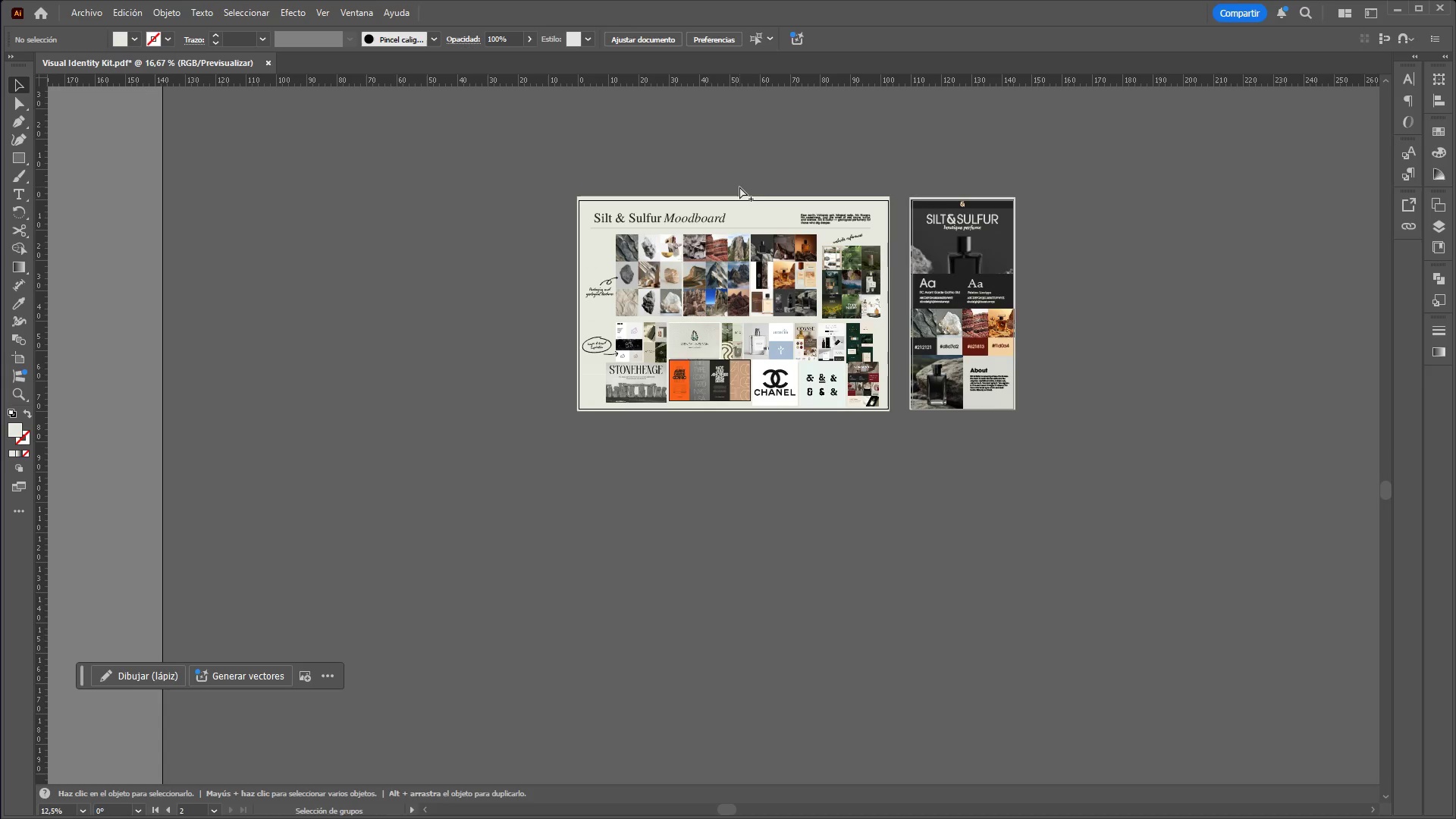 
hold_key(key=ControlLeft, duration=1.58)
 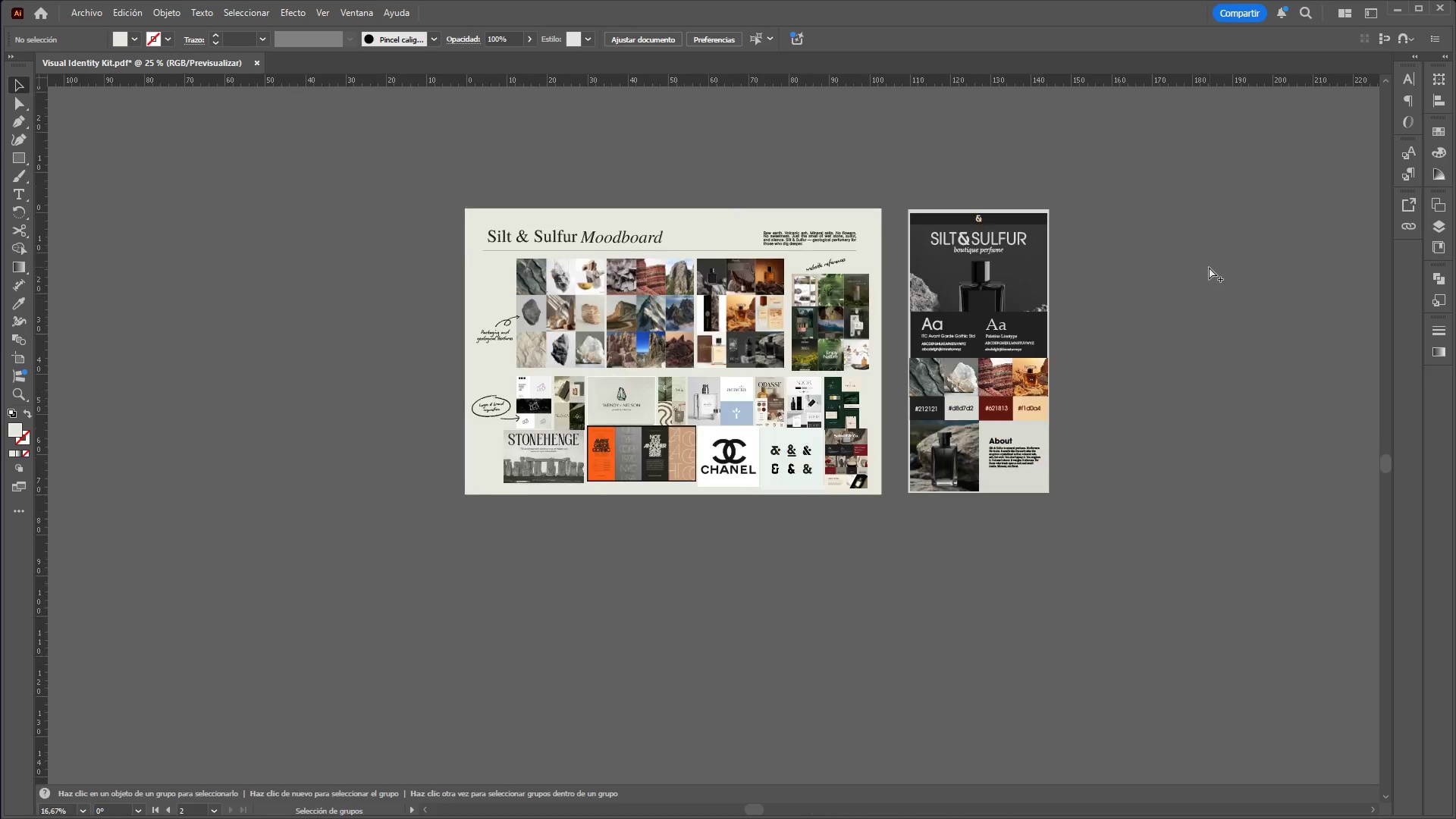 
hold_key(key=AltLeft, duration=1.44)
 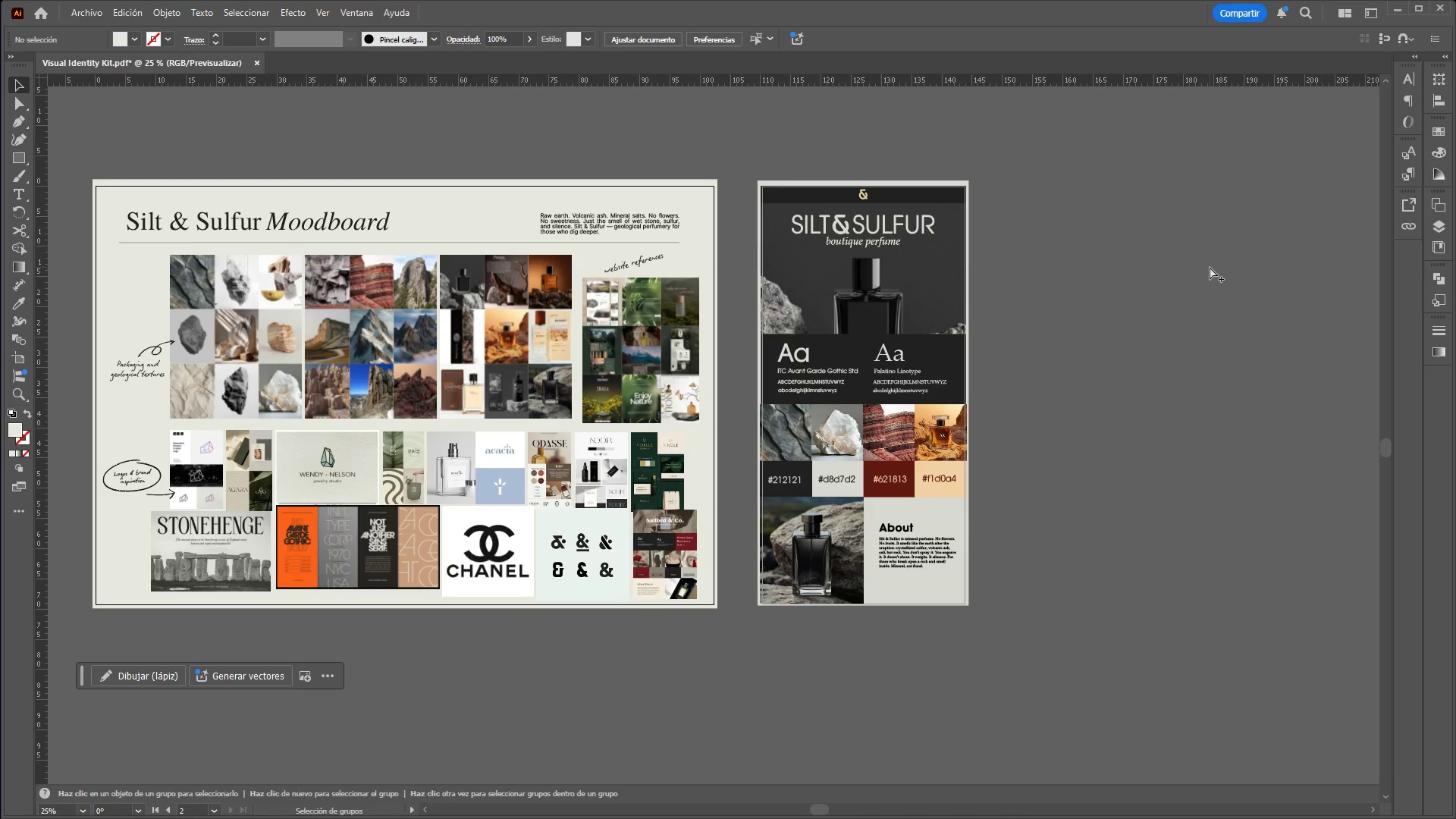 
scroll: coordinate [739, 186], scroll_direction: up, amount: 2.0
 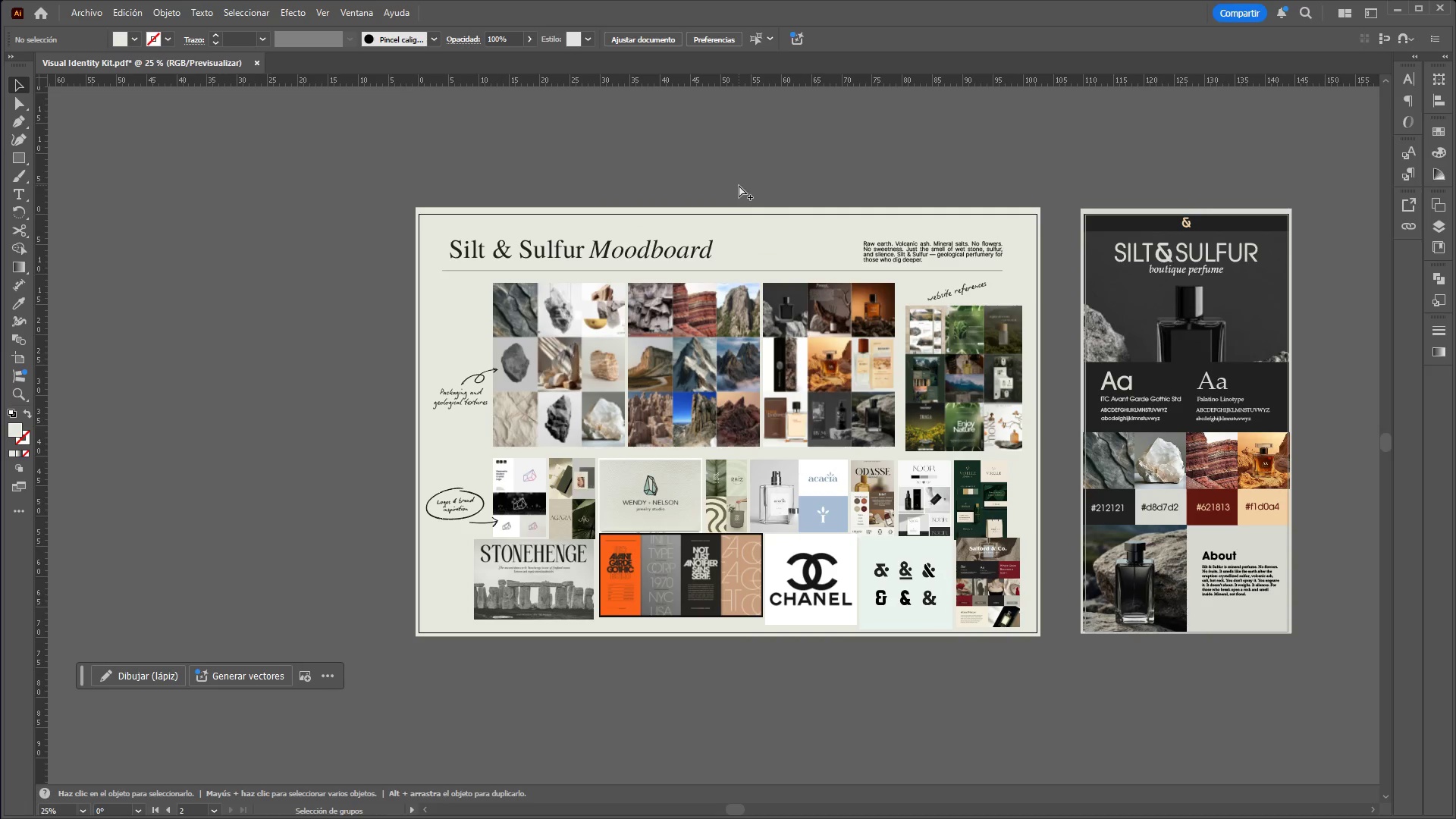 
scroll: coordinate [563, 211], scroll_direction: down, amount: 1.0
 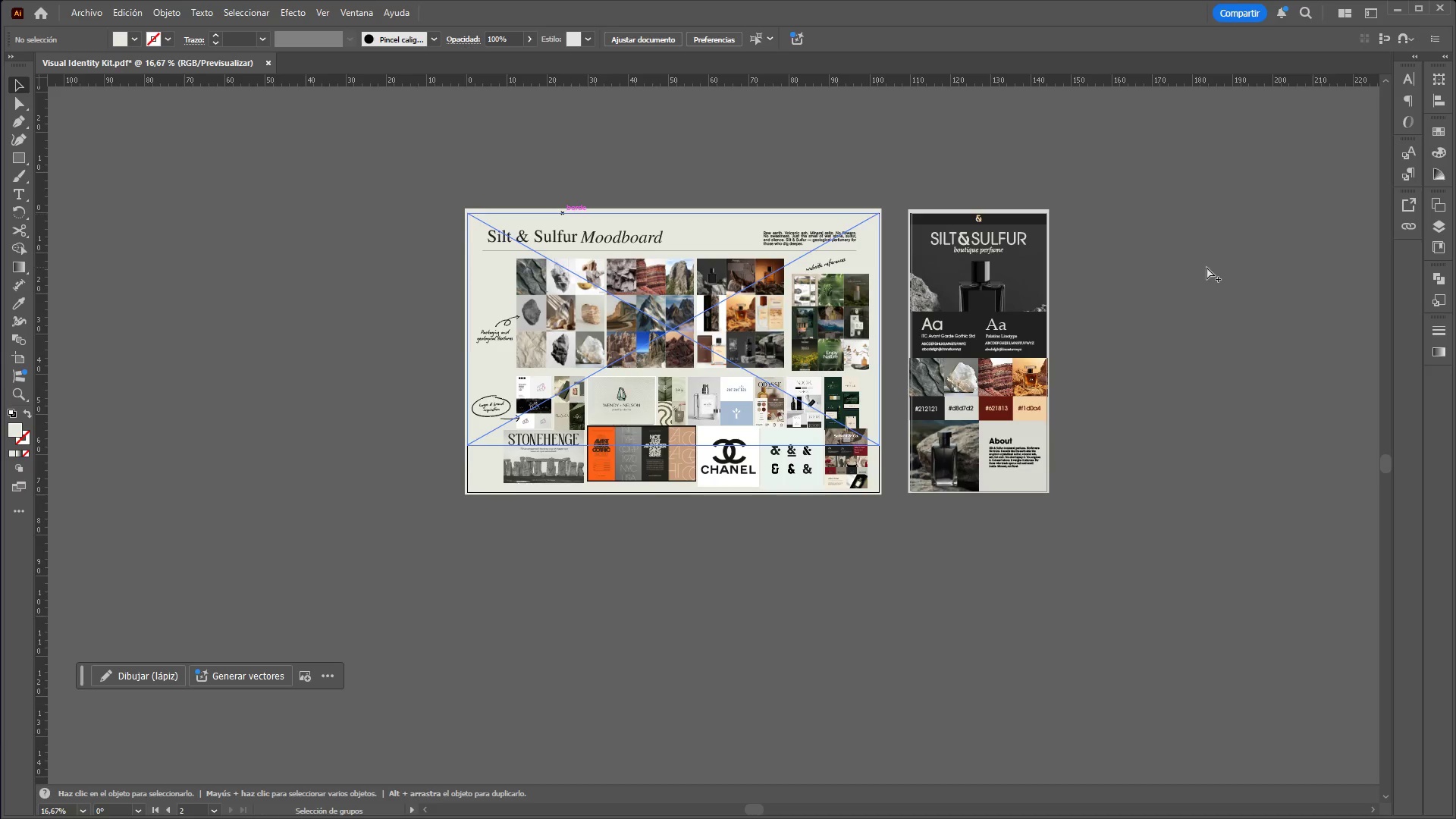 
scroll: coordinate [1210, 267], scroll_direction: up, amount: 1.0
 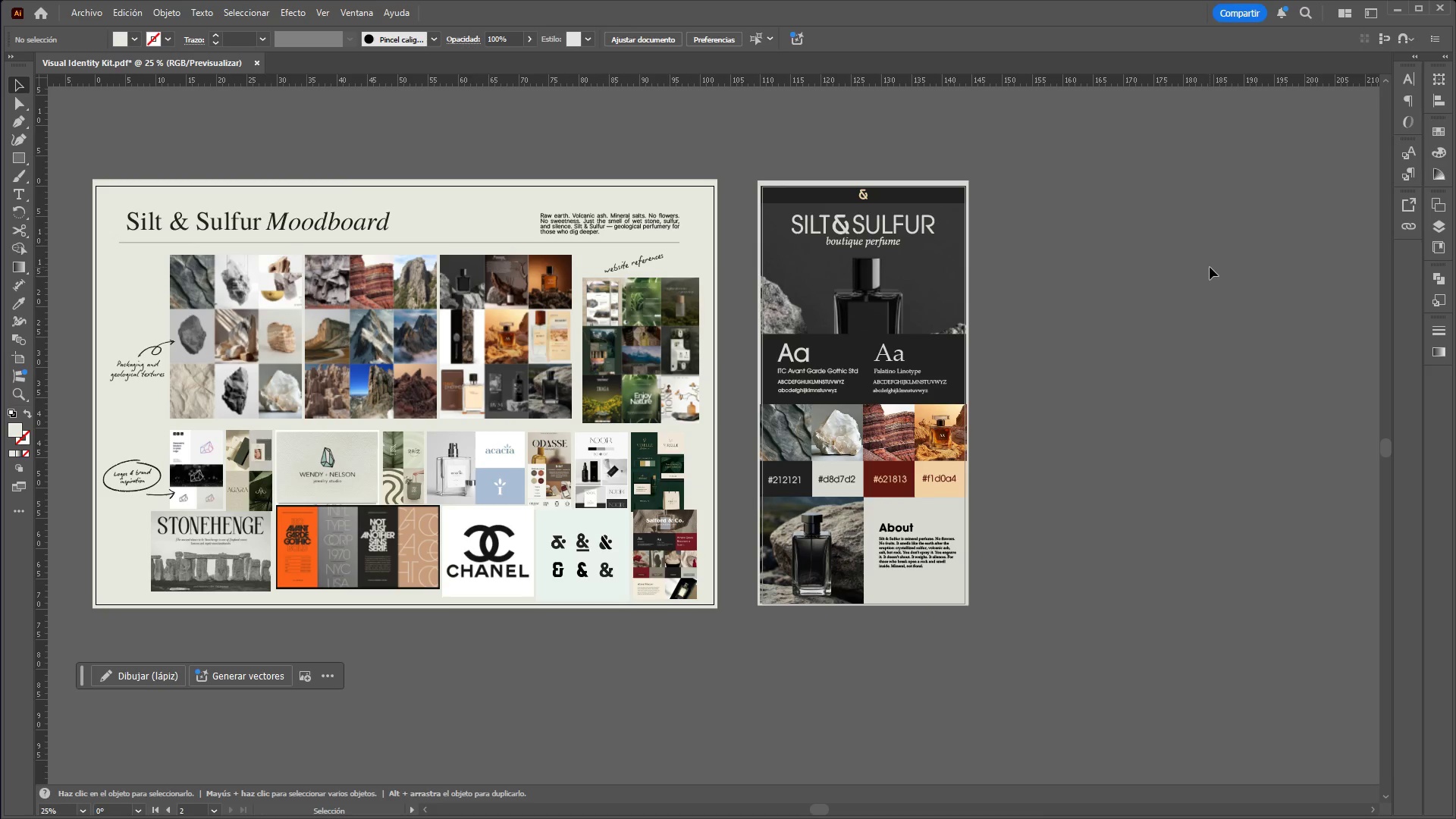 
hold_key(key=ControlLeft, duration=0.95)
hold_key(key=AltLeft, duration=0.84)
scroll: coordinate [795, 226], scroll_direction: none, amount: 0.0
 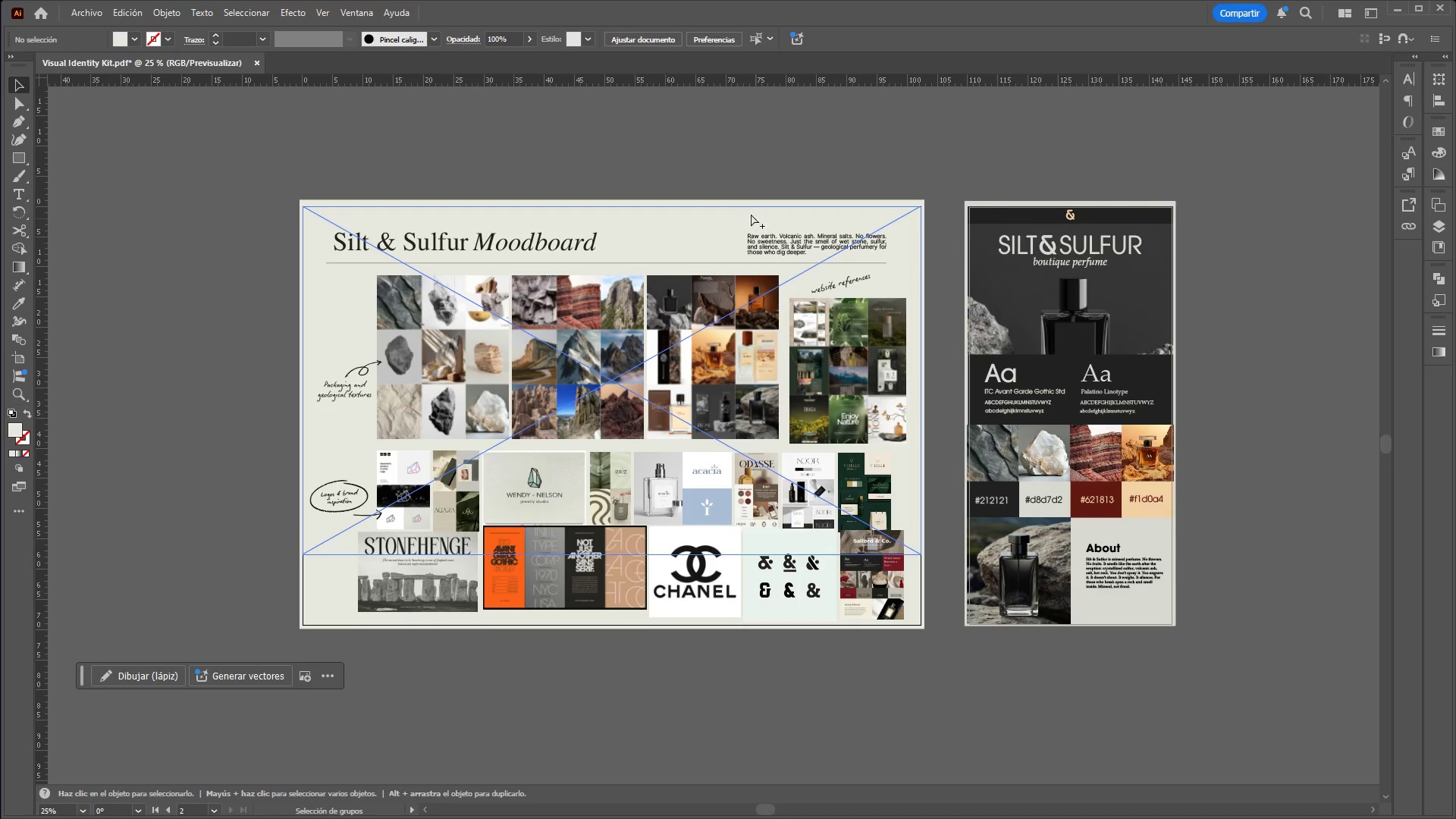 
wait(9.88)
 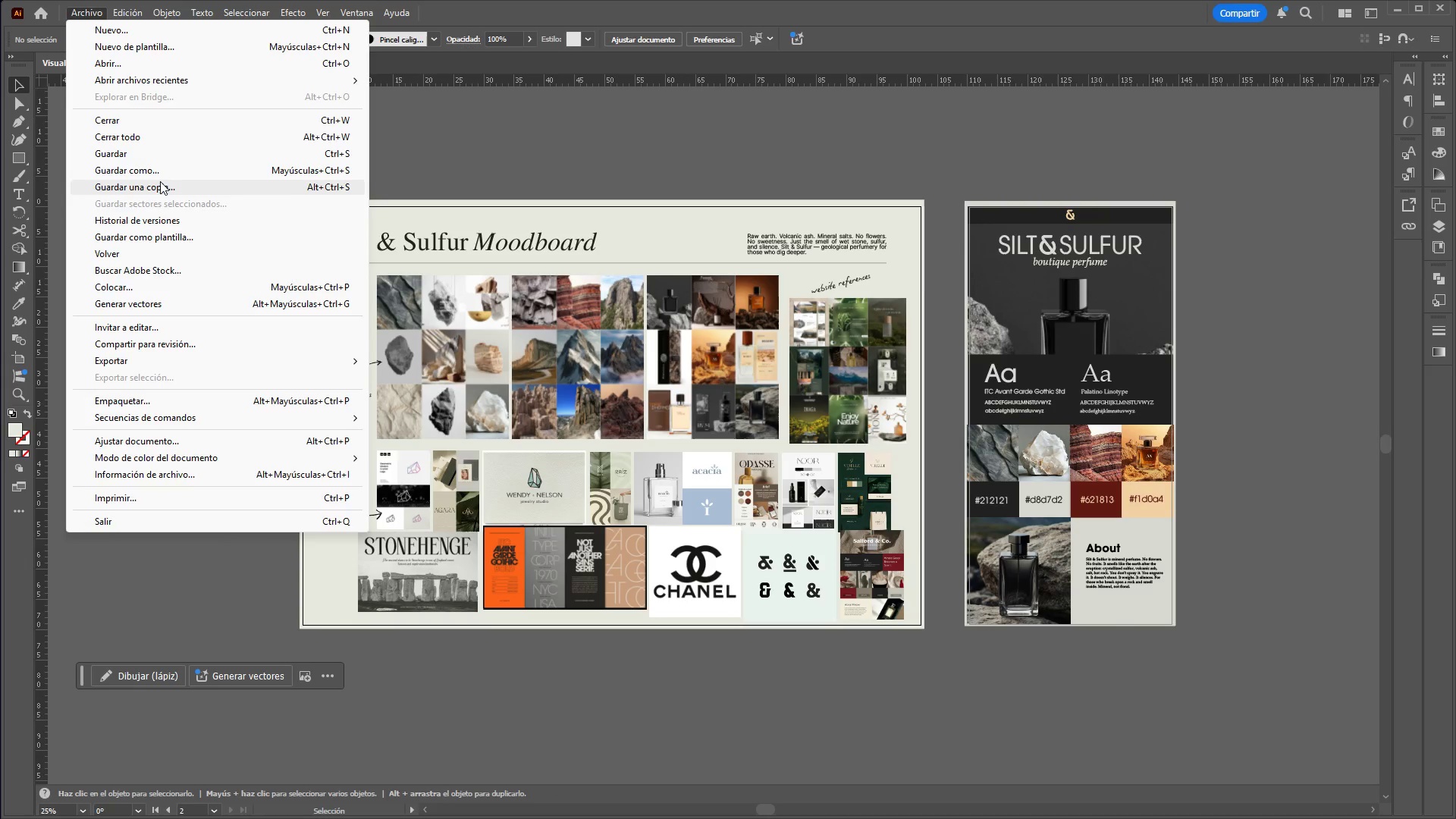 
left_click([405, 368])
 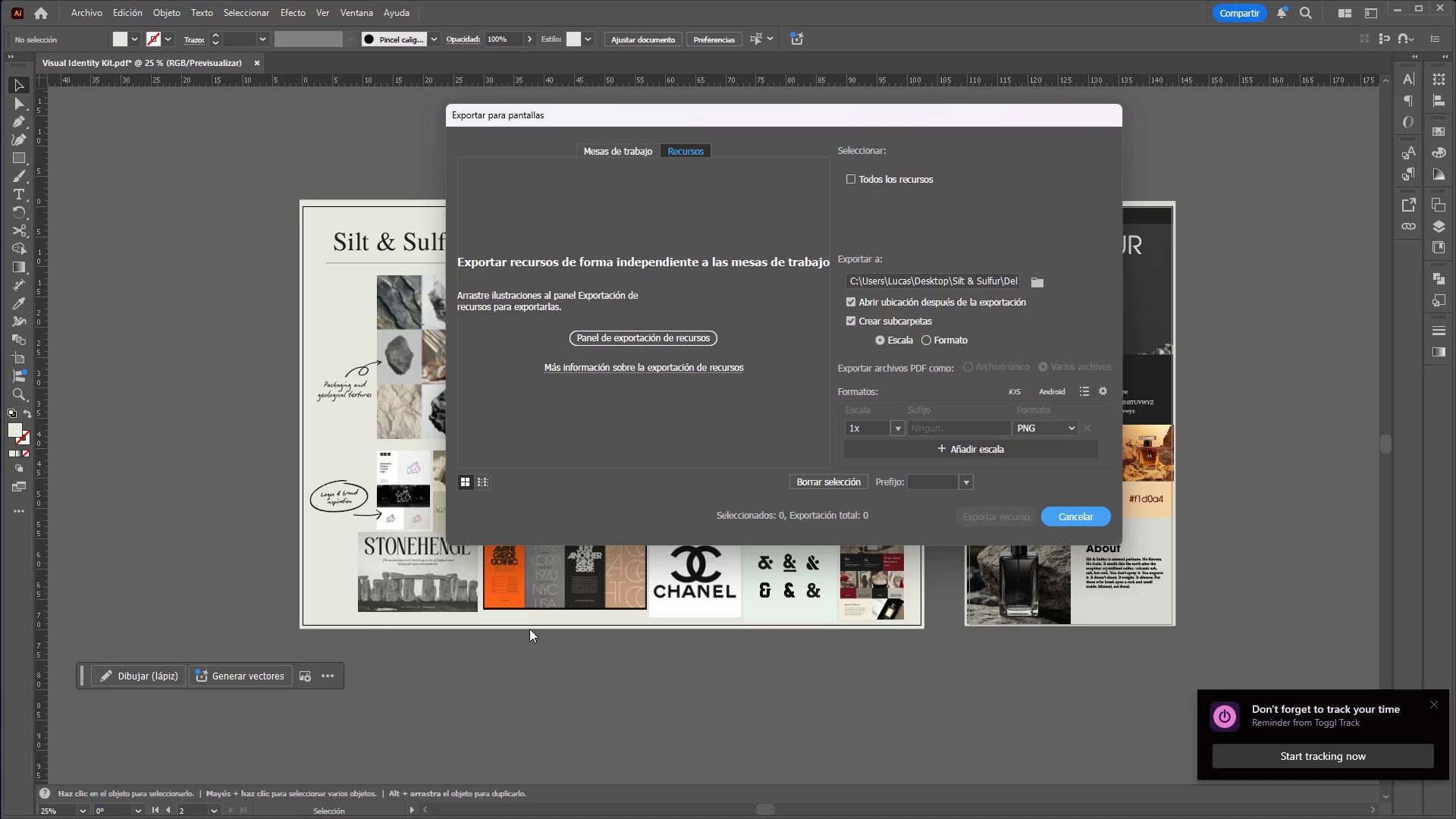 
wait(5.26)
 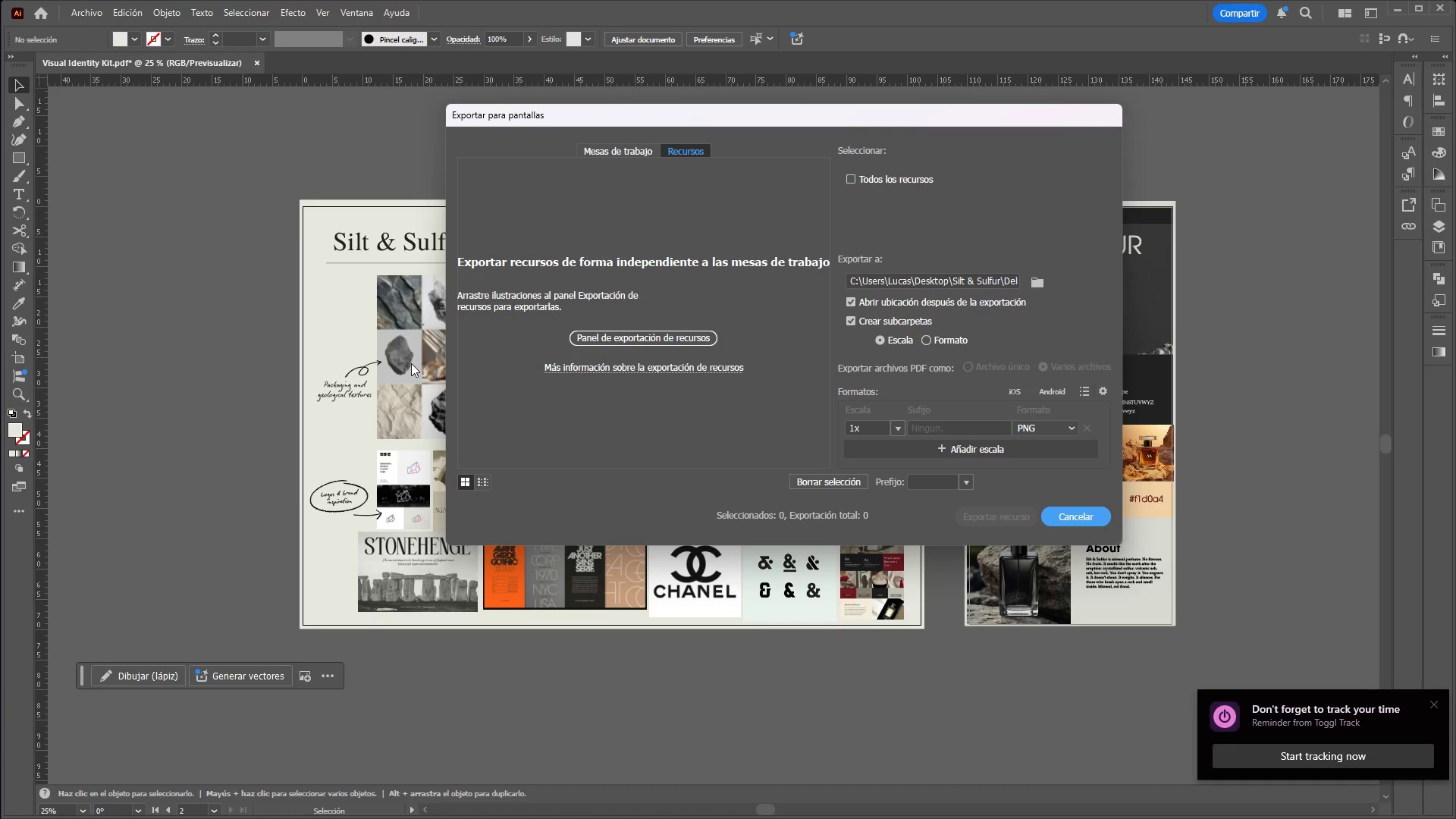 
left_click([359, 431])
 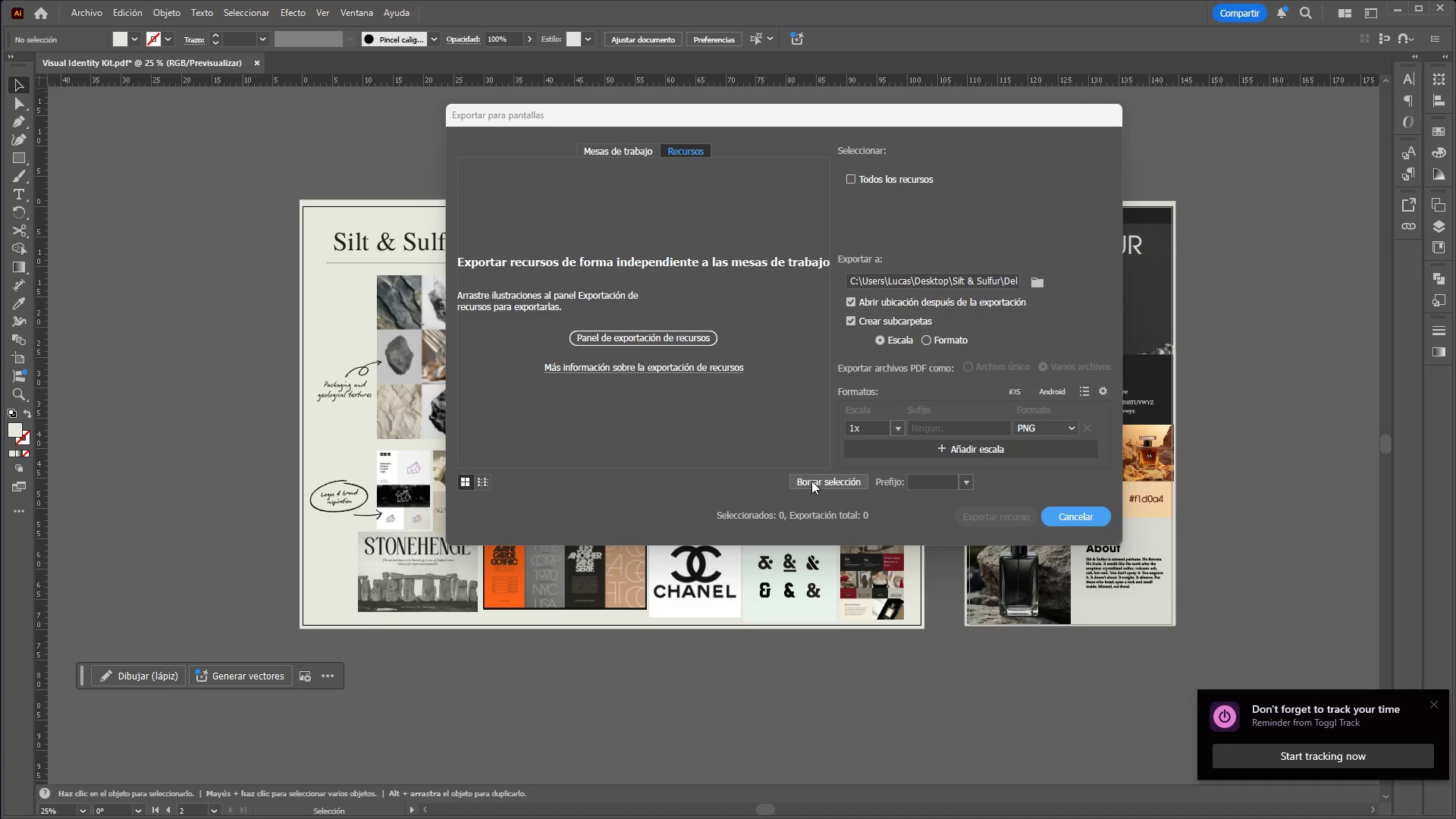 
left_click([634, 153])
 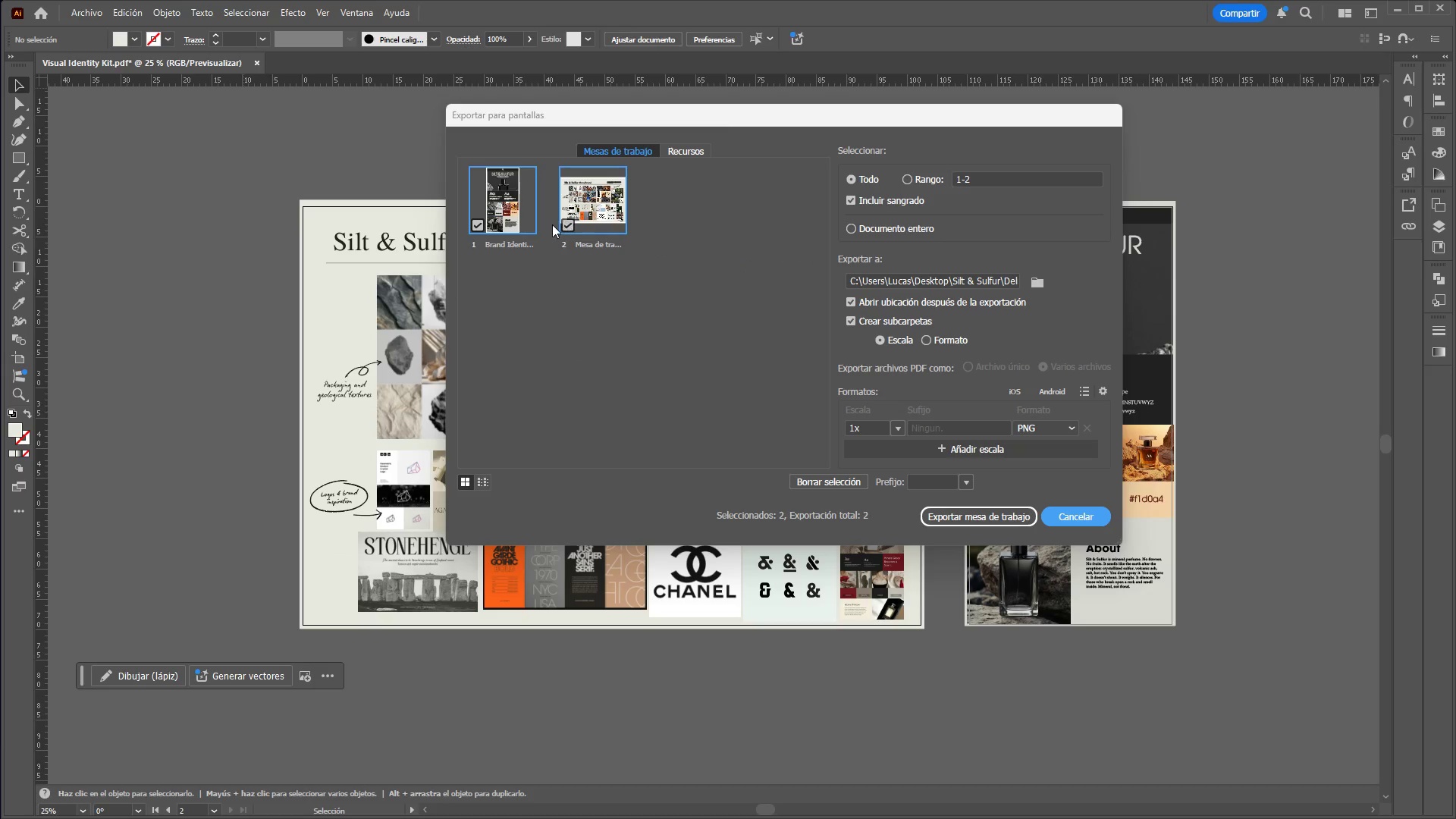 
left_click([477, 228])
 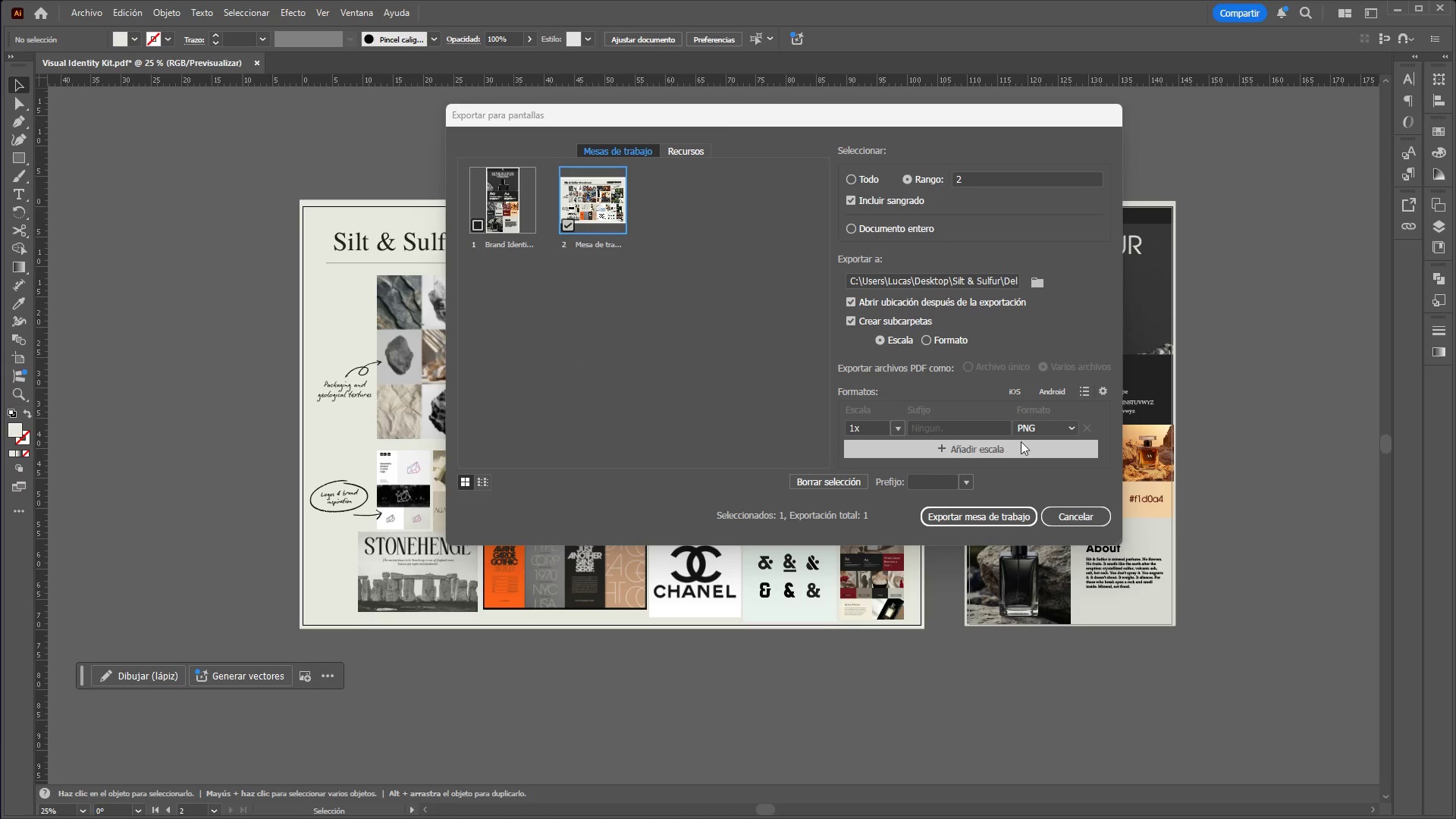 
left_click([1037, 429])
 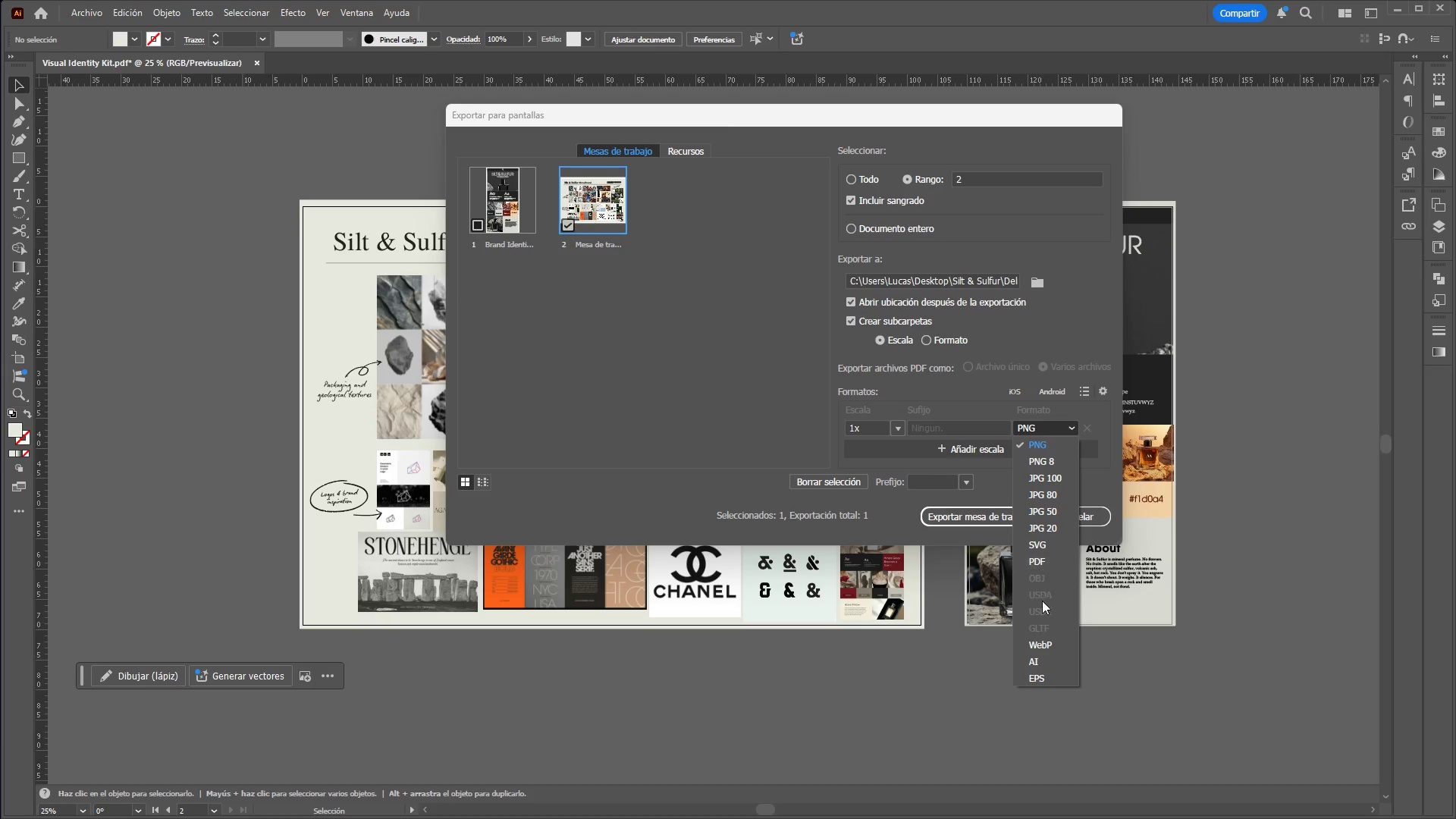 
left_click([1040, 564])
 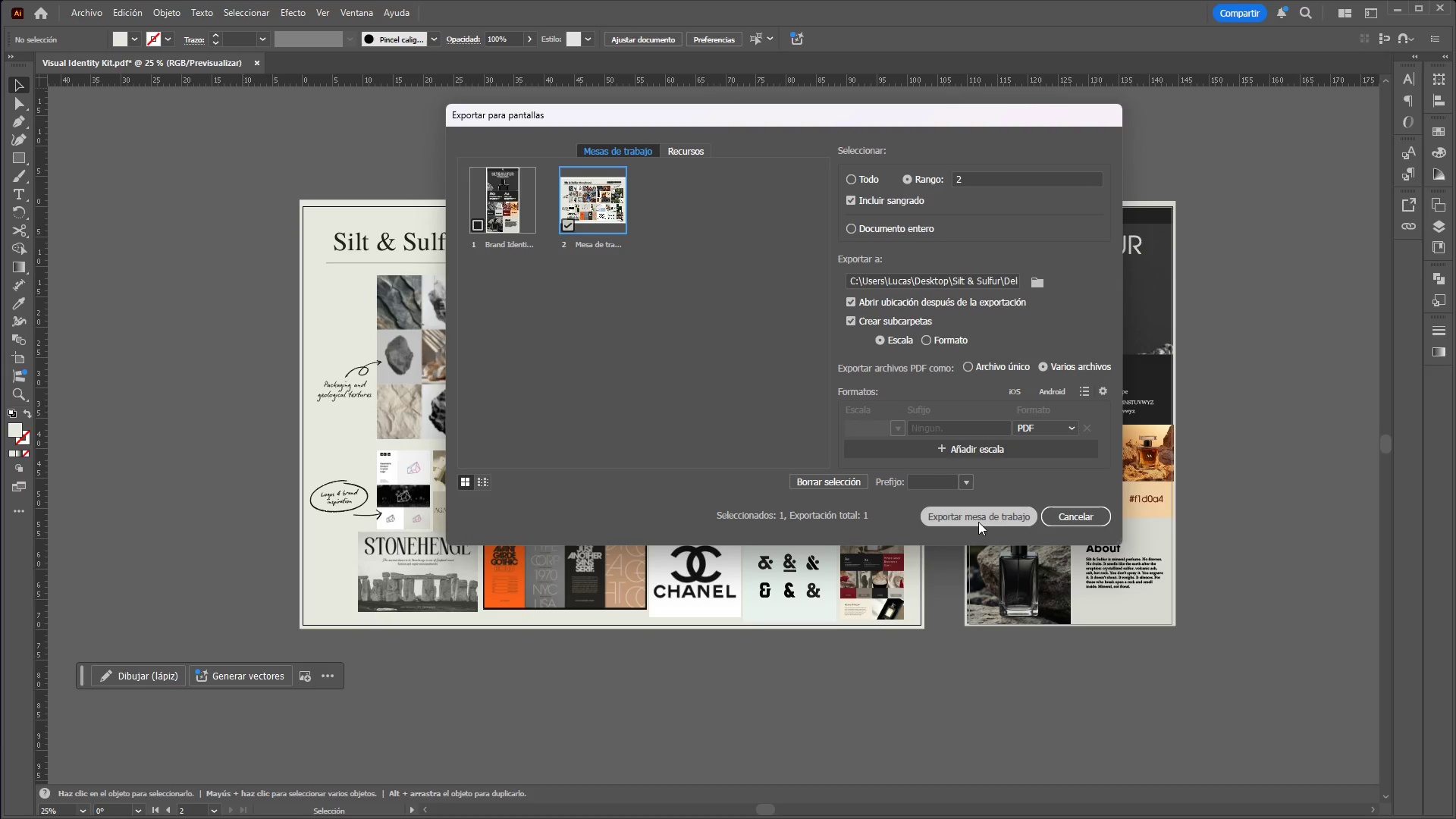 
left_click([978, 522])
 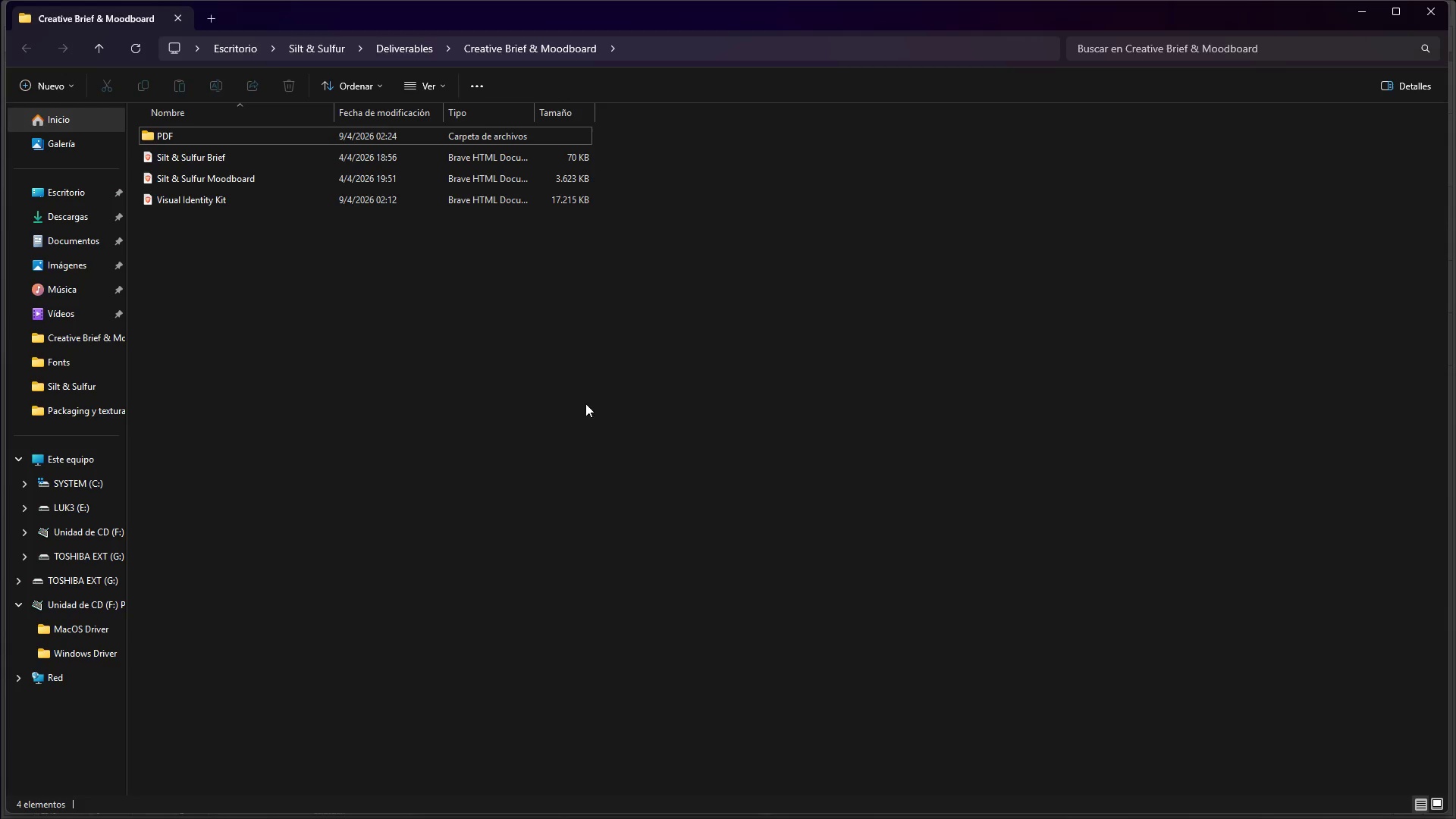 
right_click([227, 182])
 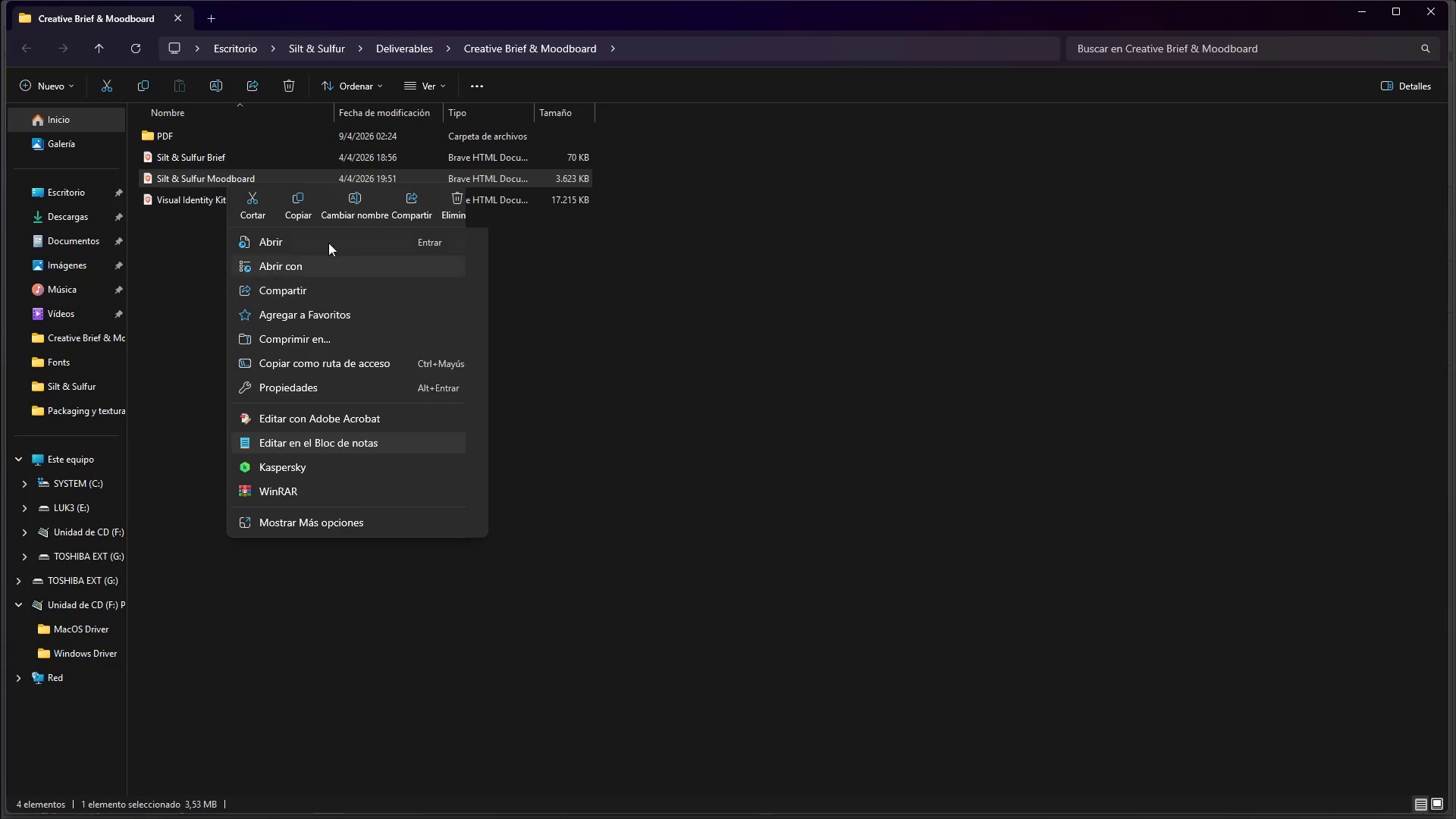 
left_click([351, 214])
 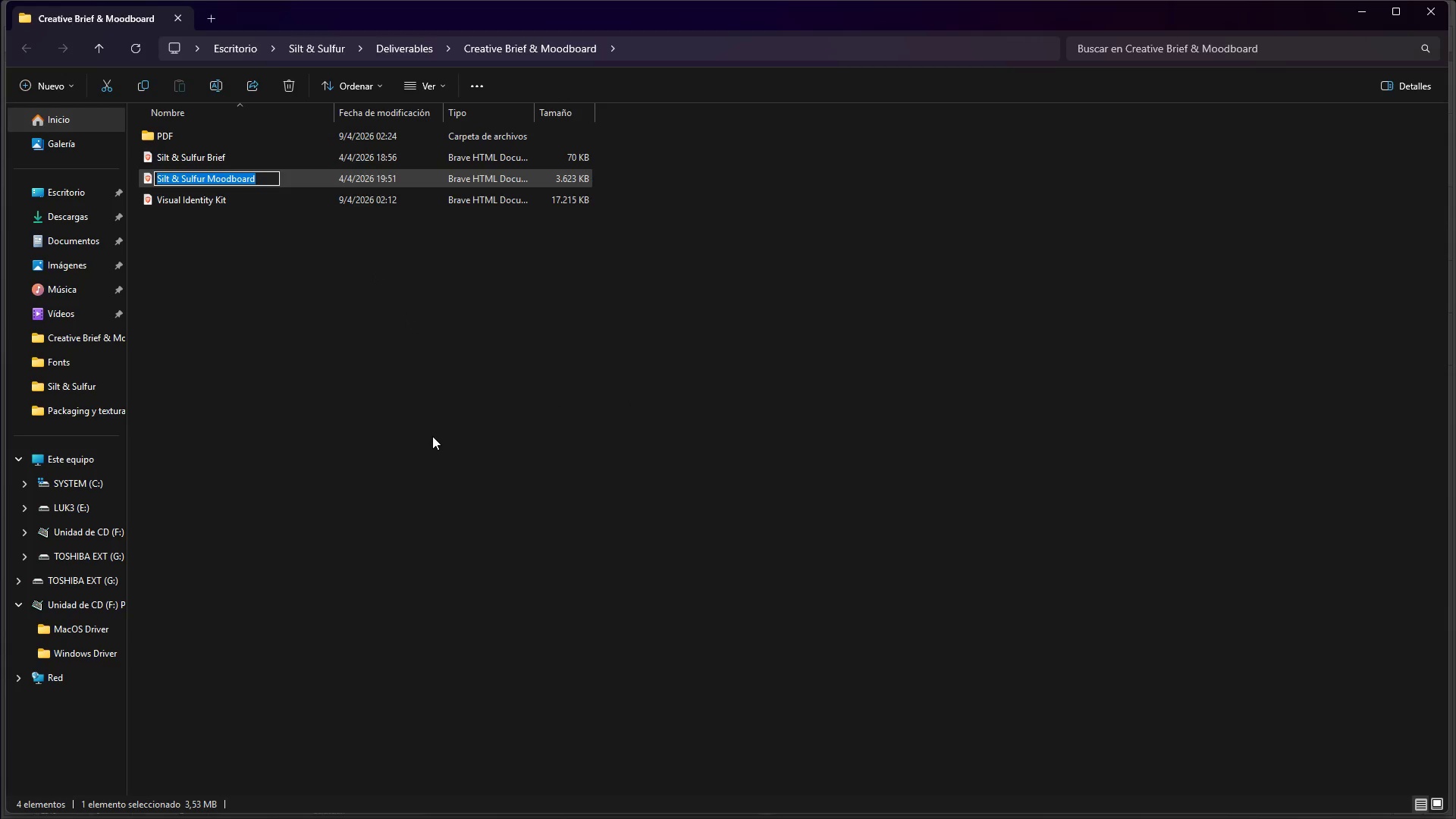 
key(Control+C)
 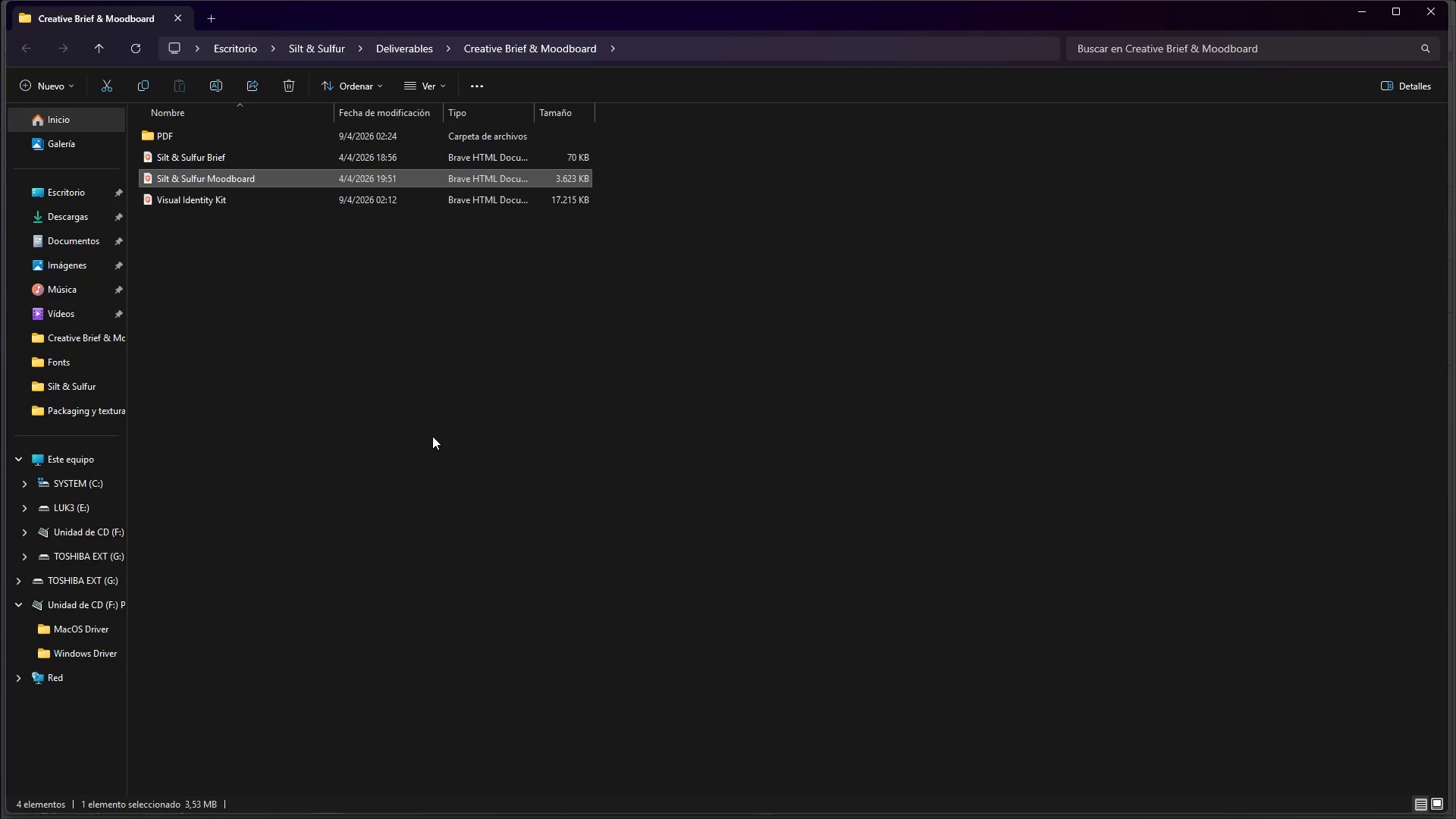 
left_click([432, 436])
 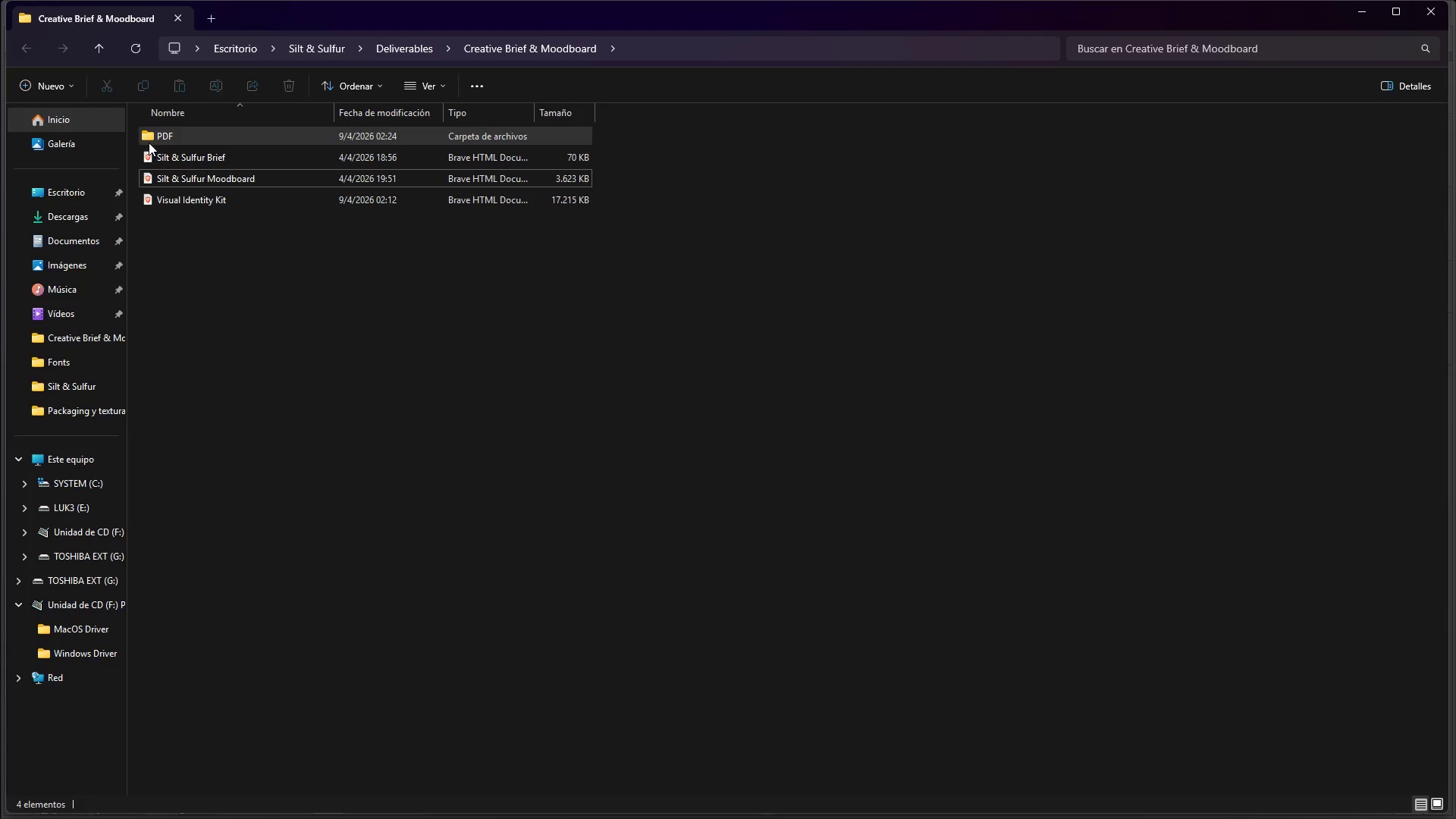 
double_click([149, 143])
 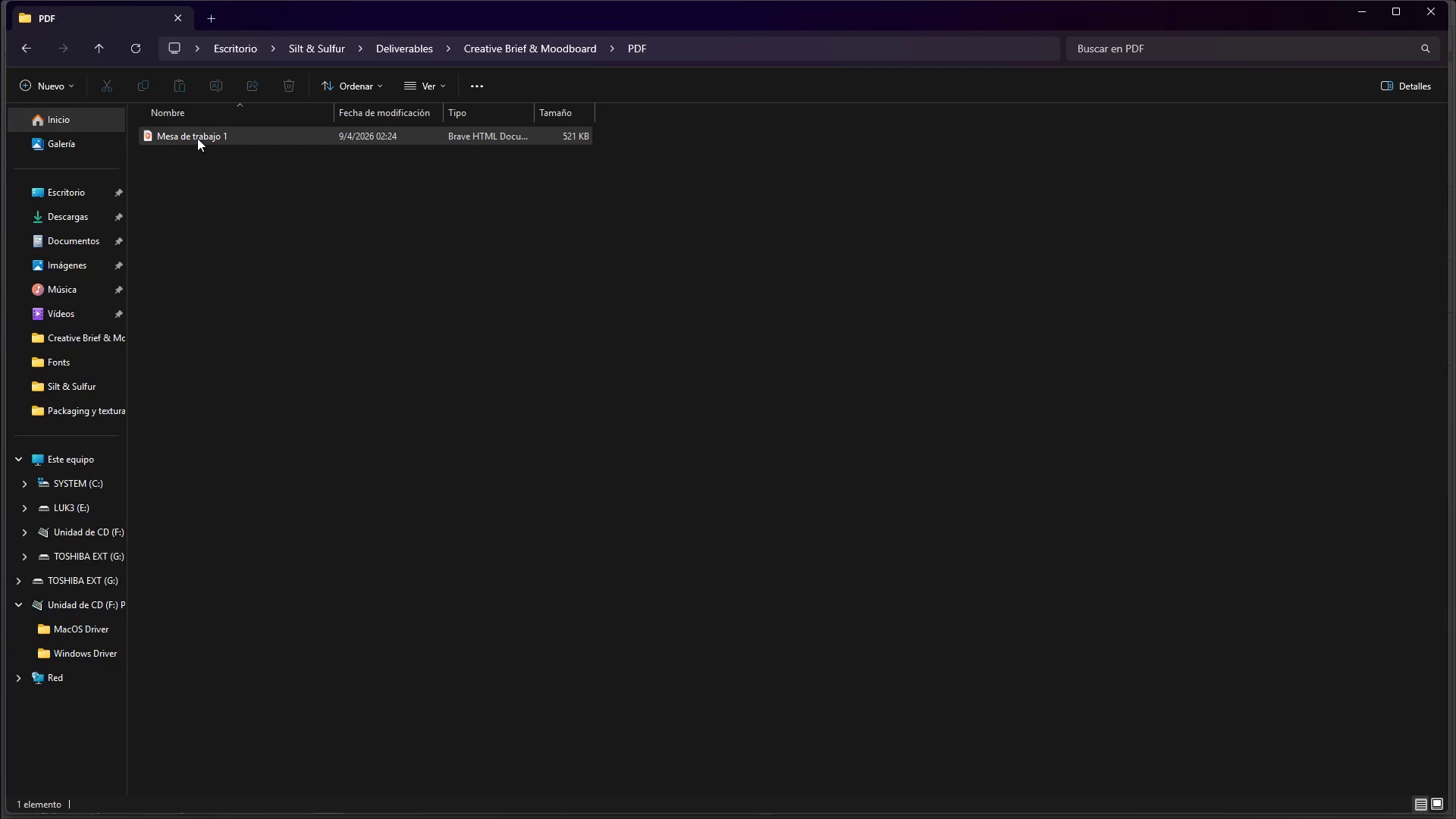 
right_click([197, 137])
 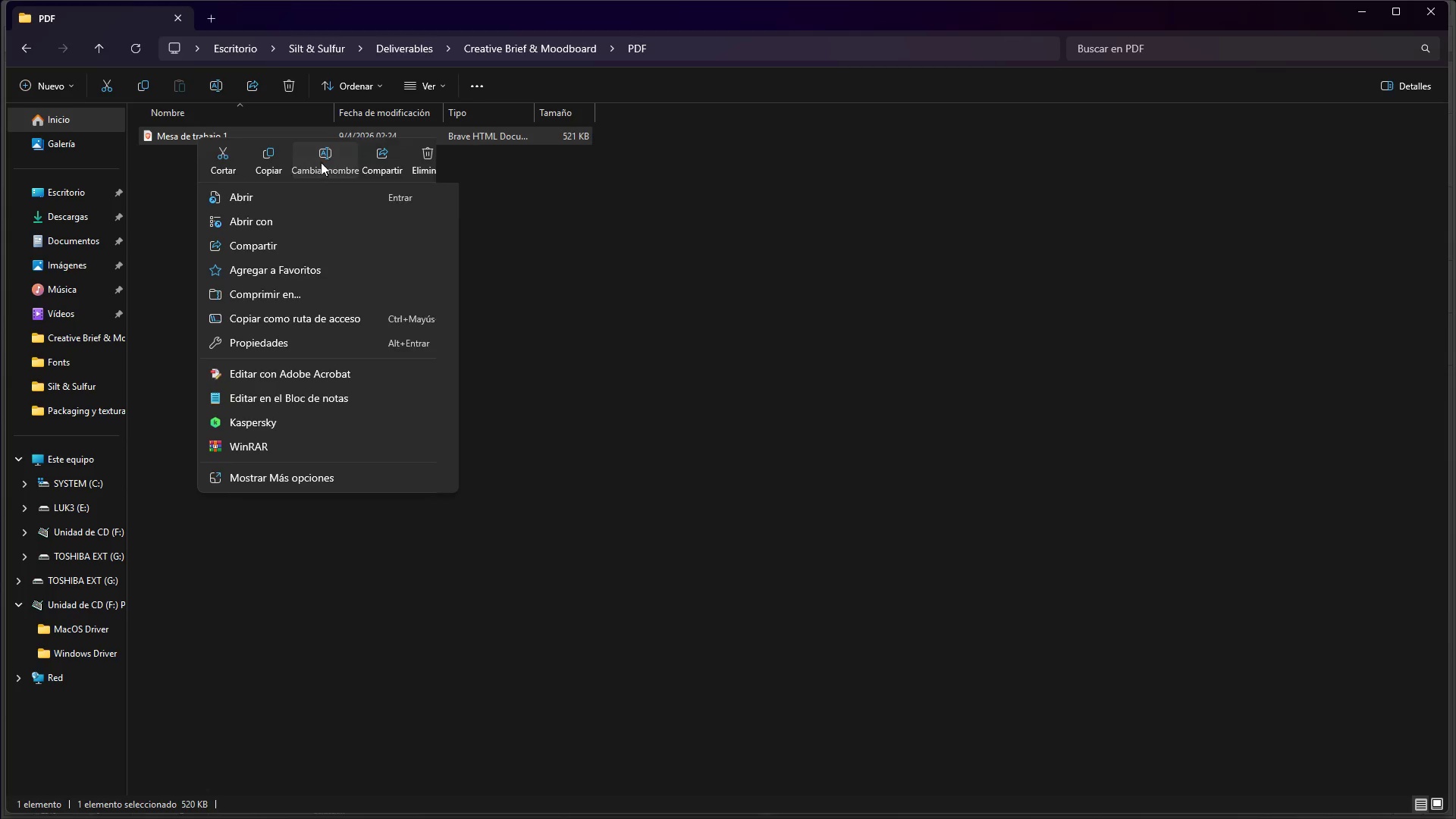 
key(Control+V)
 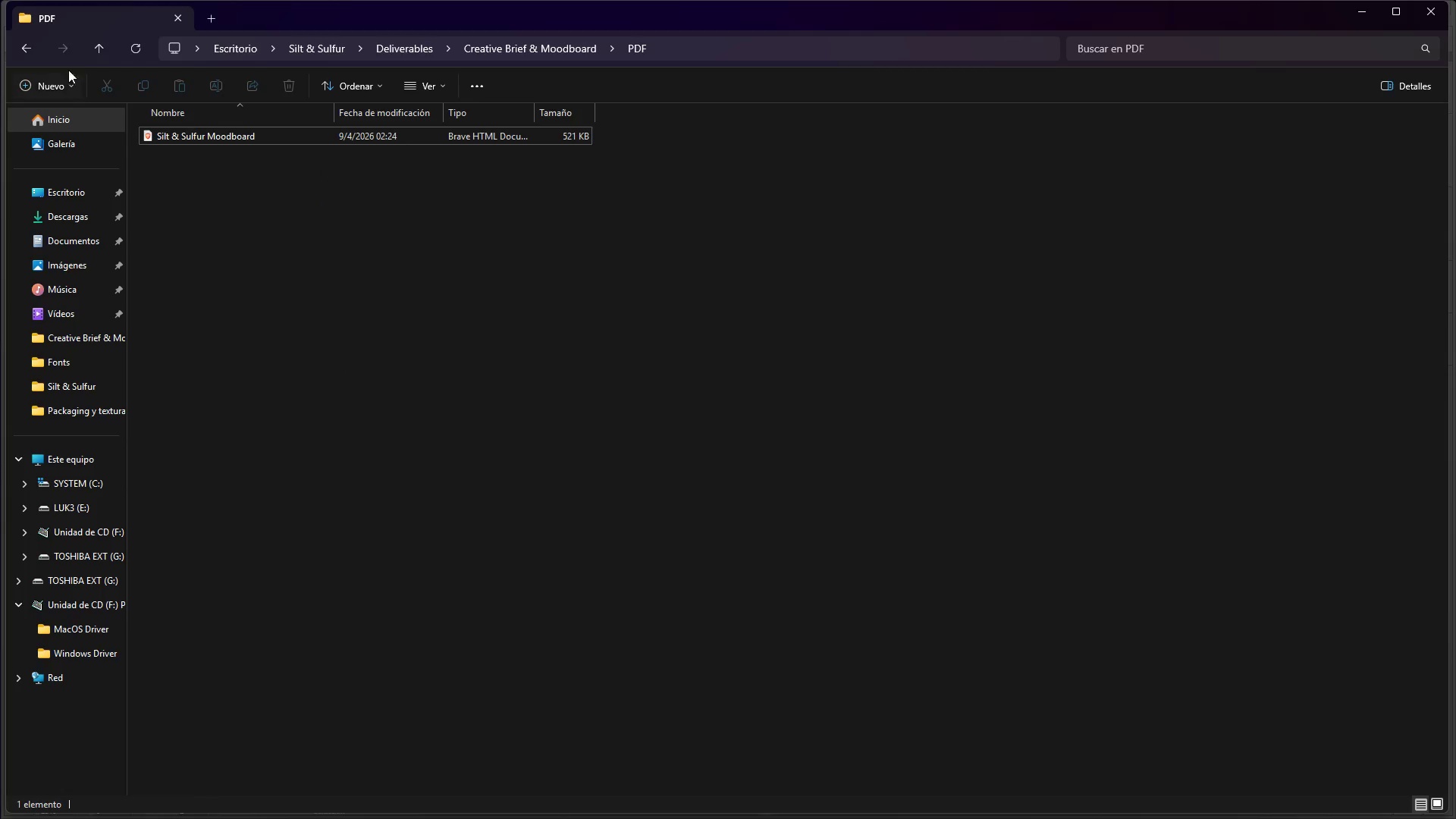 
left_click([32, 47])
 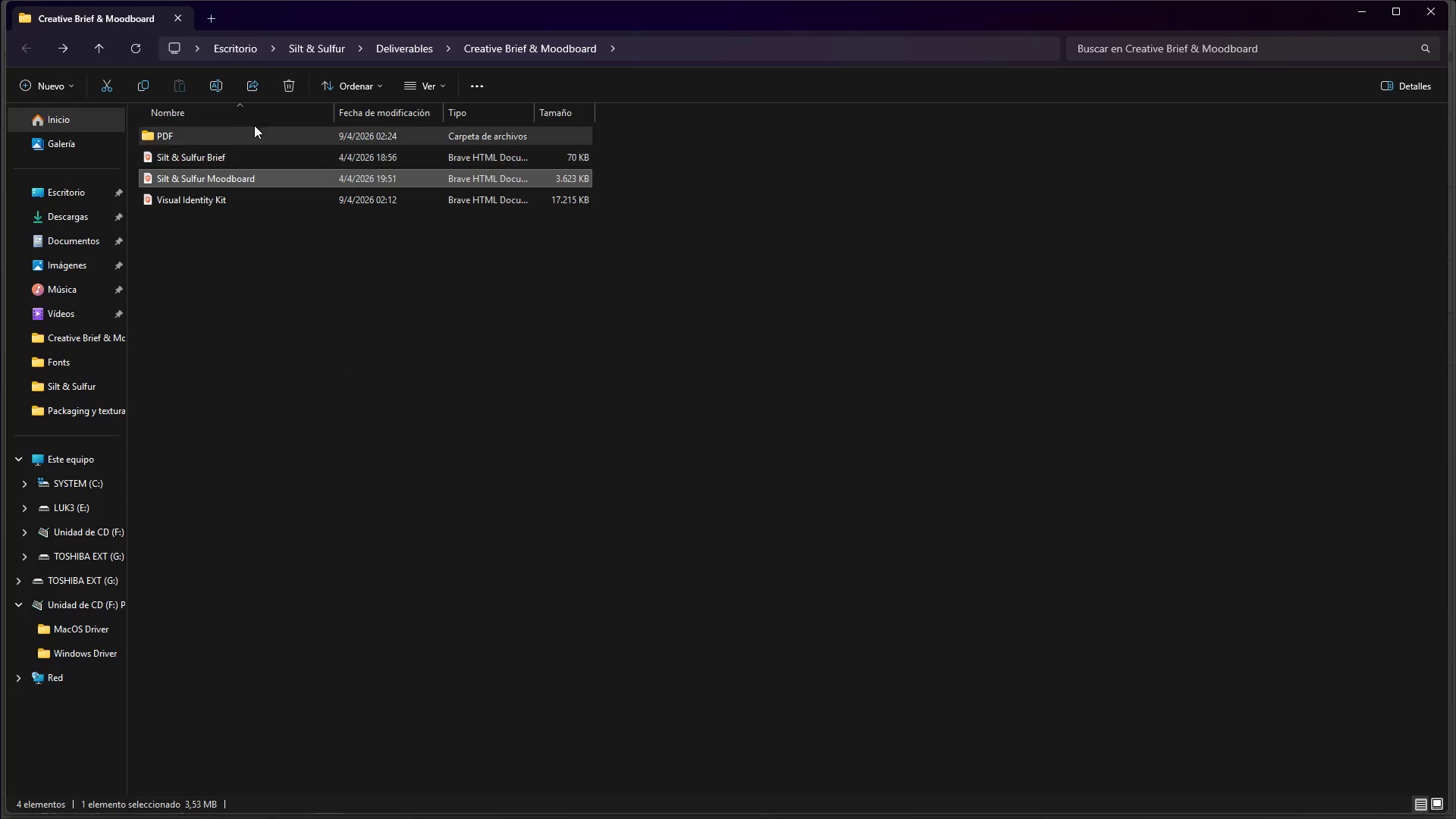 
left_click([278, 87])
 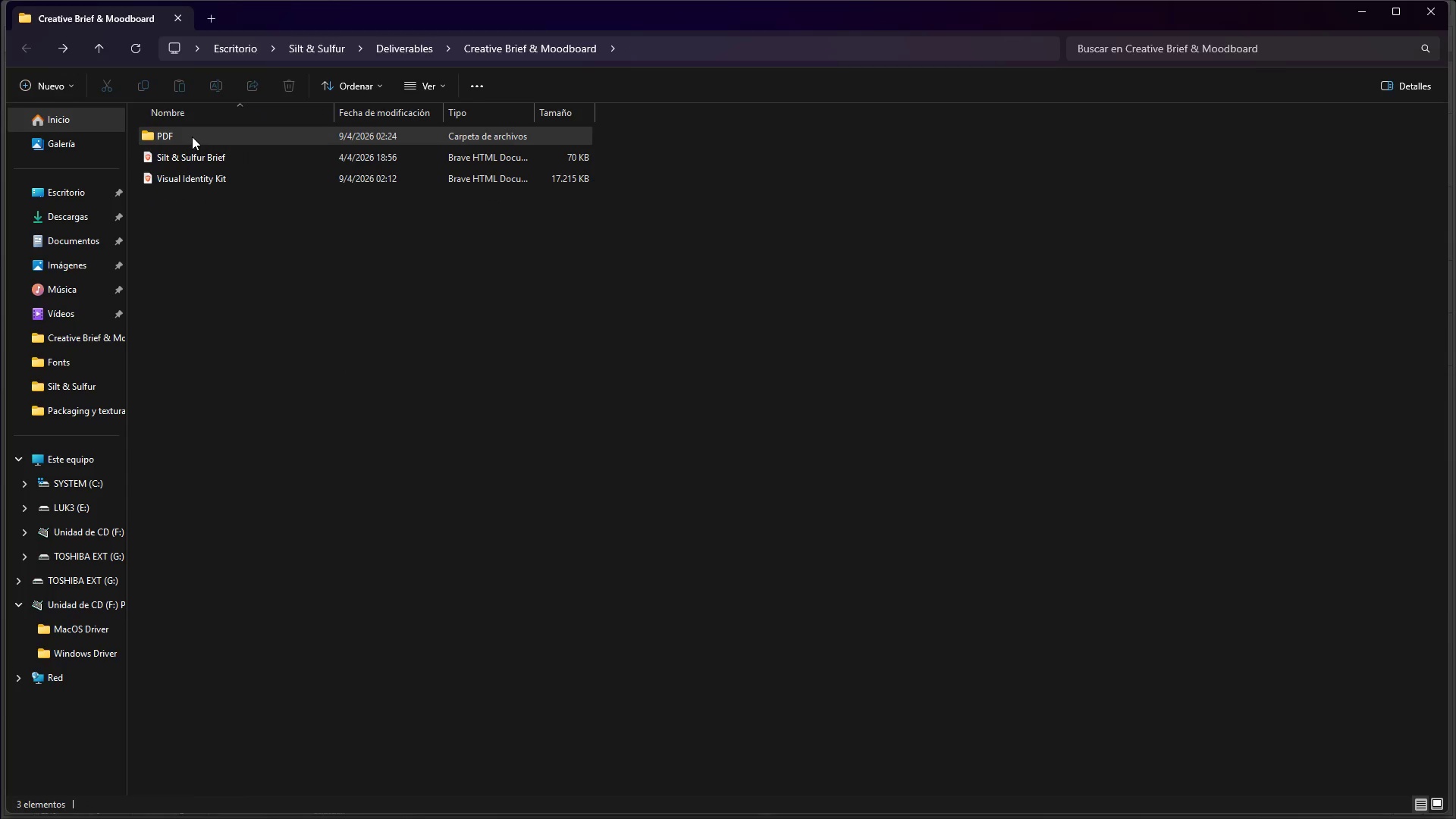 
double_click([192, 136])
 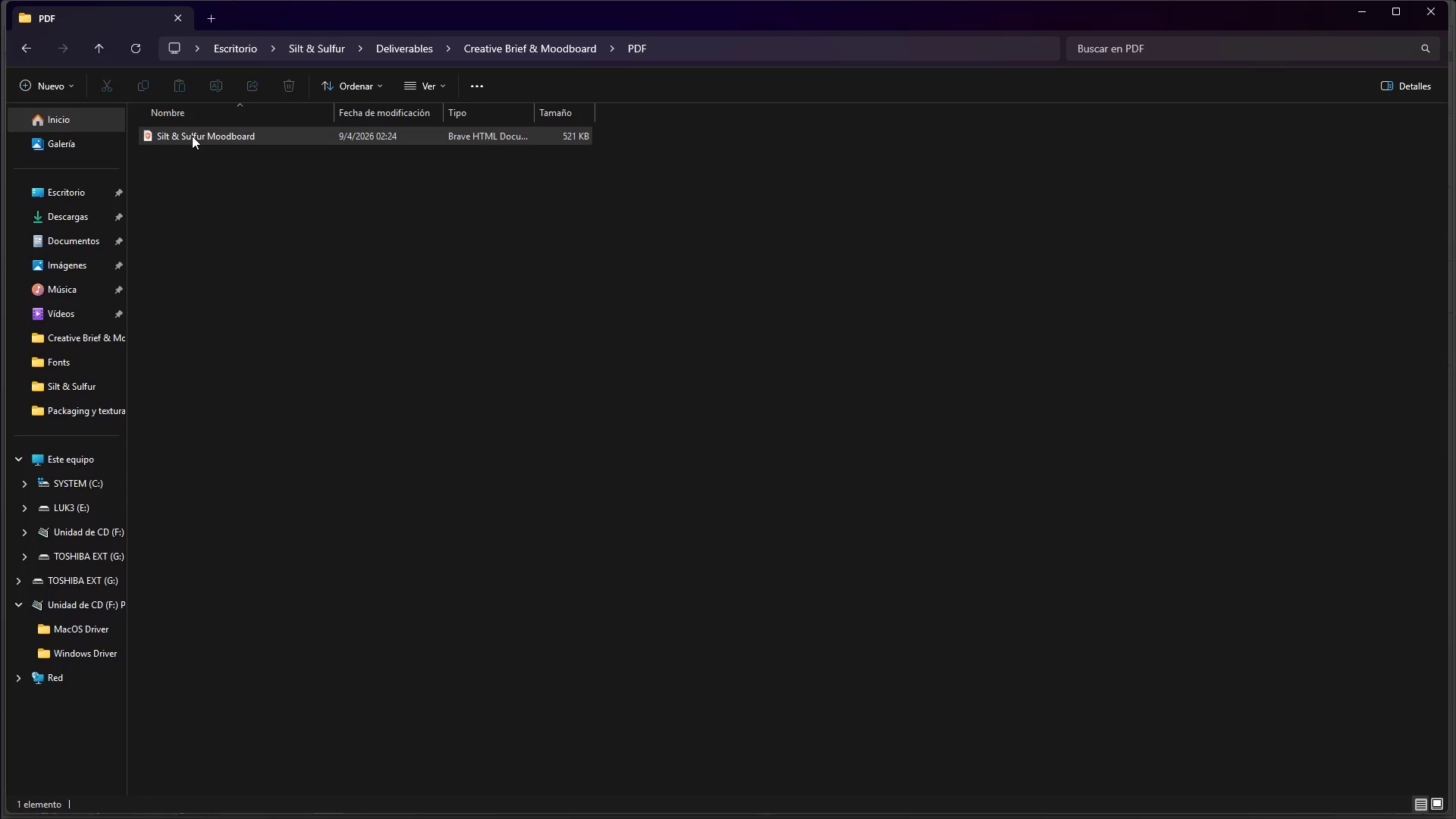 
left_click([192, 136])
 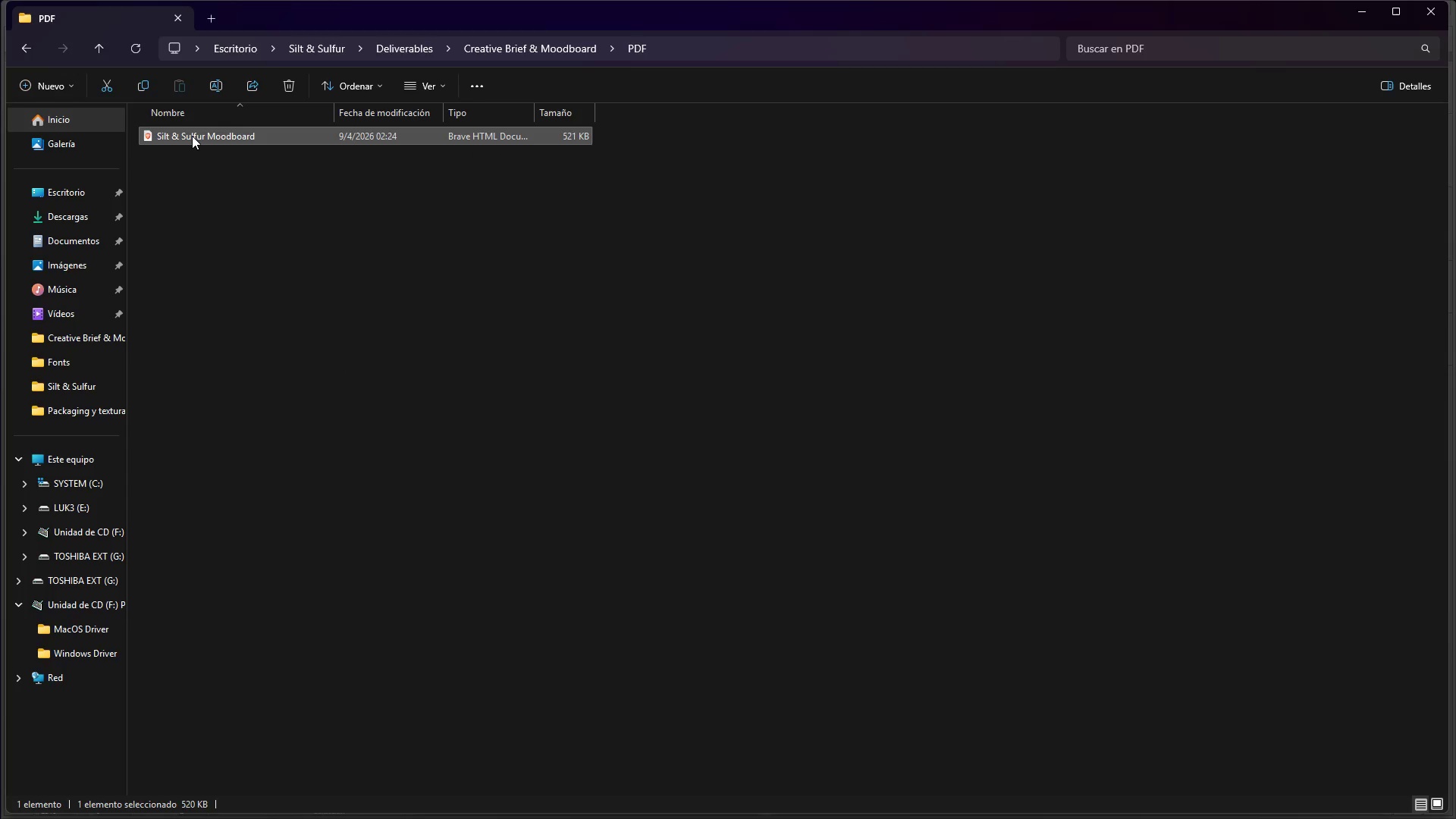 
right_click([192, 136])
 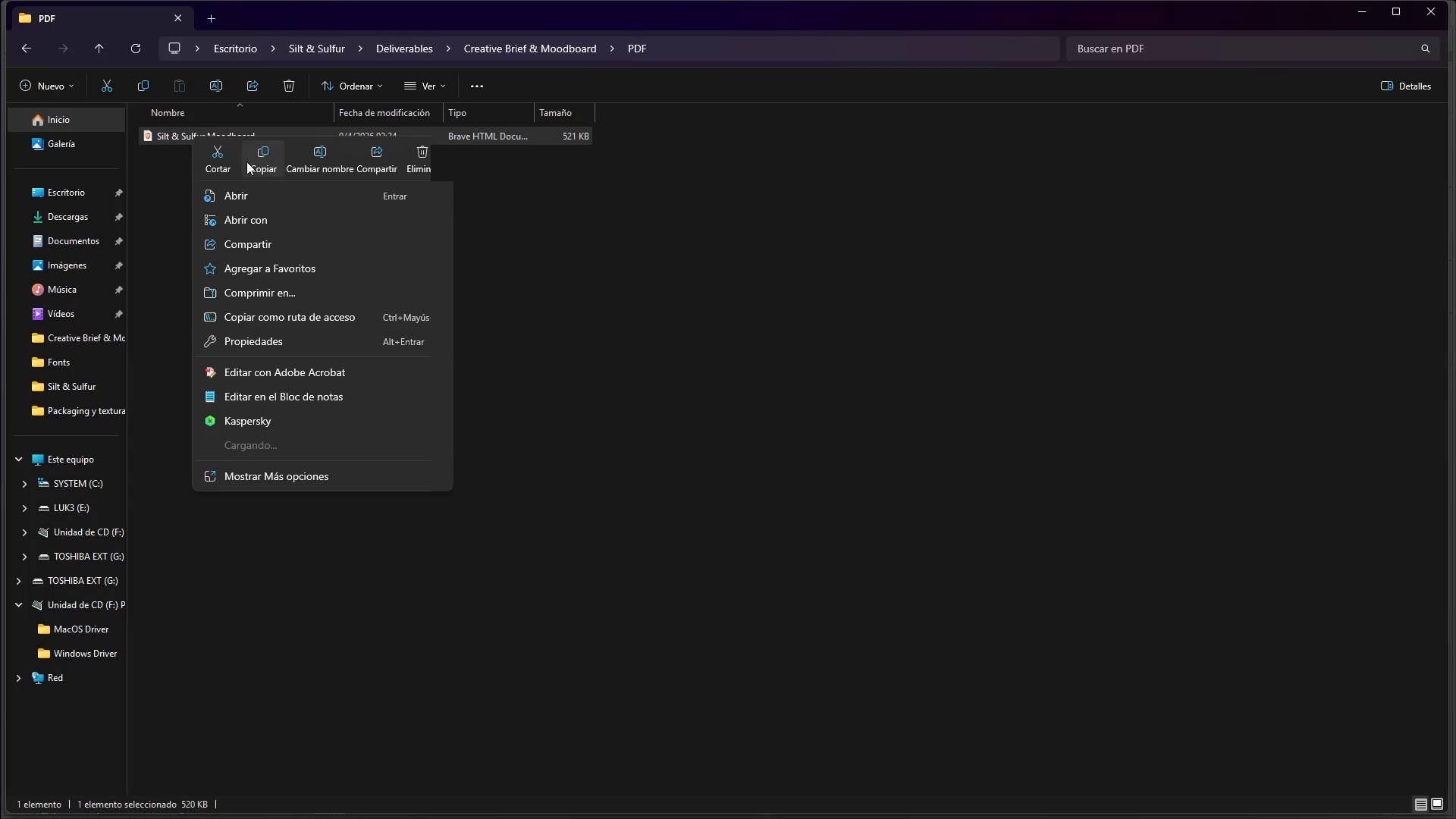 
left_click([224, 162])
 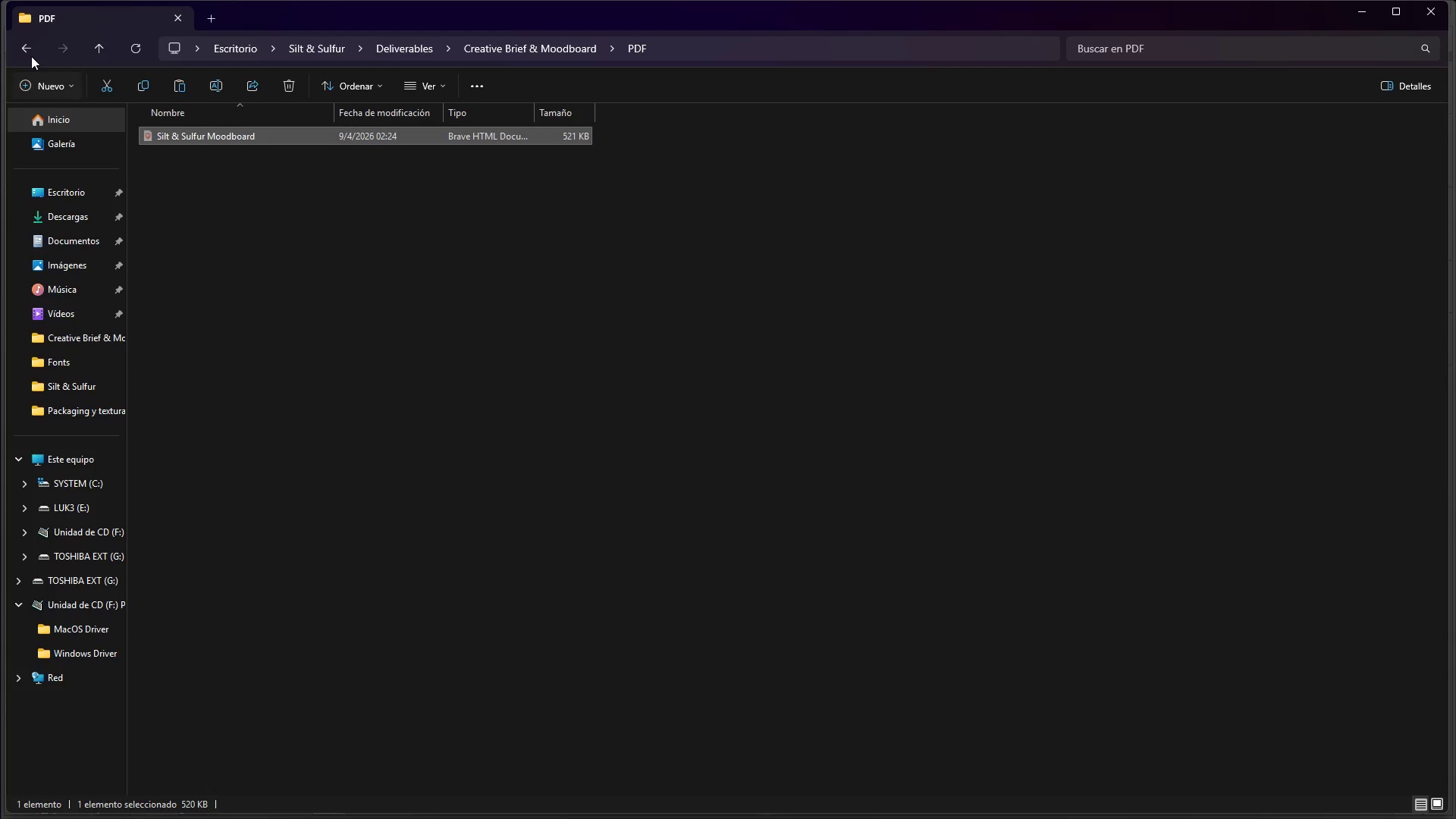 
left_click([27, 49])
 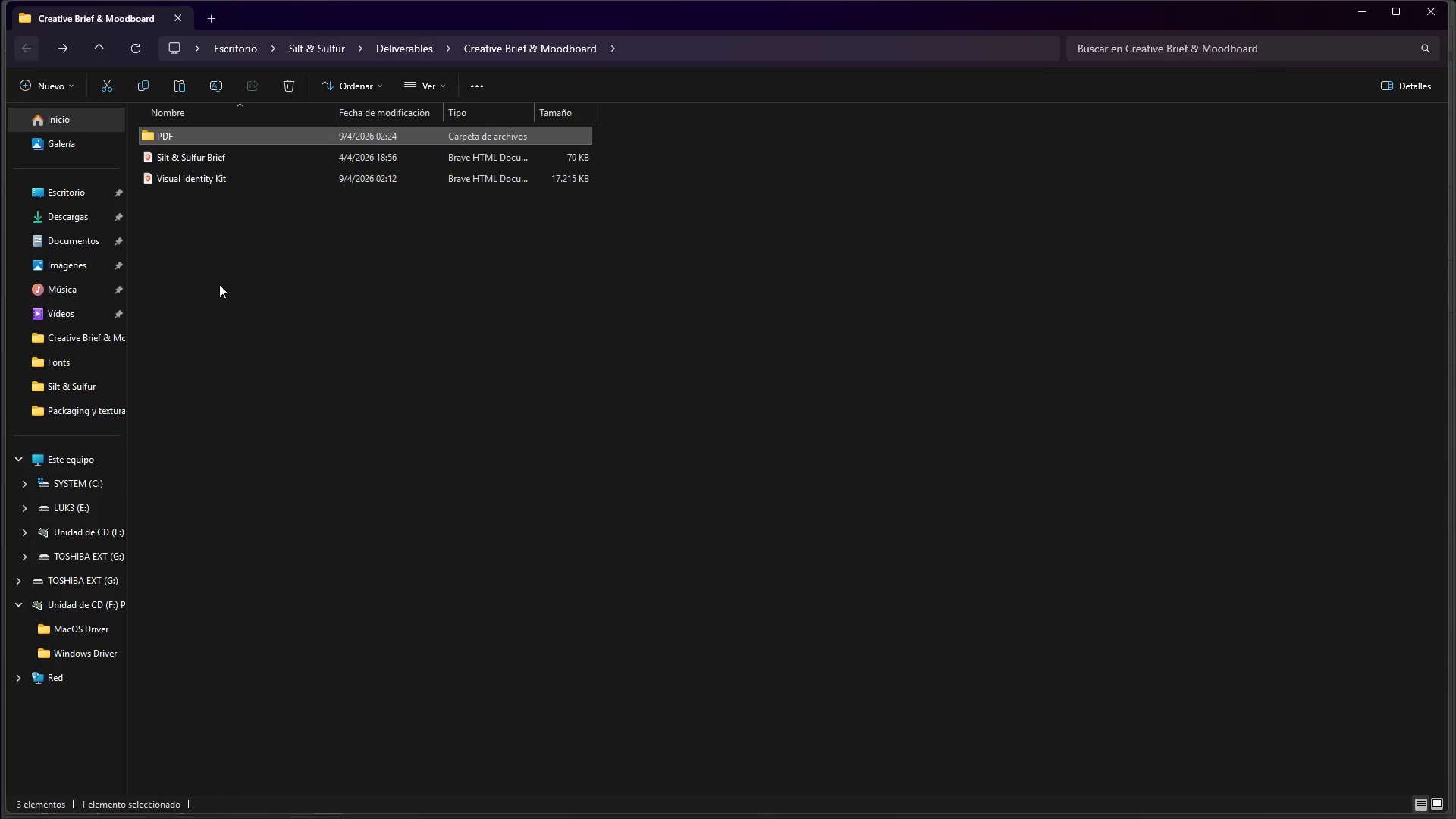 
right_click([233, 302])
 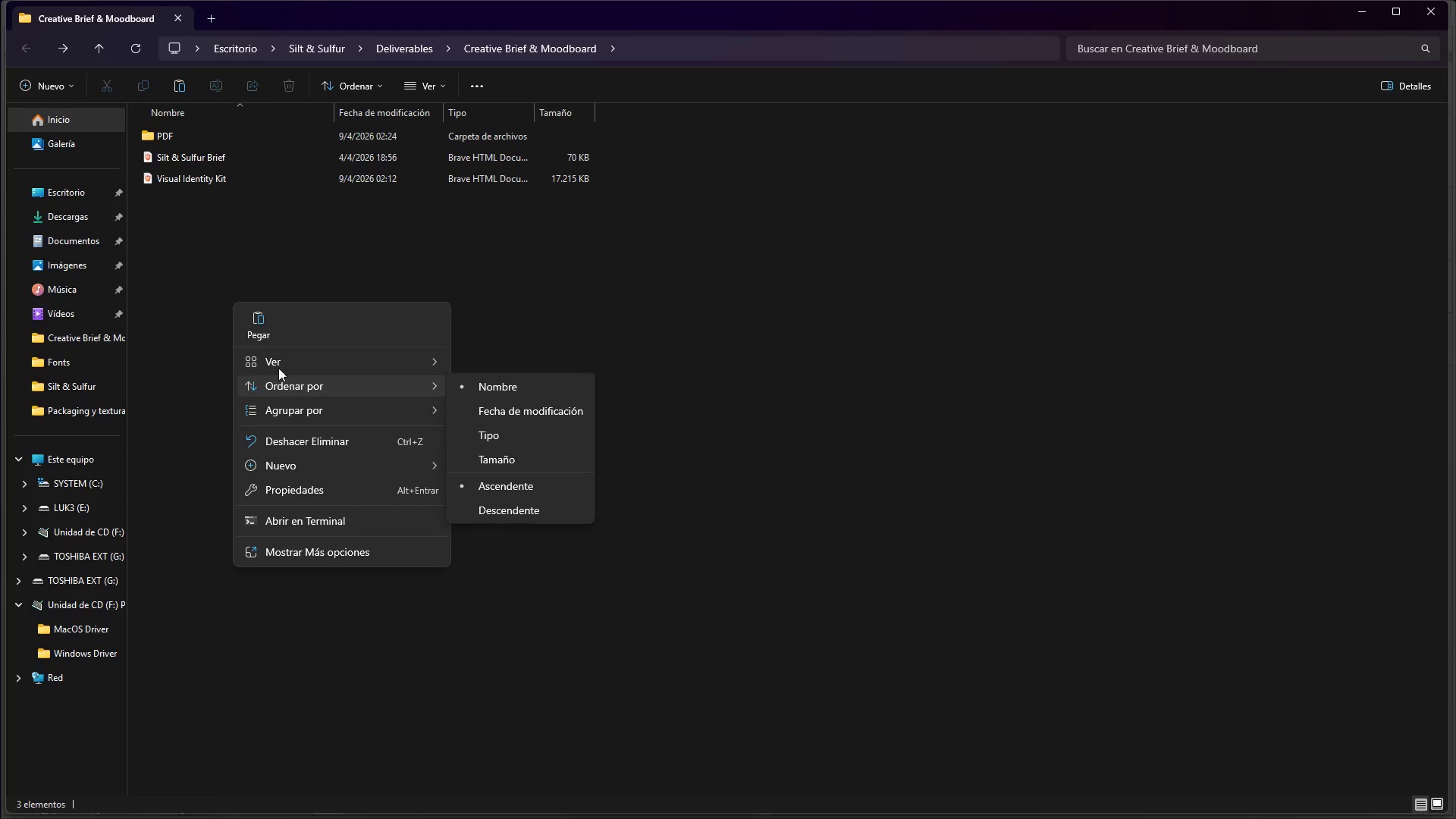 
left_click([260, 328])
 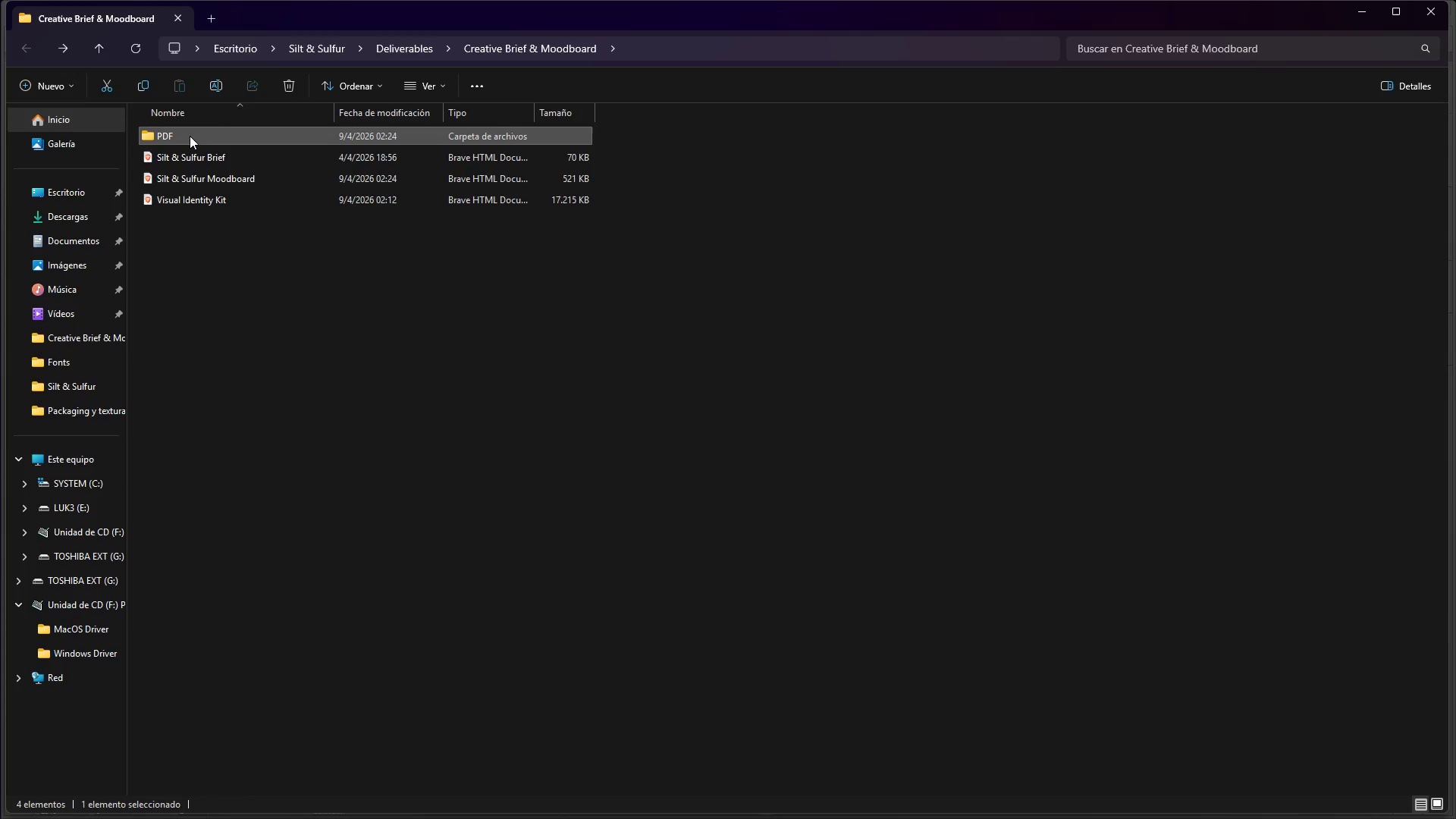 
left_click([283, 95])
 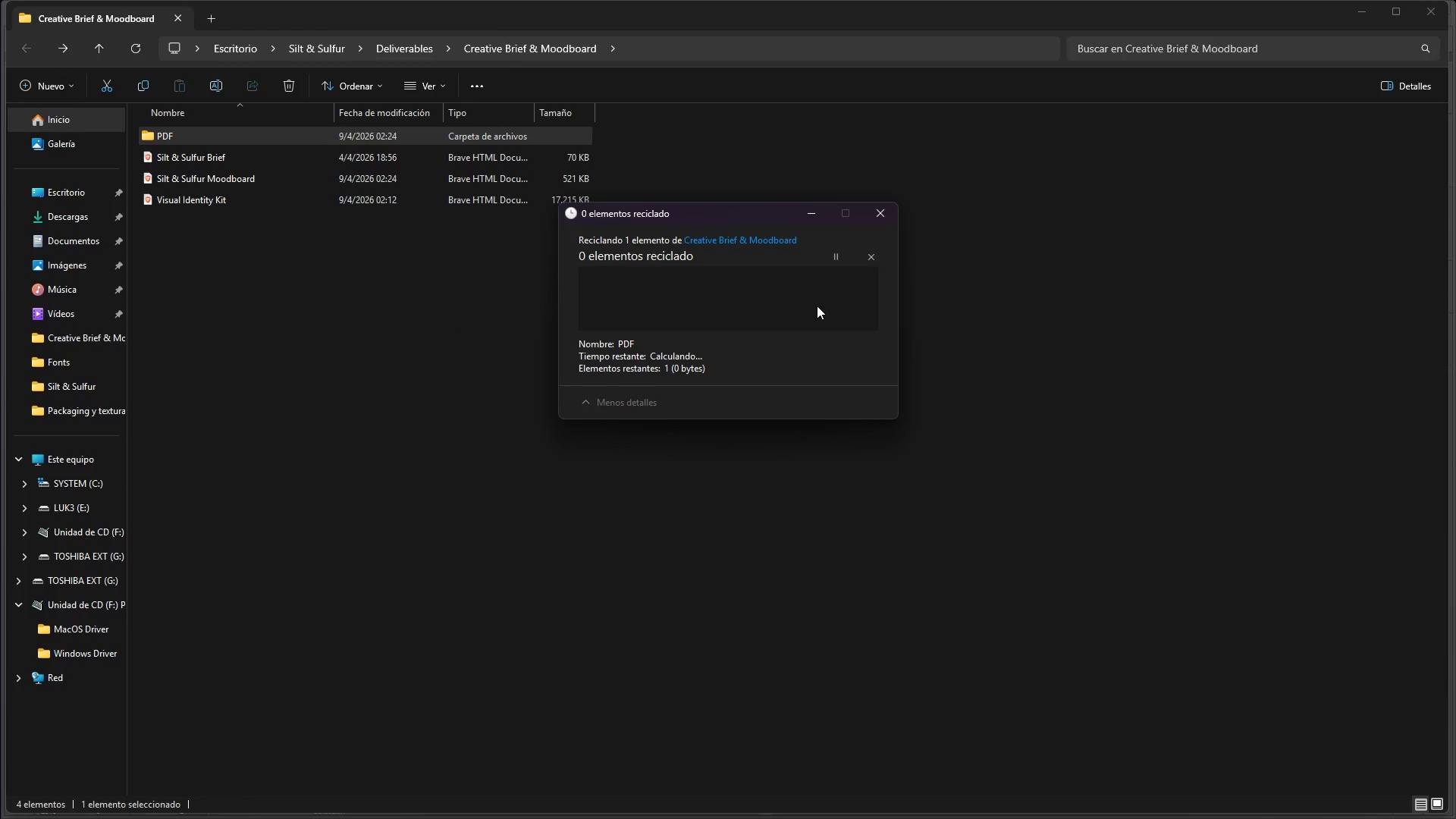 
left_click([875, 207])
 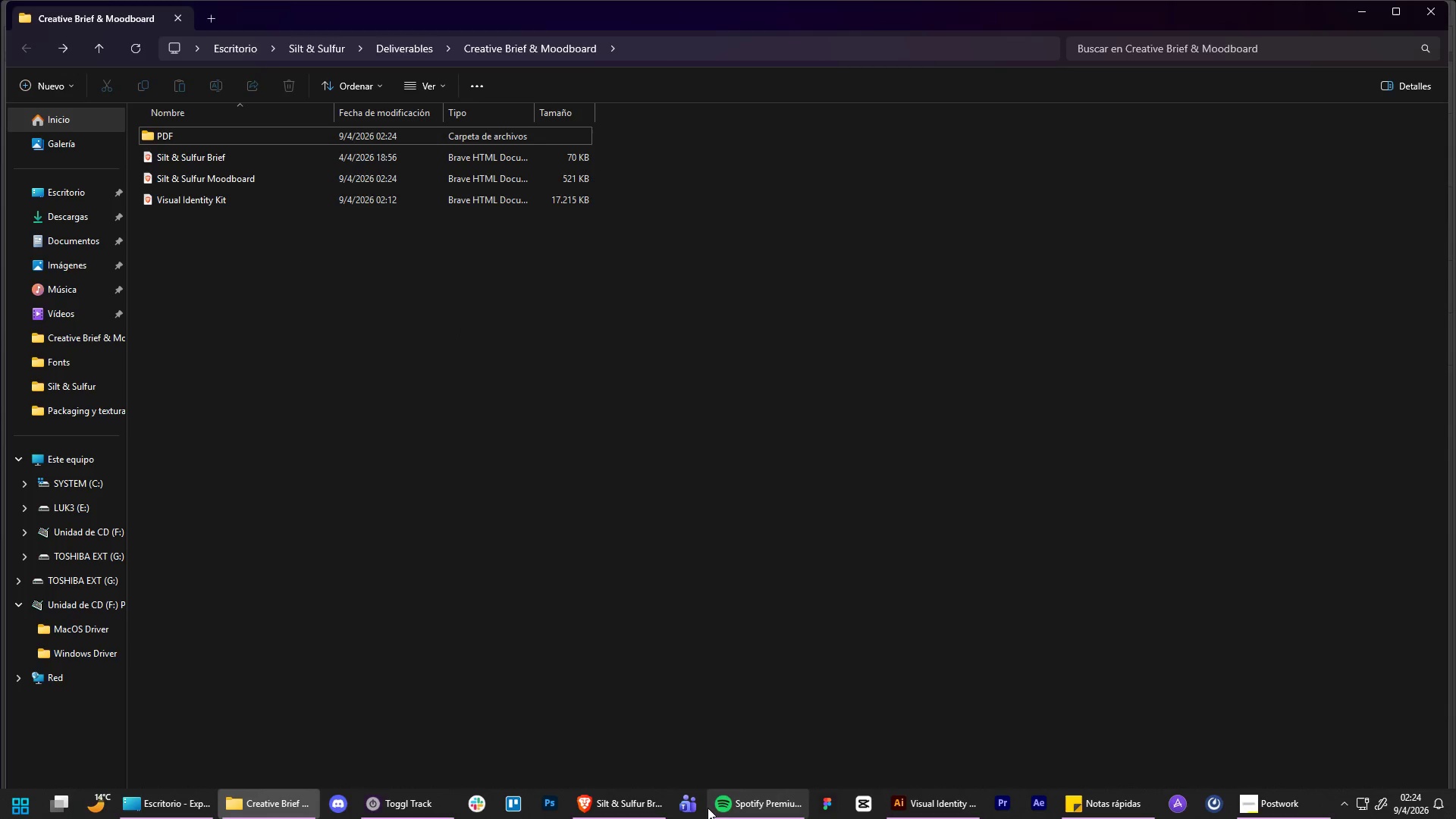 
left_click([927, 804])
 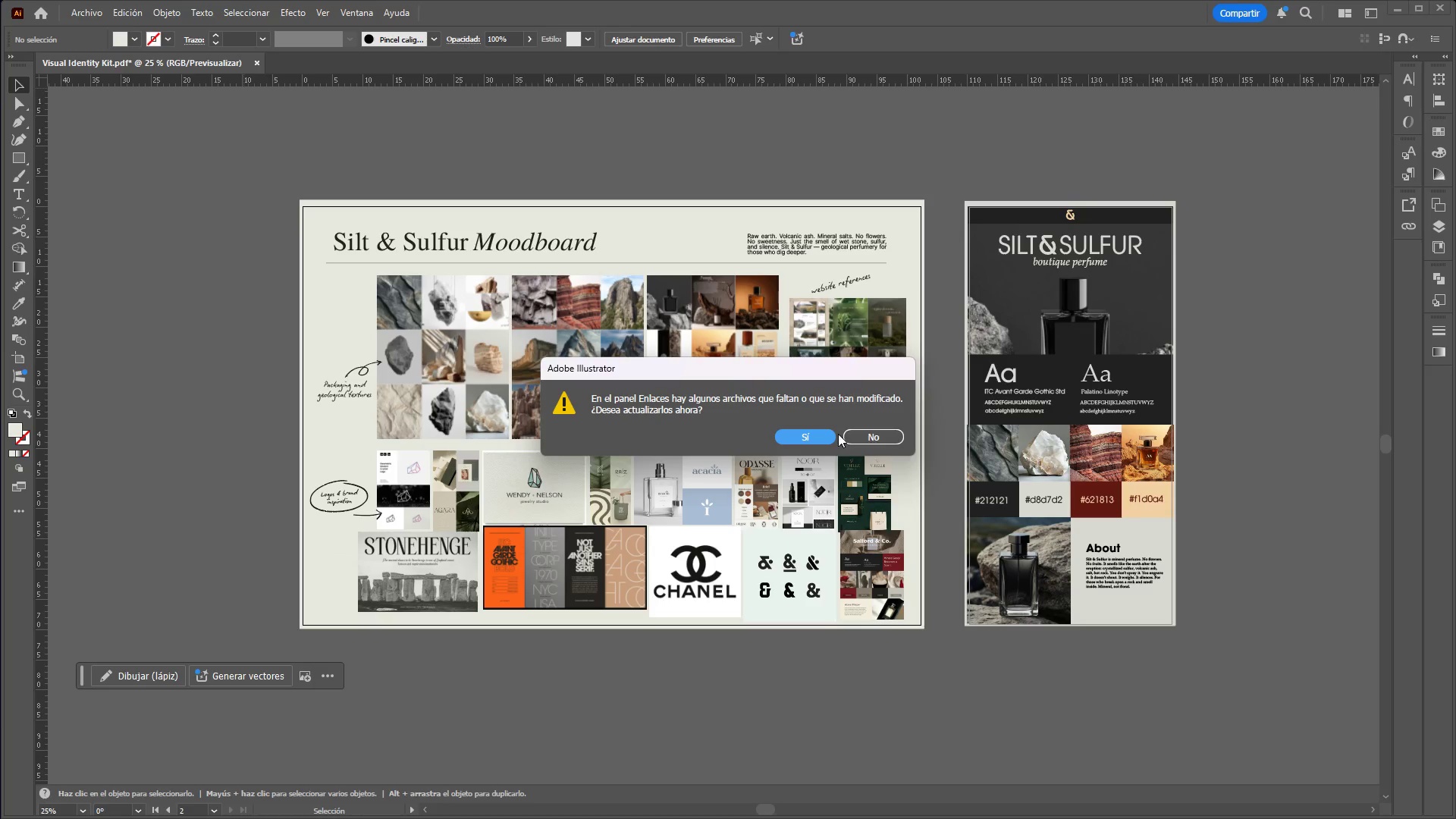 
left_click([856, 435])
 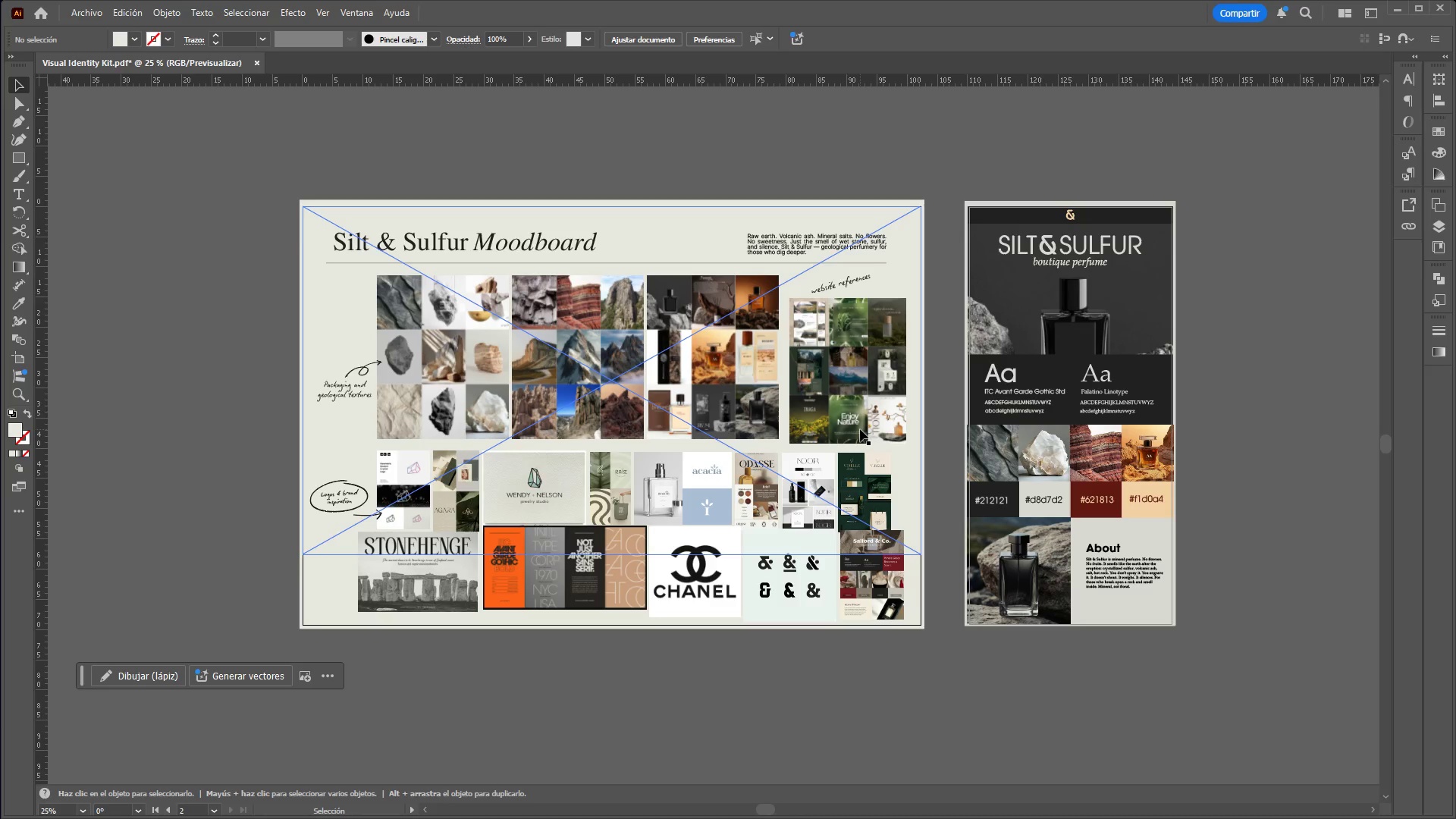 
left_click([885, 657])
 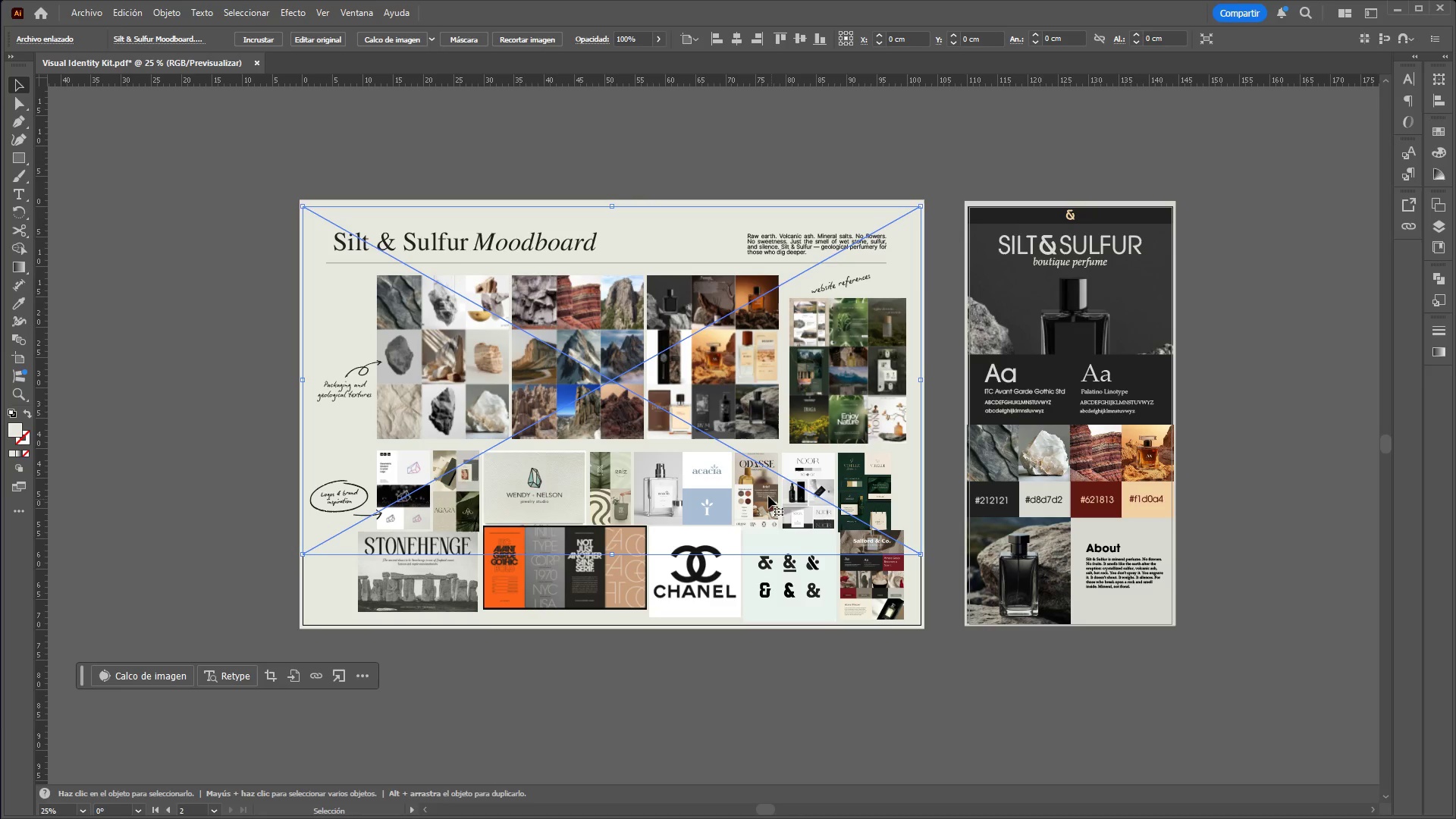 
left_click_drag(start_coordinate=[720, 439], to_coordinate=[761, 396])
 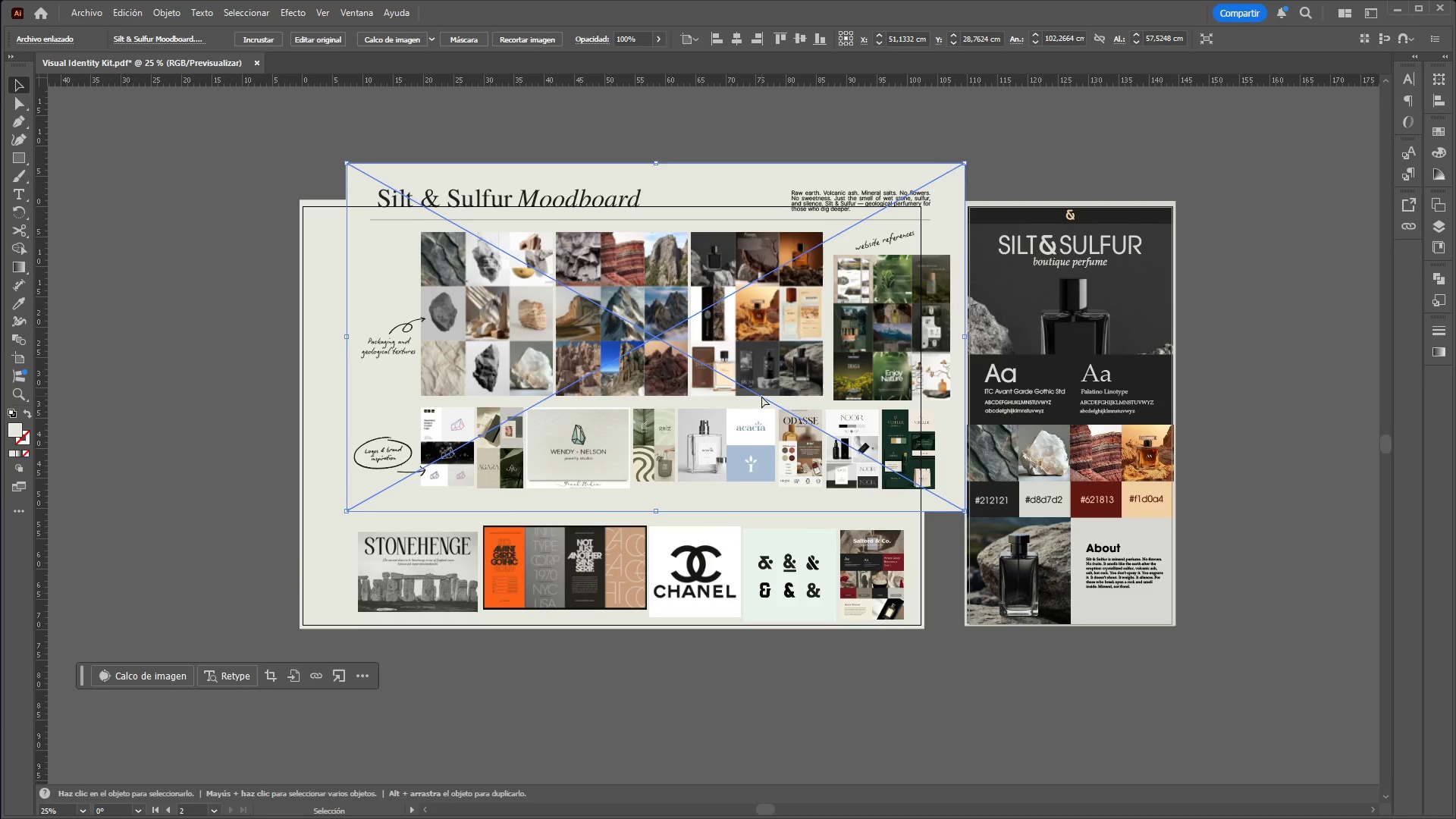 
key(Control+Z)
 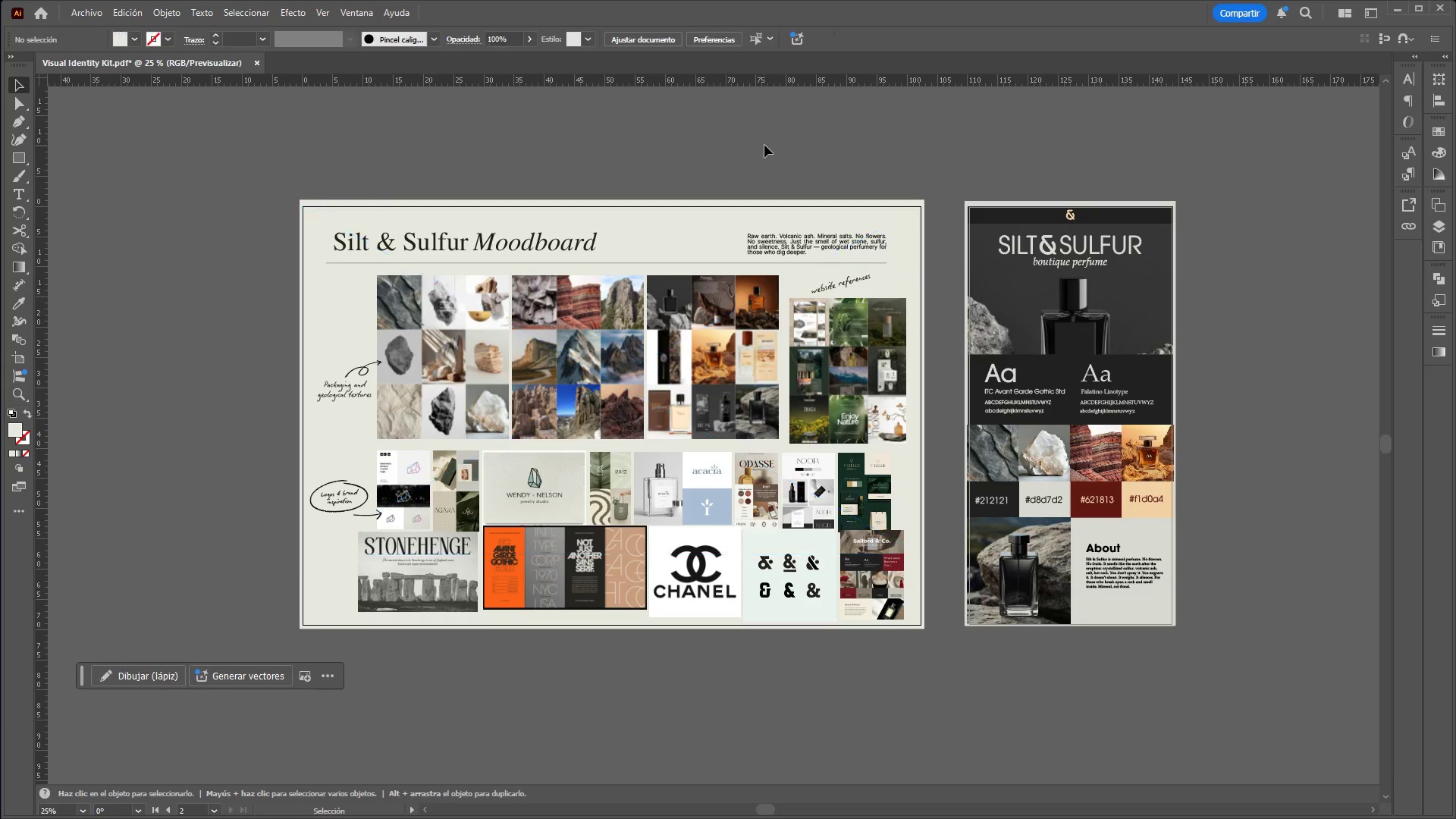 
hold_key(key=ControlLeft, duration=0.95)
 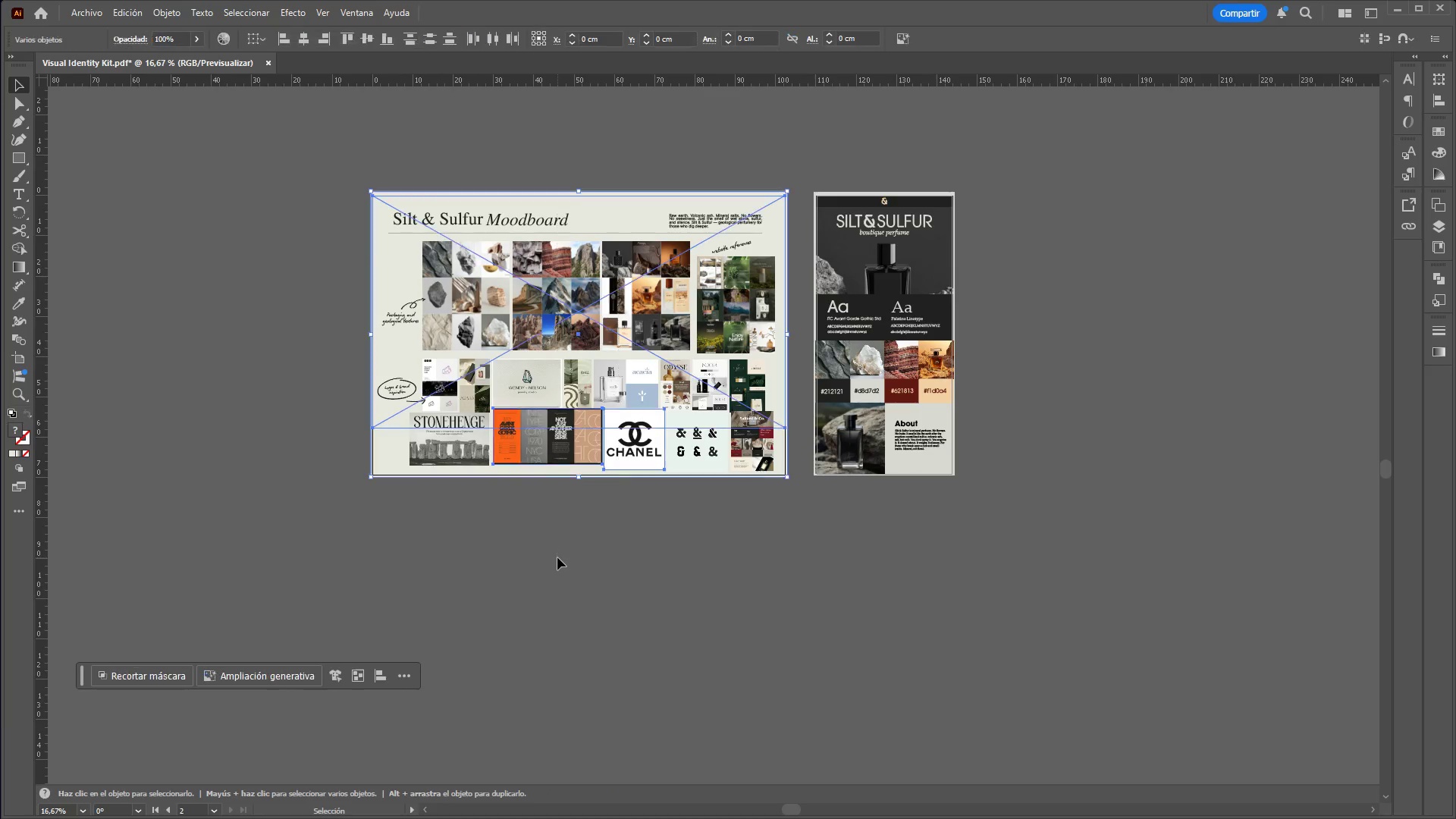 
hold_key(key=AltLeft, duration=0.84)
 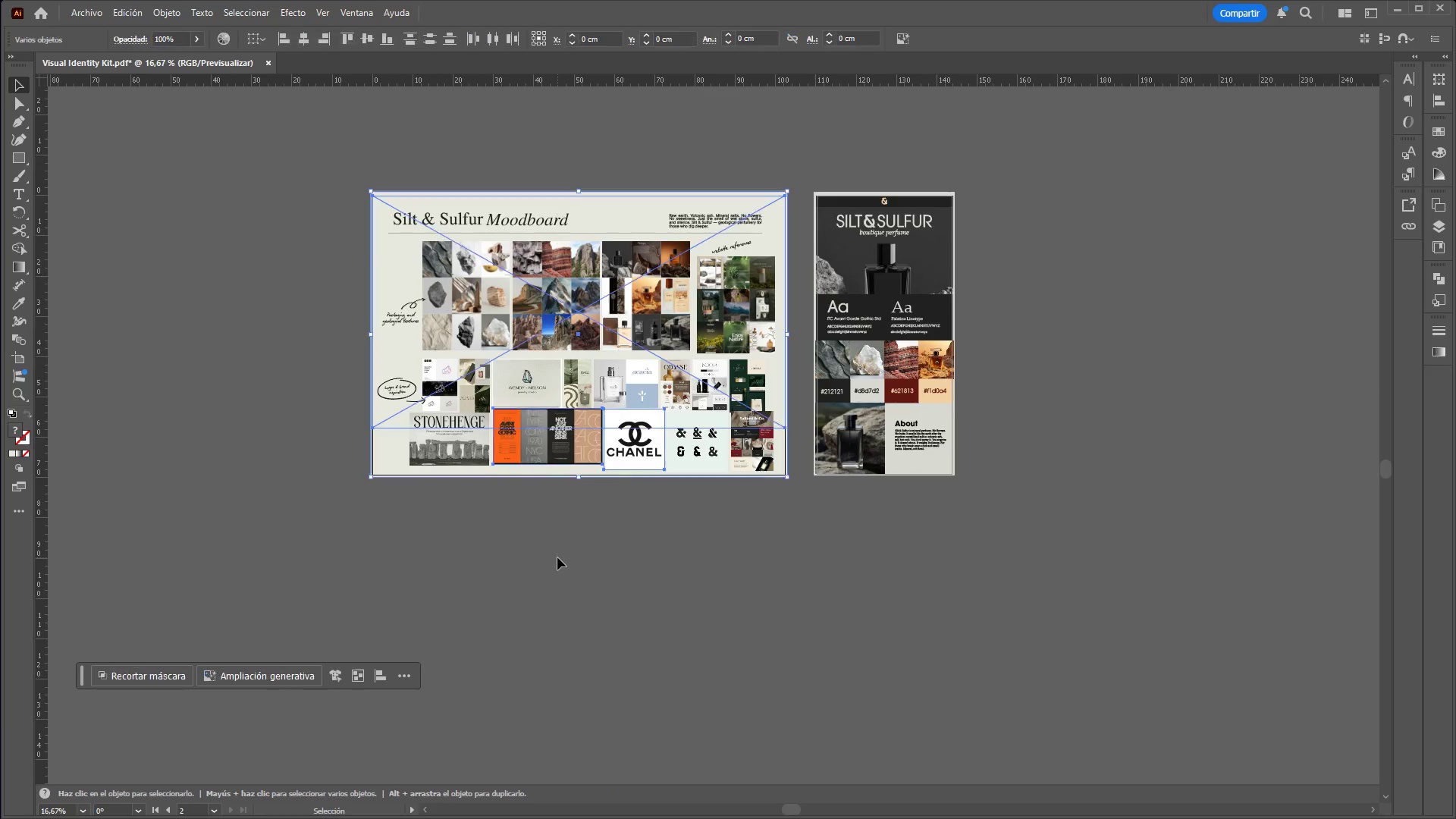 
left_click_drag(start_coordinate=[619, 143], to_coordinate=[557, 557])
 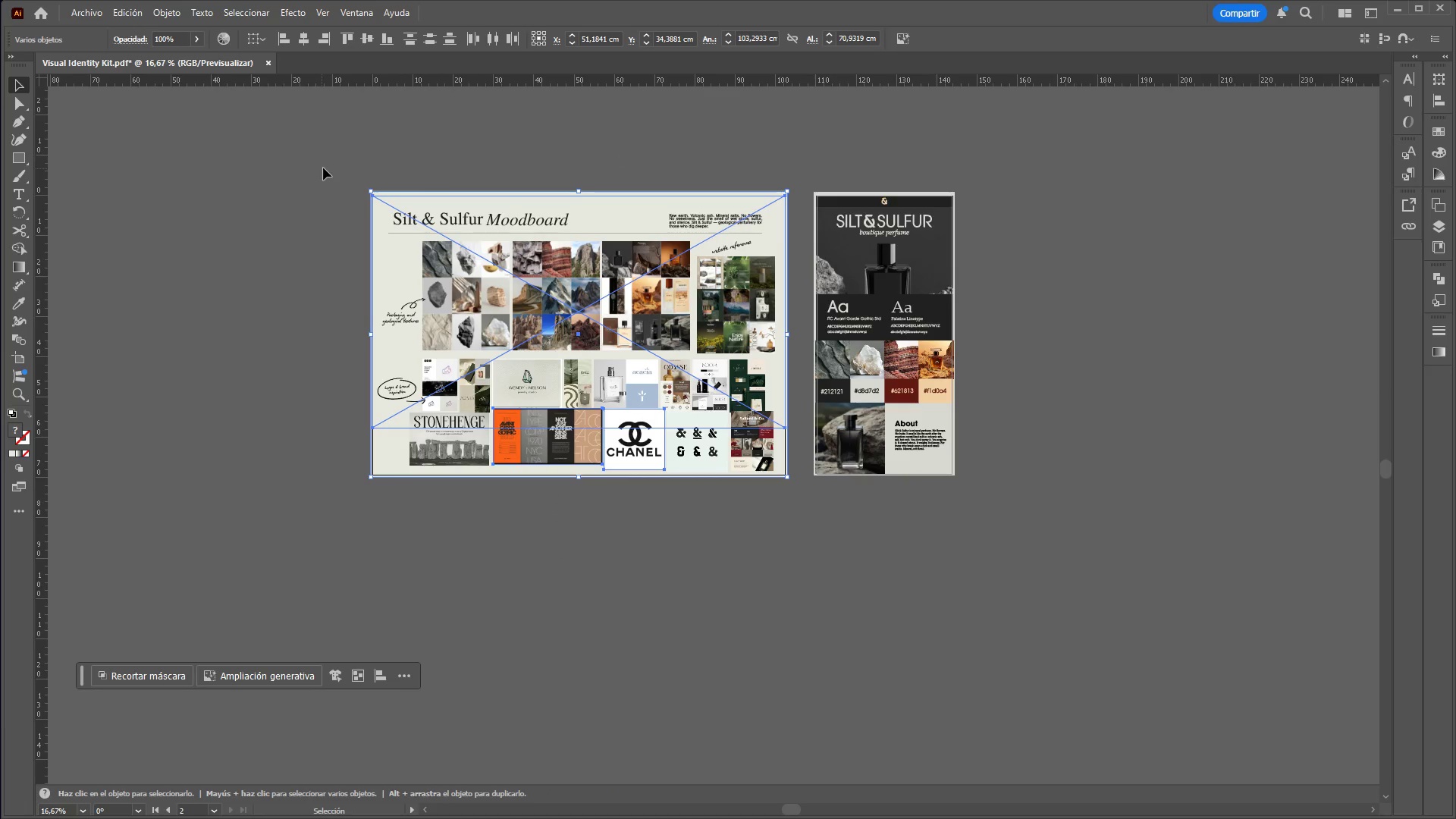 
scroll: coordinate [706, 164], scroll_direction: down, amount: 1.0
 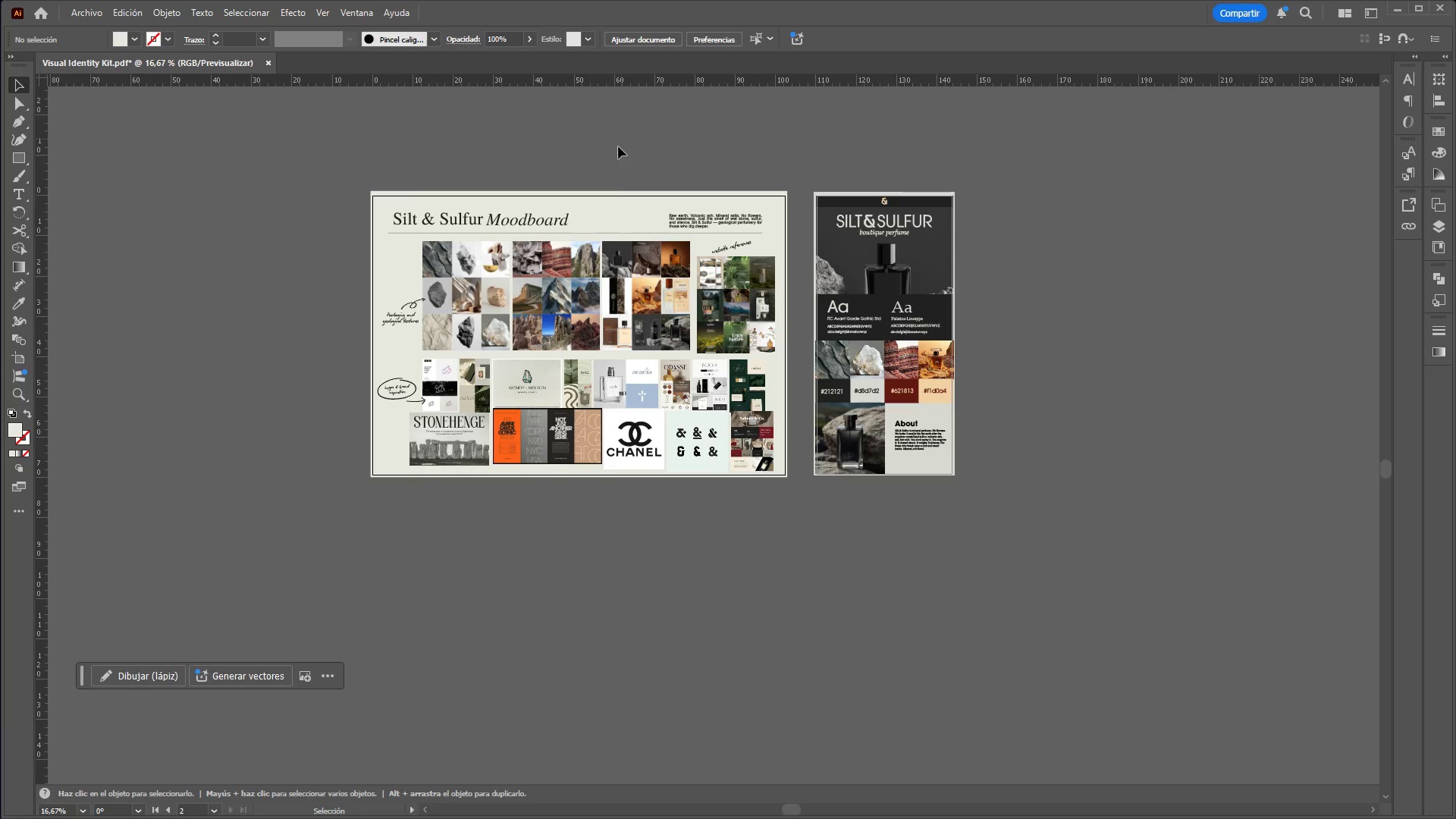 
left_click_drag(start_coordinate=[330, 176], to_coordinate=[766, 508])
 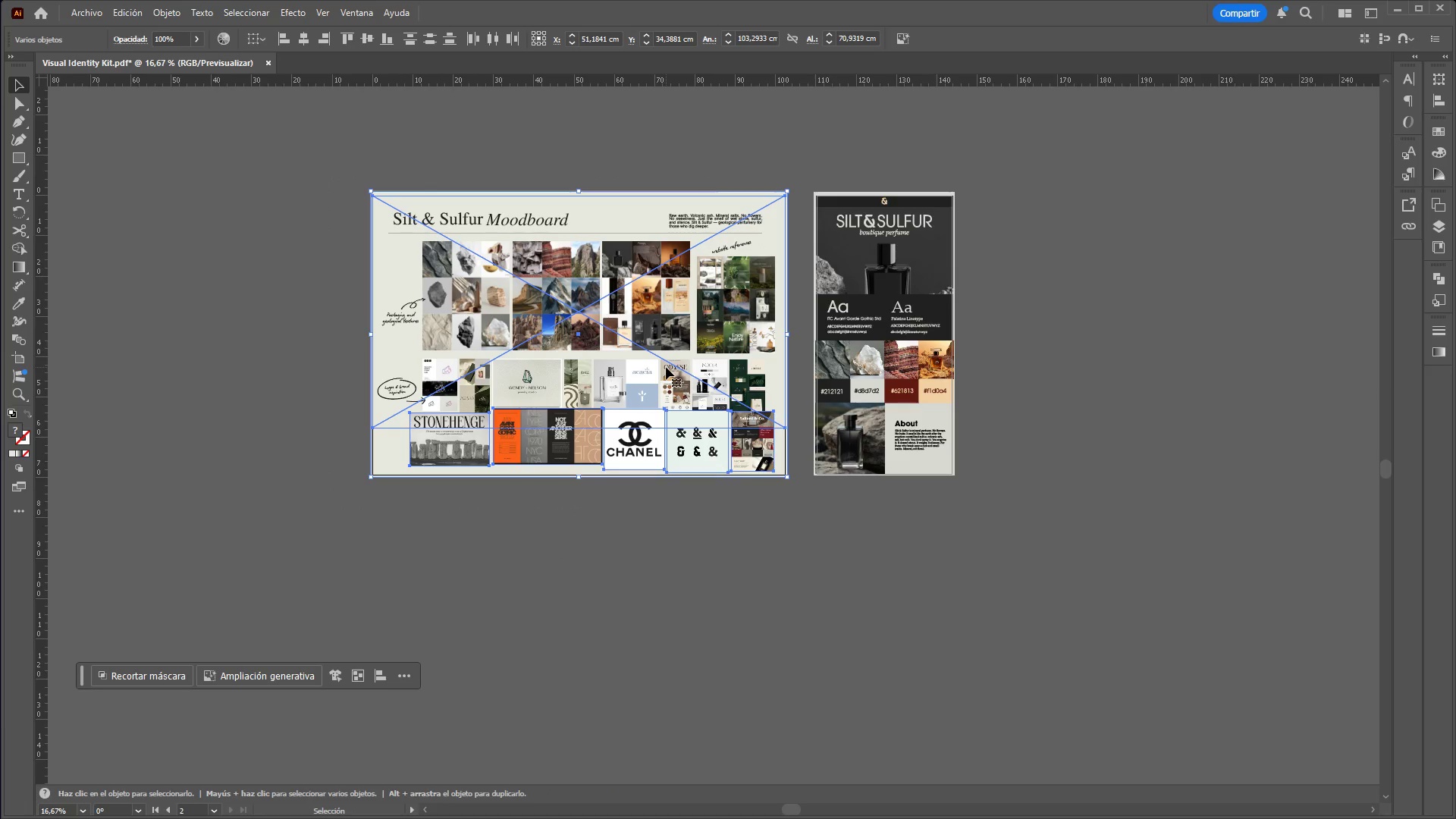 
right_click([666, 367])
 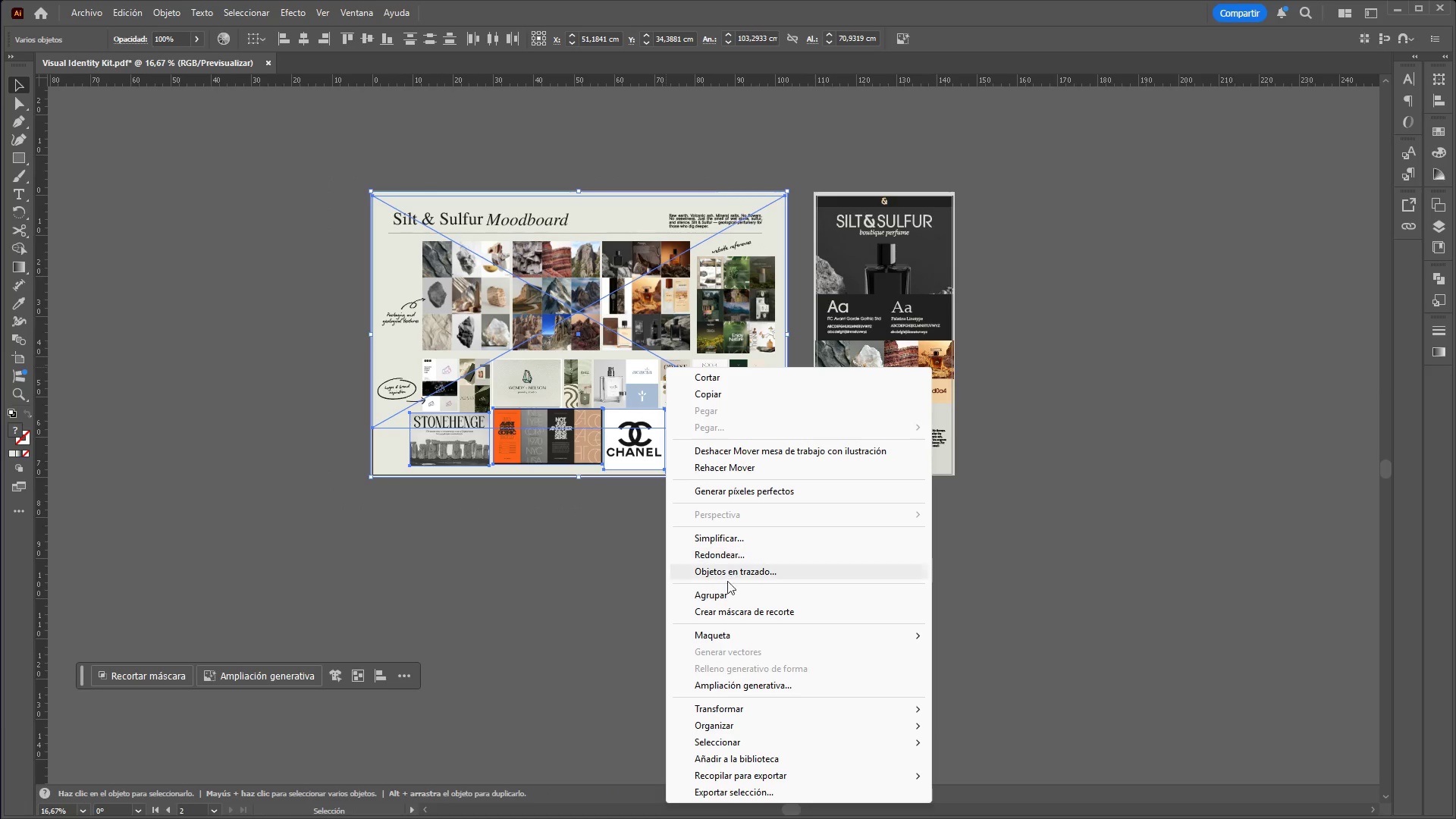 
left_click([725, 595])
 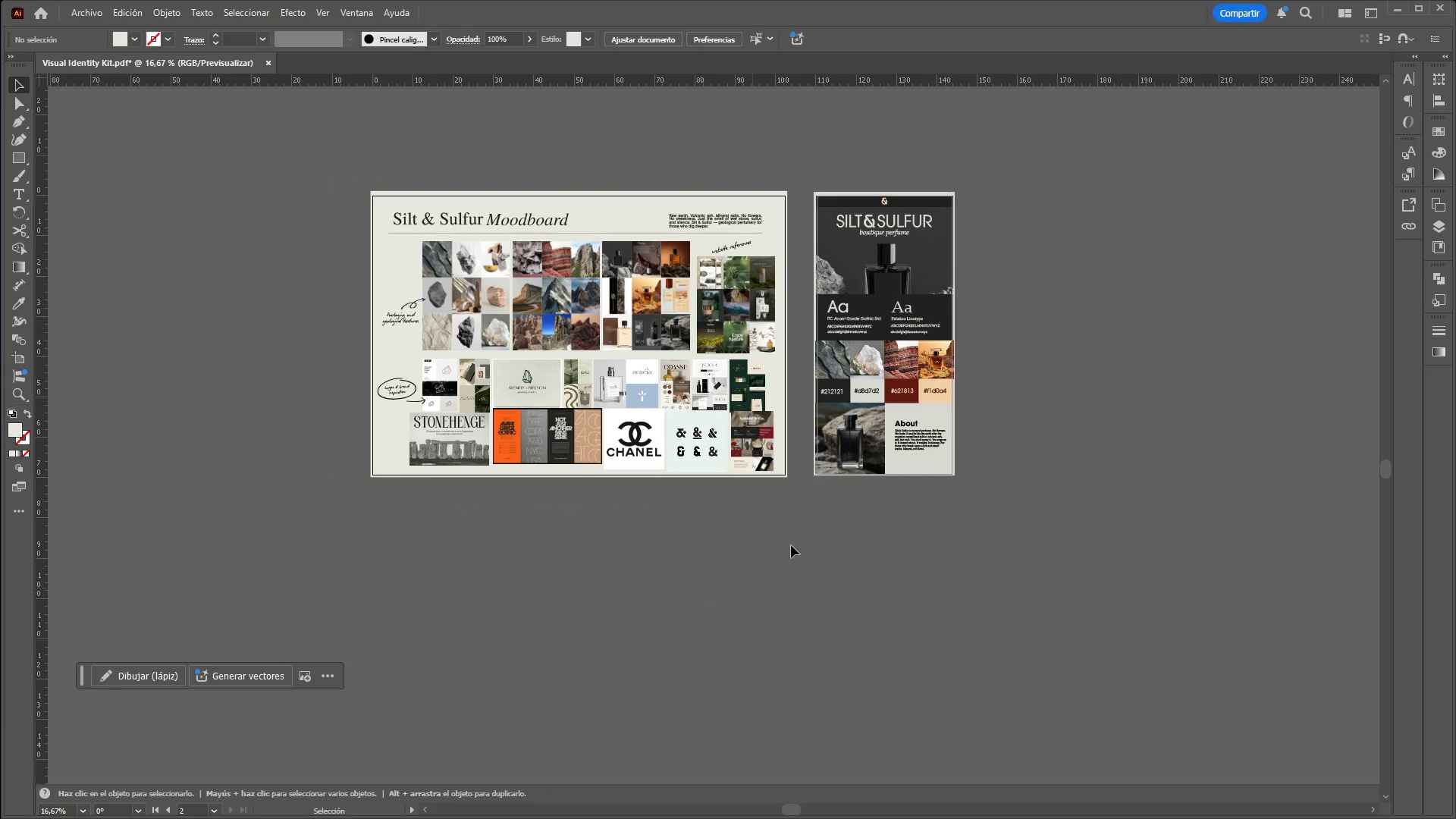 
hold_key(key=ControlLeft, duration=3.53)
hold_key(key=AltLeft, duration=1.5)
hold_key(key=AltLeft, duration=1.5)
hold_key(key=AltLeft, duration=0.5)
scroll: coordinate [943, 291], scroll_direction: none, amount: 0.0
 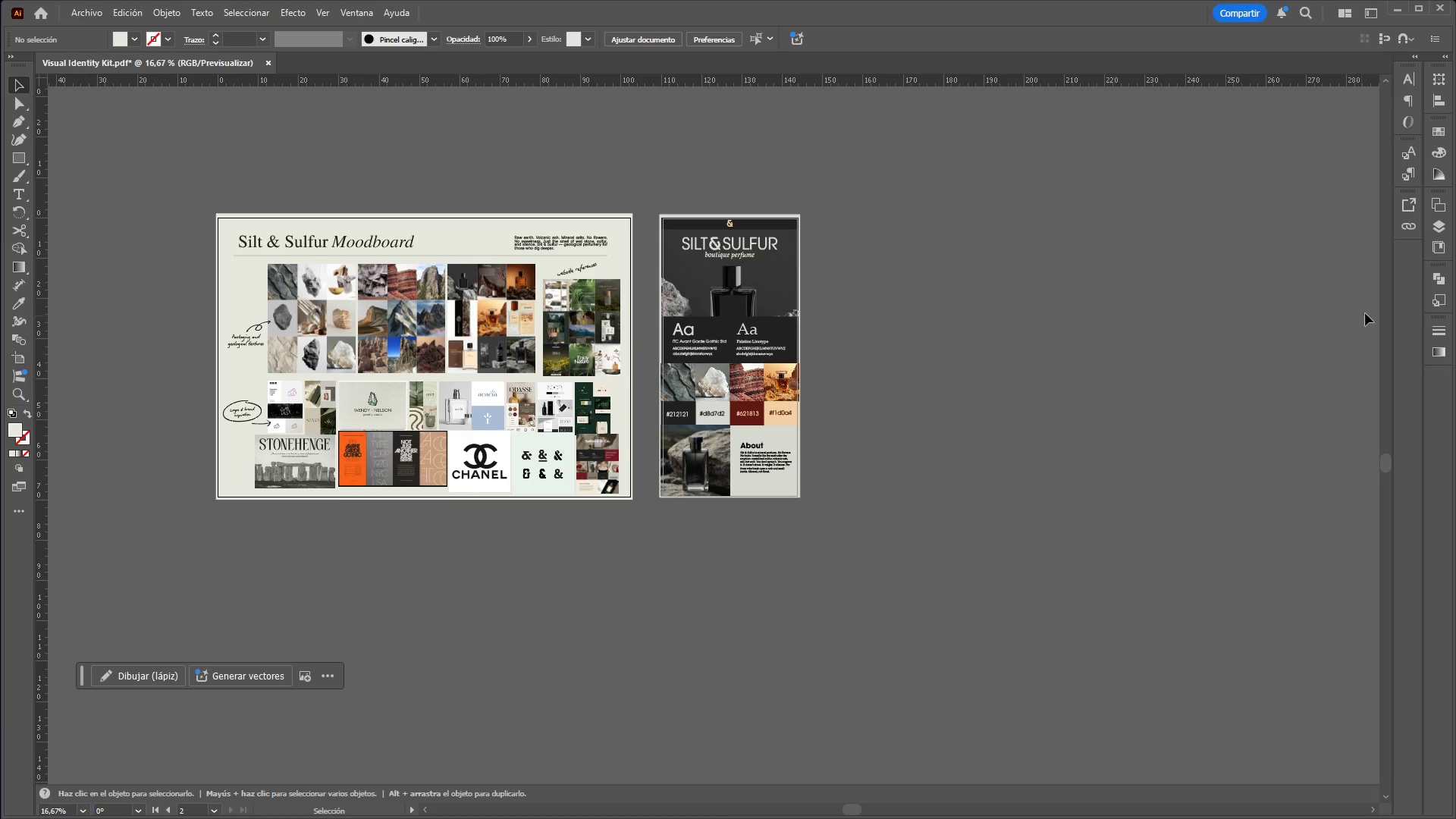 
left_click([1433, 206])
 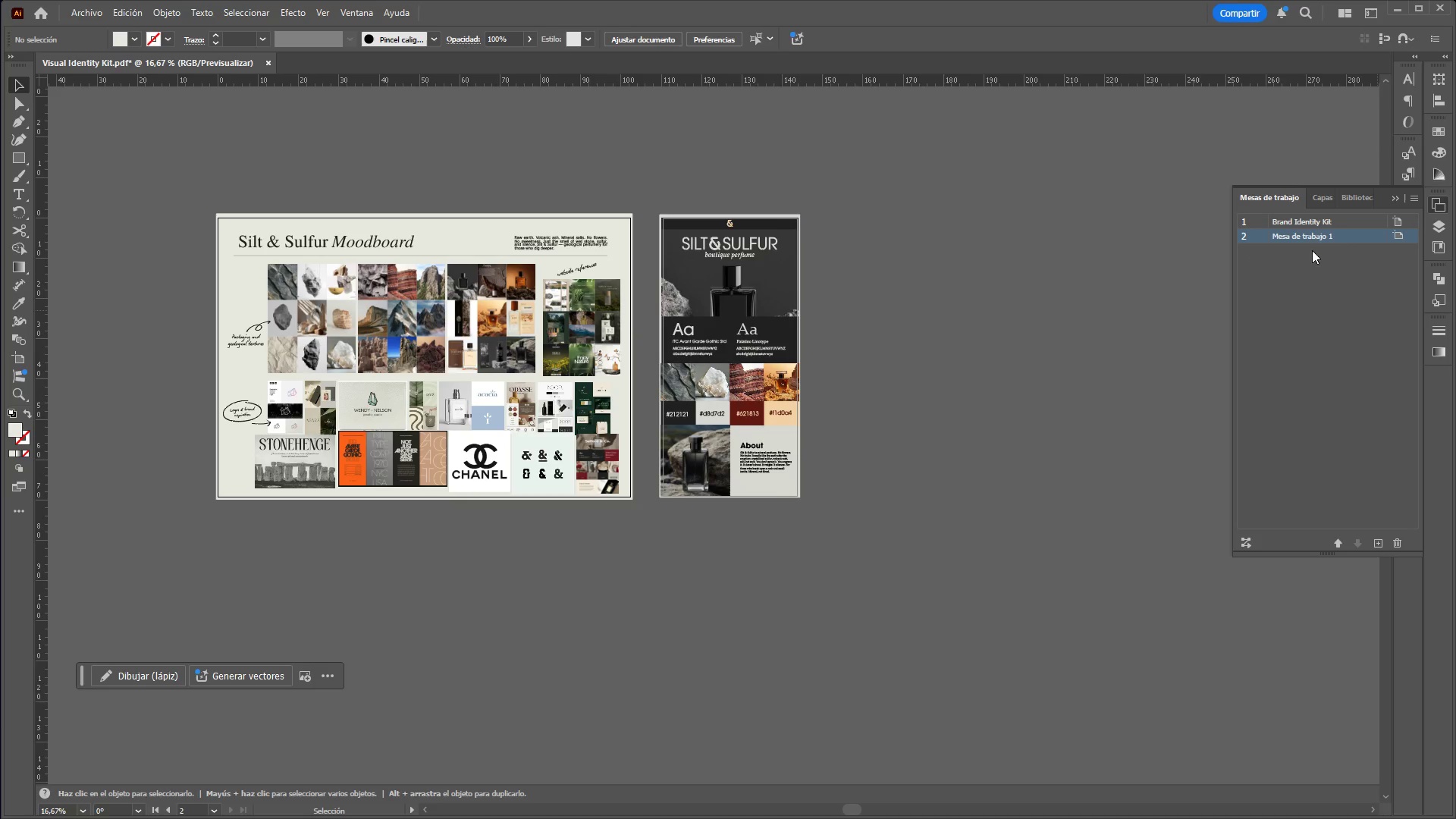 
left_click([1319, 277])
 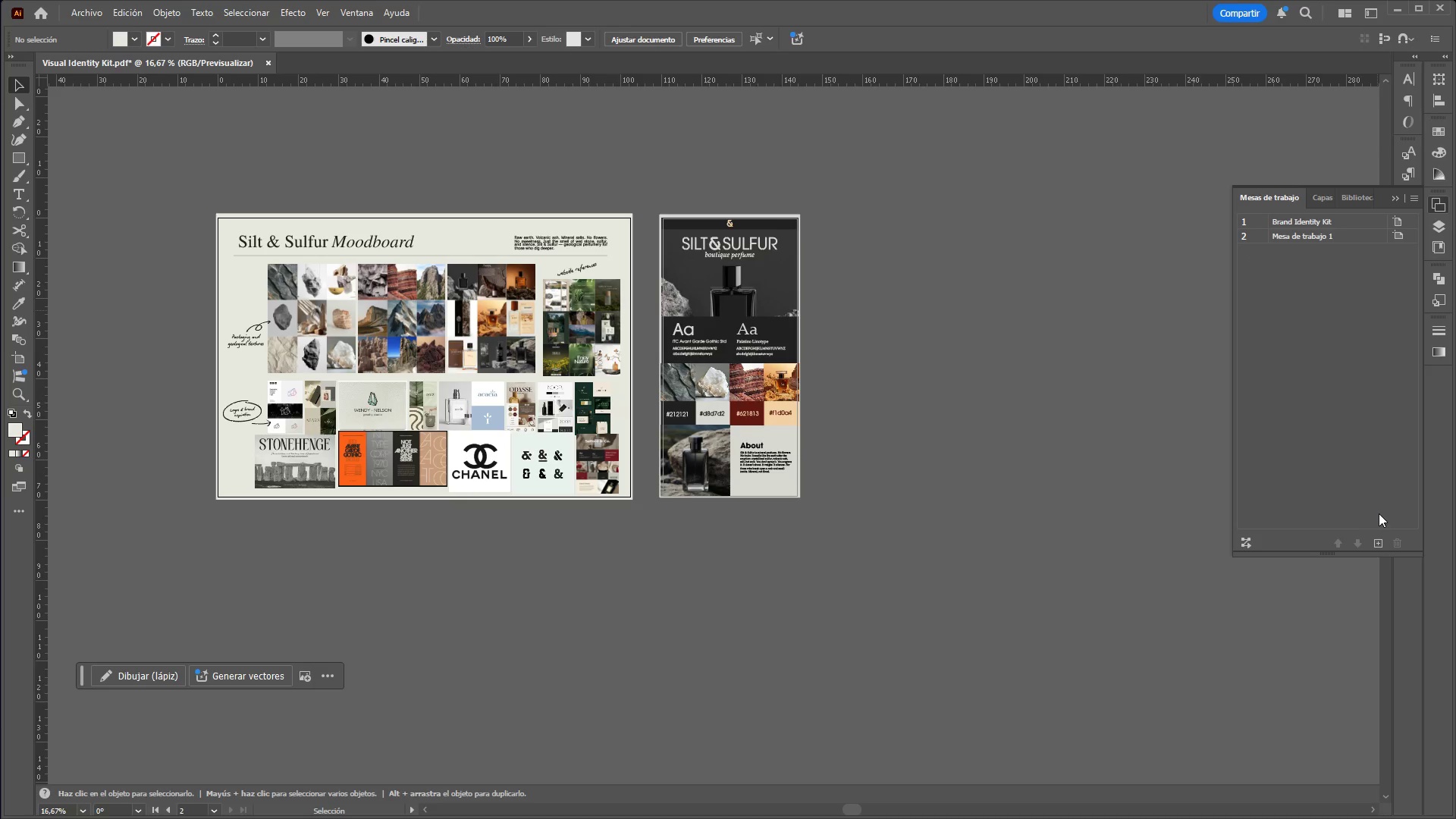 
left_click([1379, 537])
 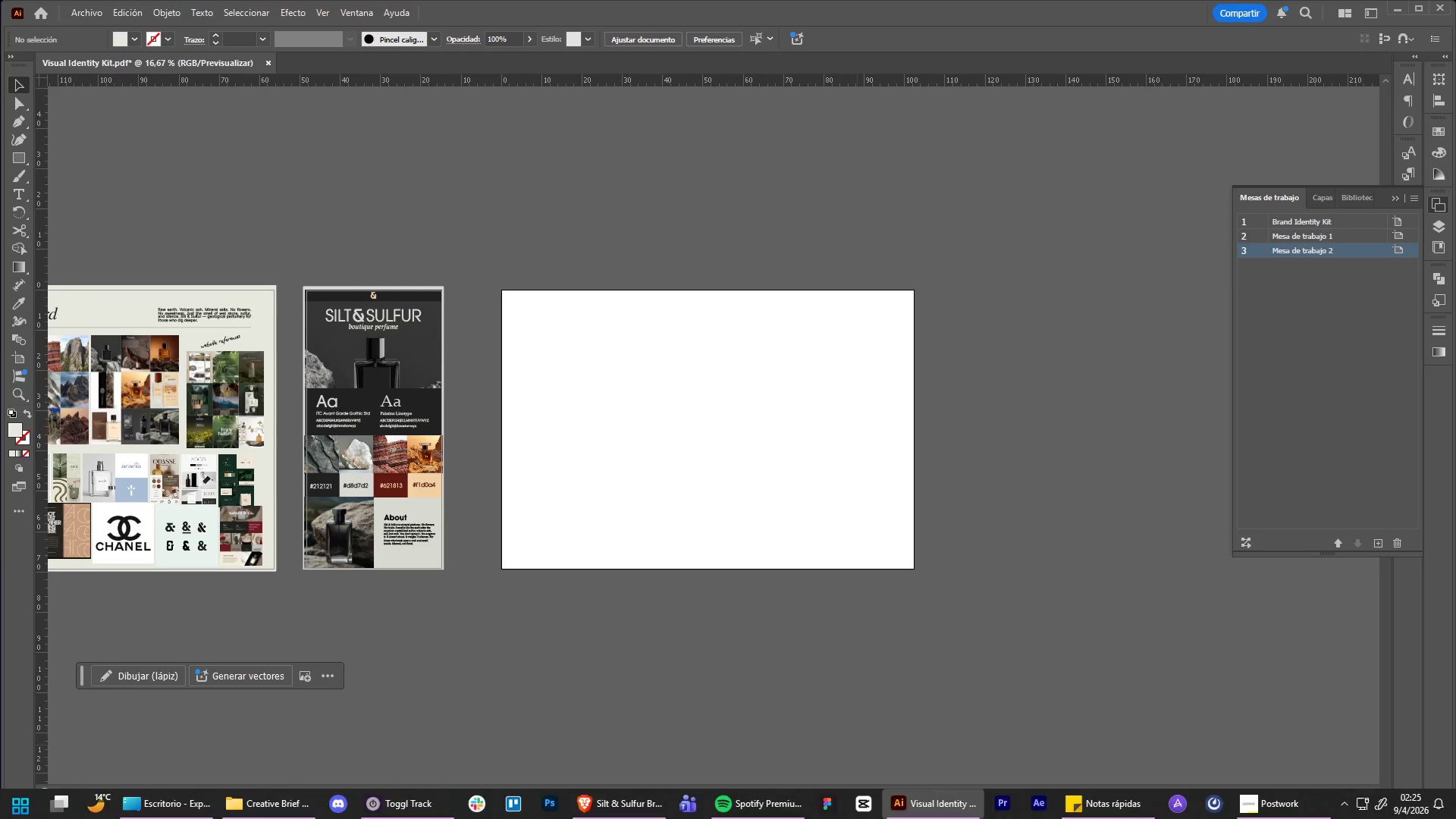 
left_click([636, 810])
 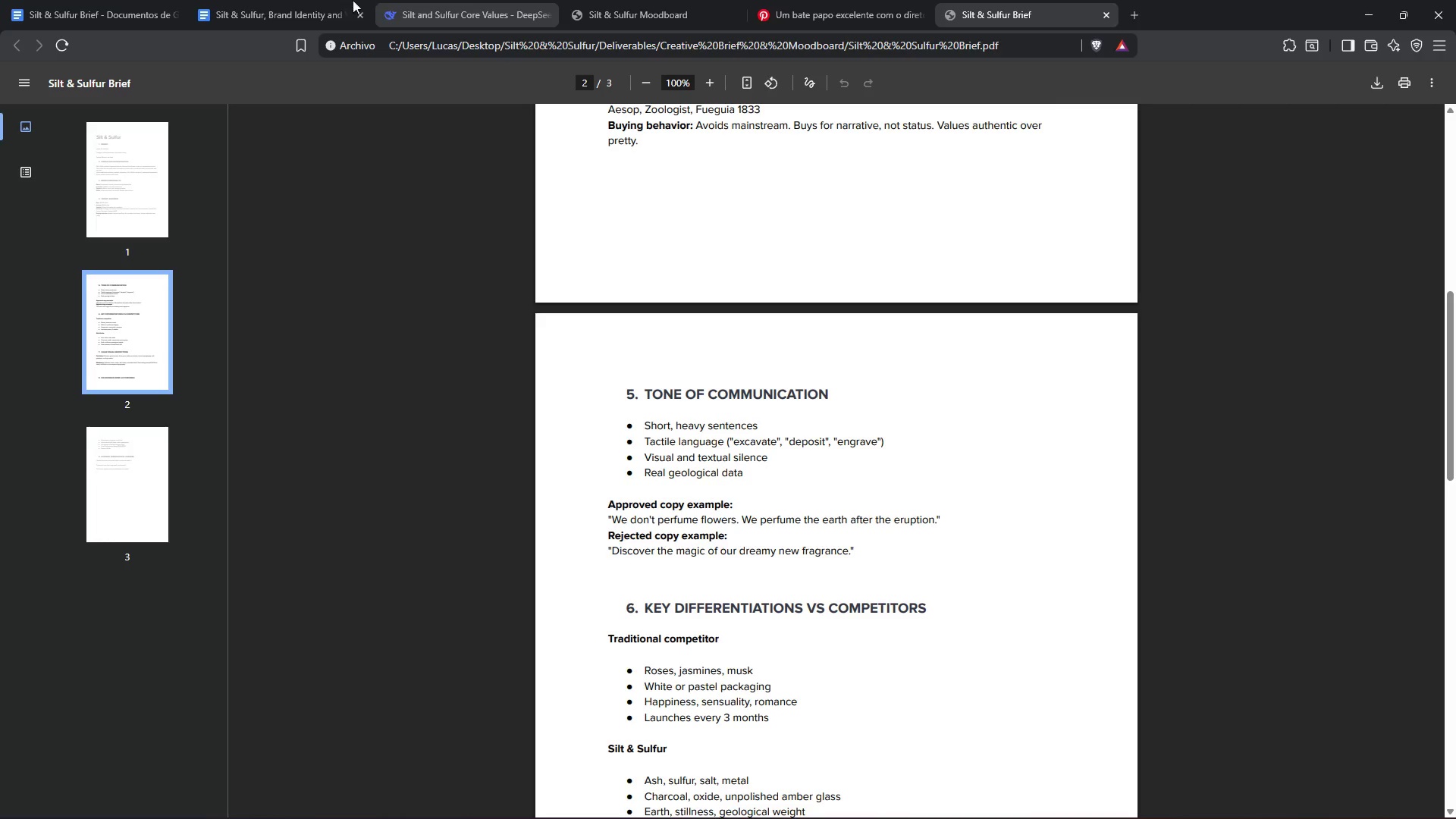 
left_click([282, 0])
 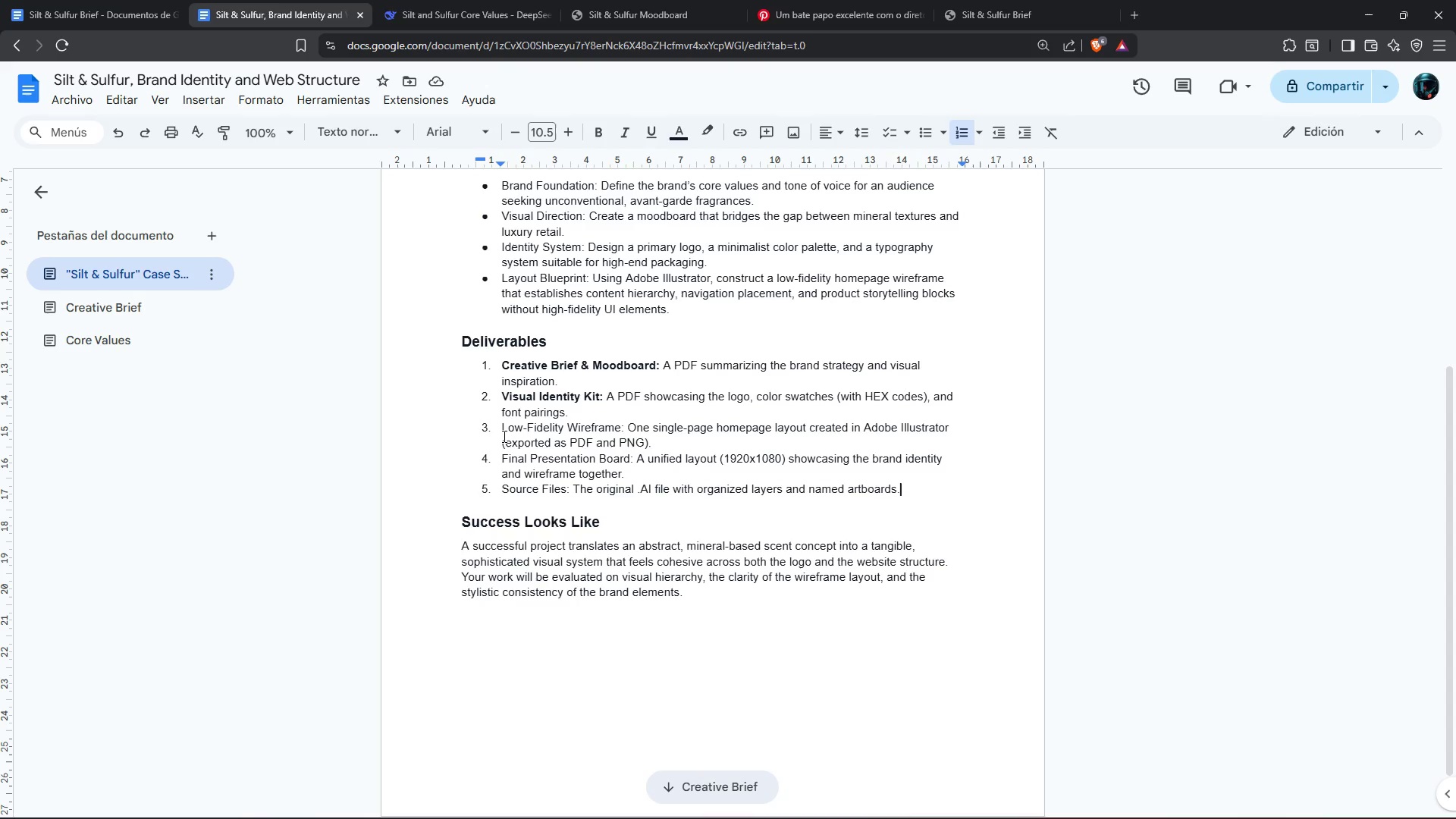 
left_click_drag(start_coordinate=[503, 429], to_coordinate=[625, 426])
 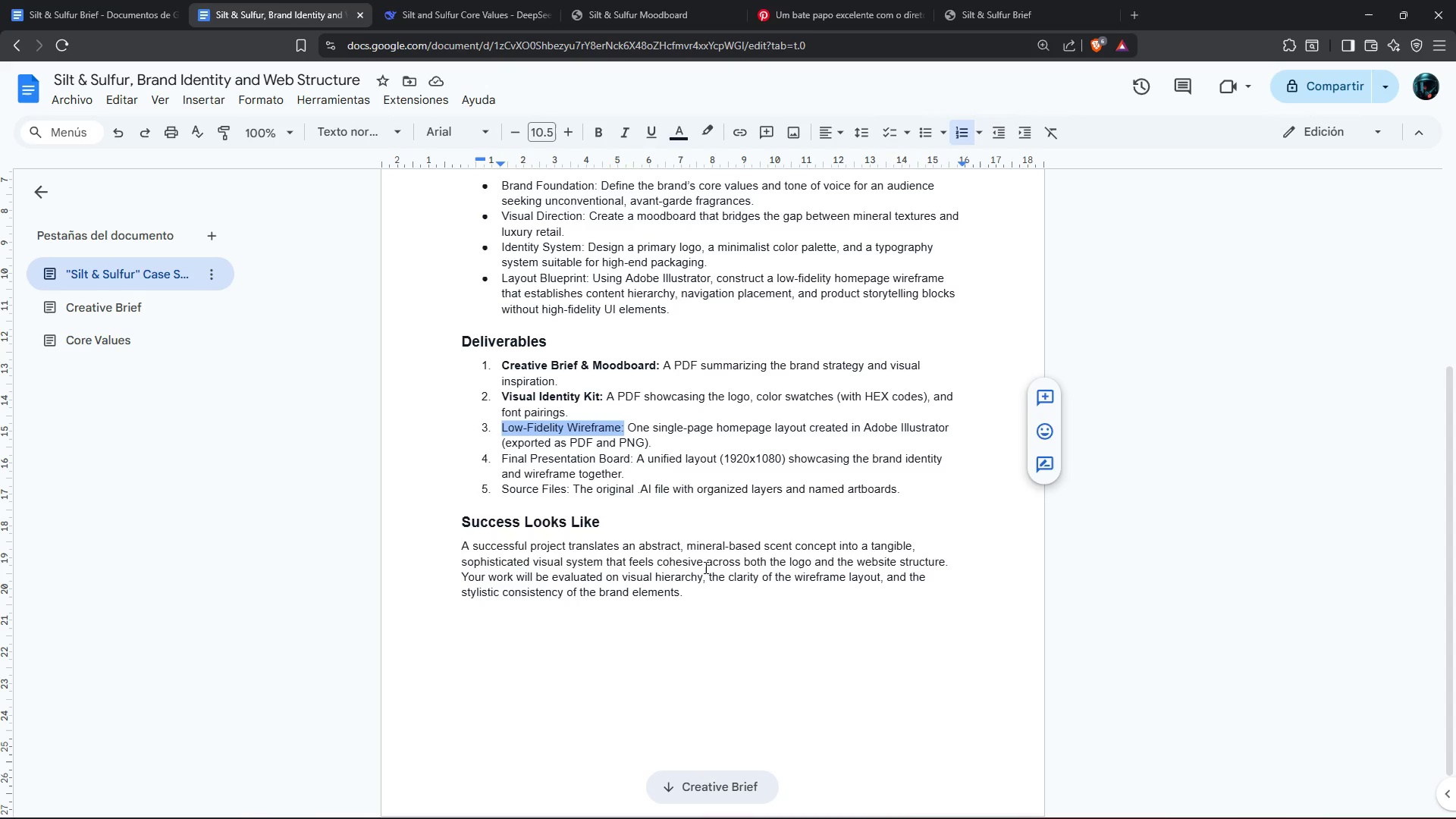 
key(Control+C)
 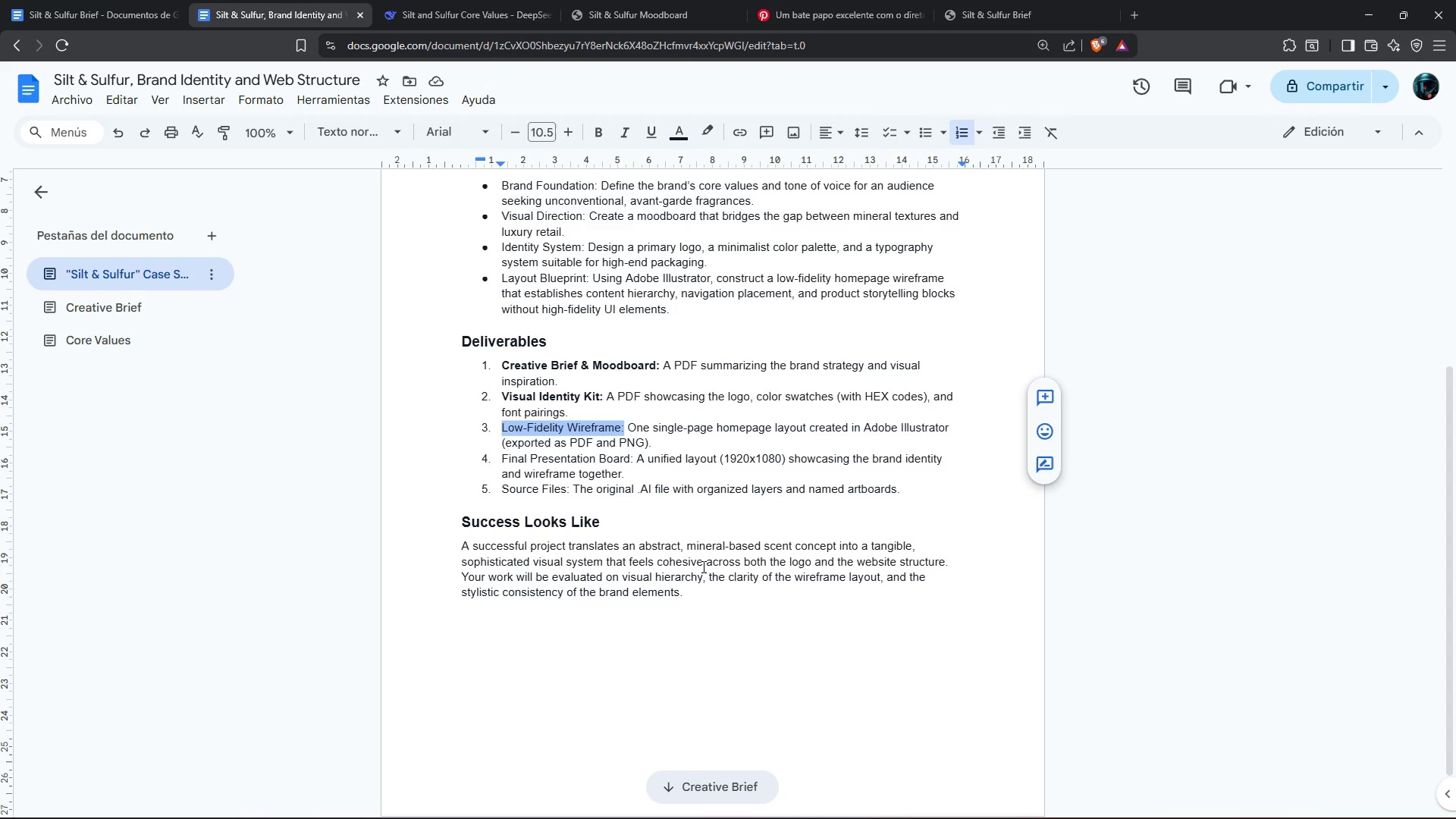 
key(Control+C)
 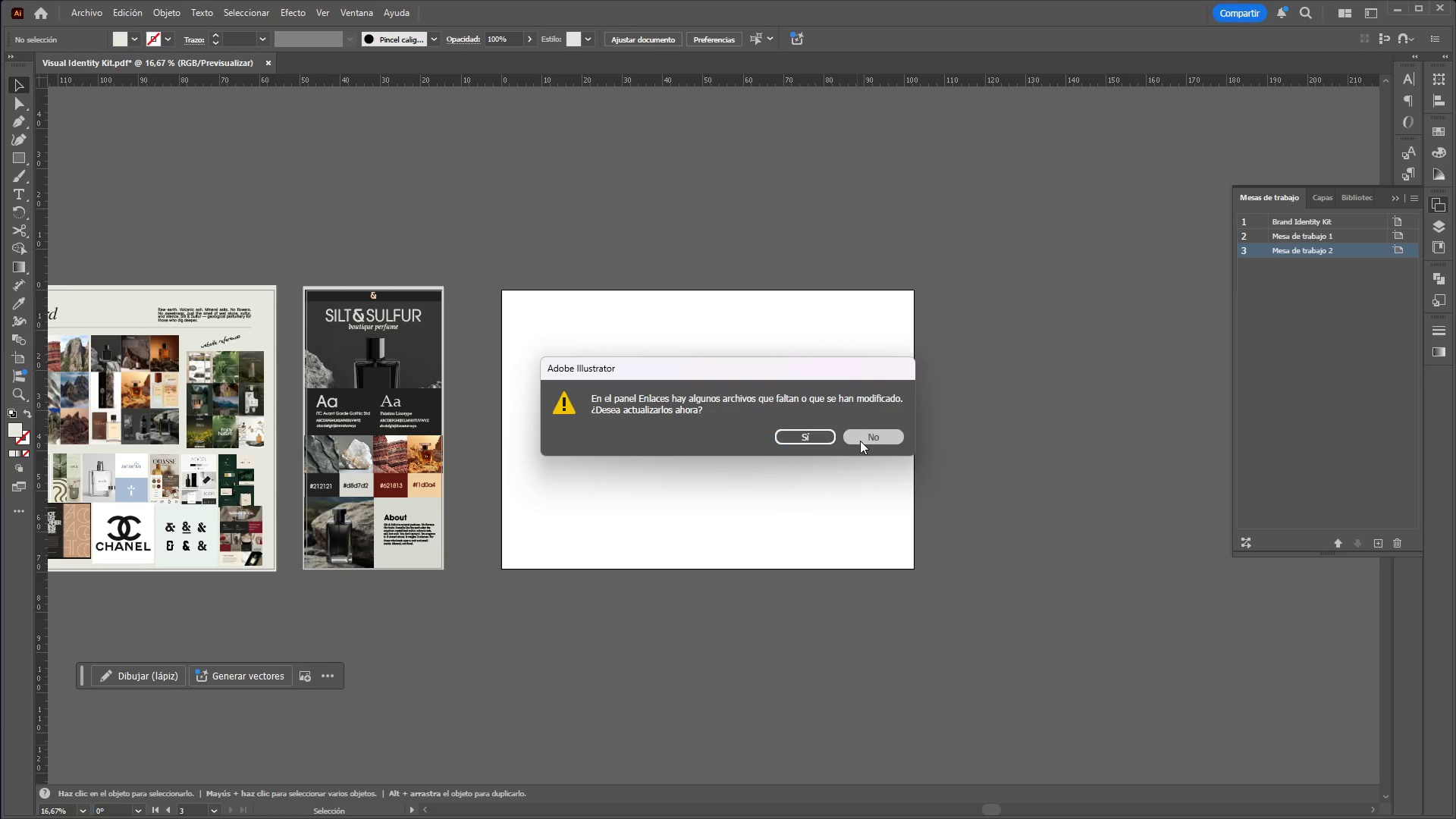 
wait(7.8)
 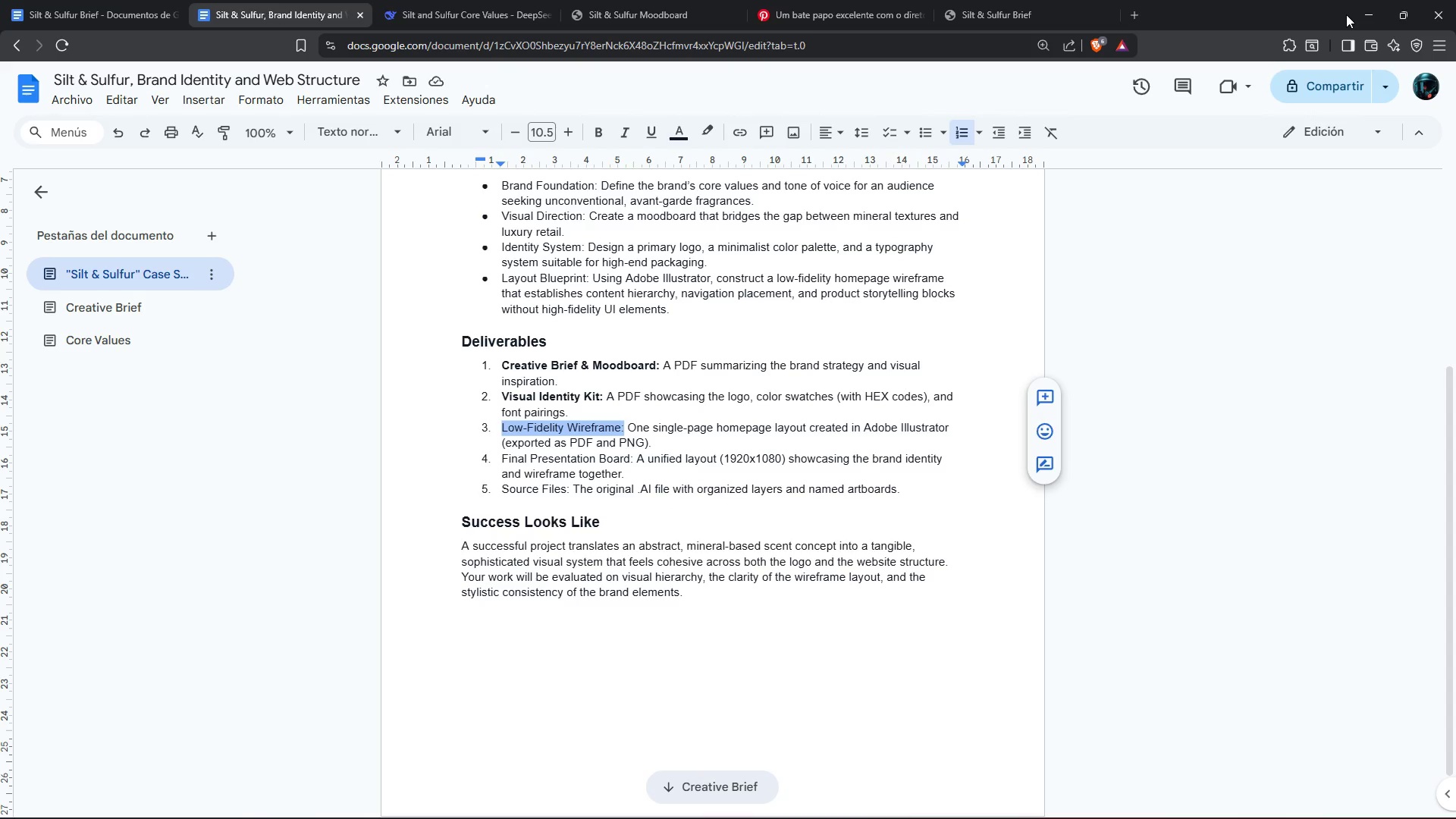 
left_click([1310, 255])
 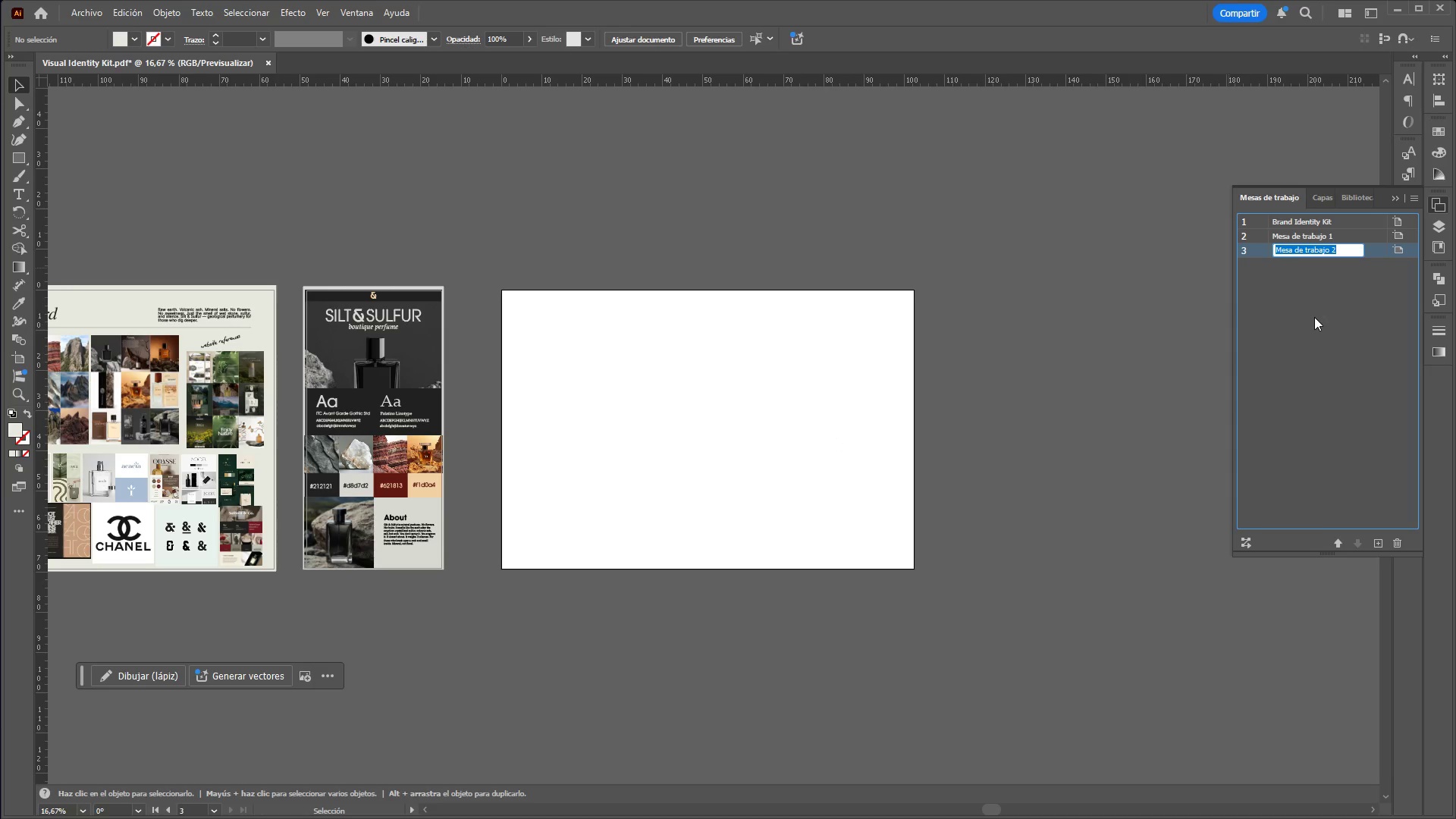 
key(Control+V)
 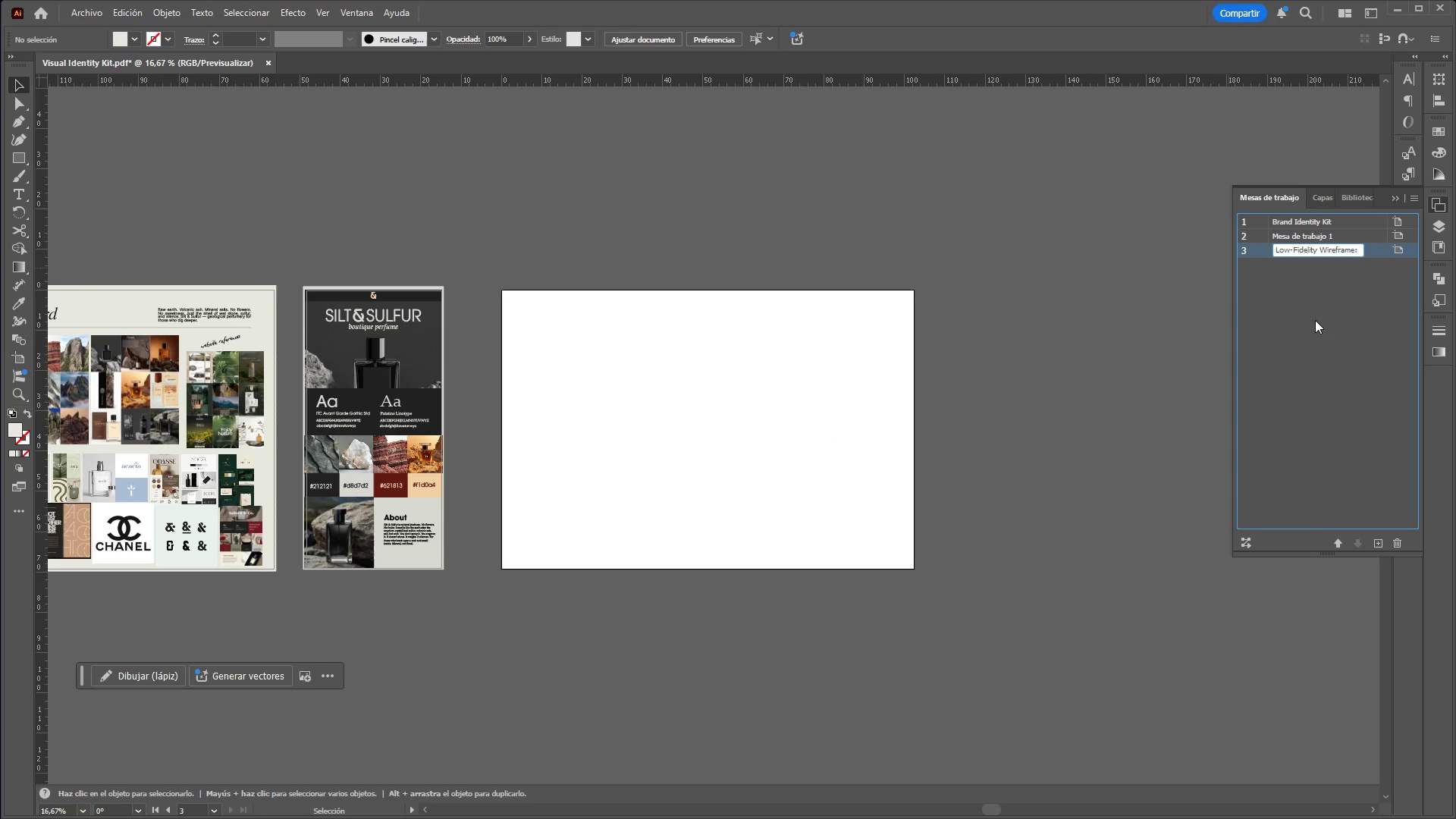 
left_click([1315, 320])
 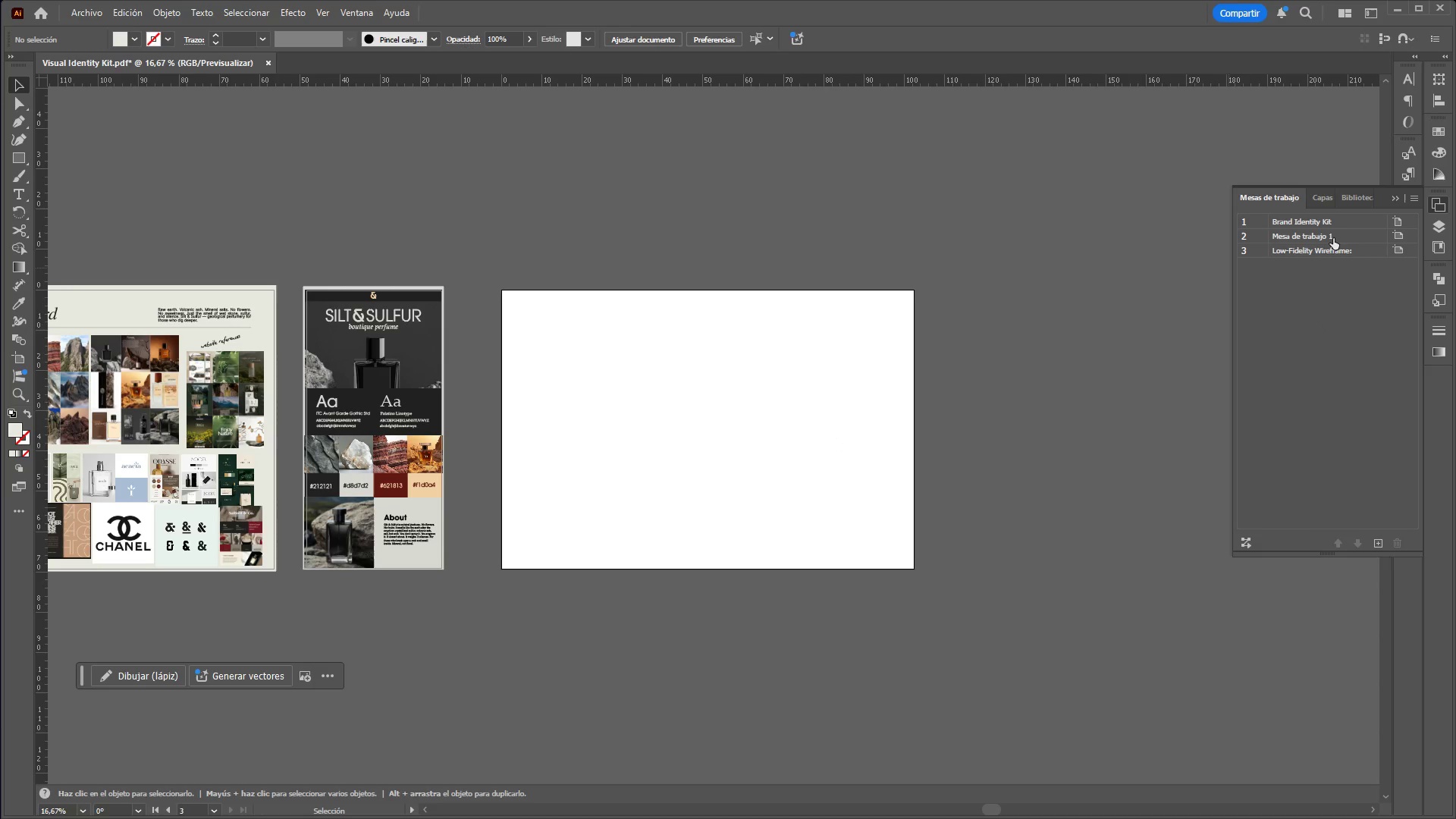 
left_click([1329, 236])
 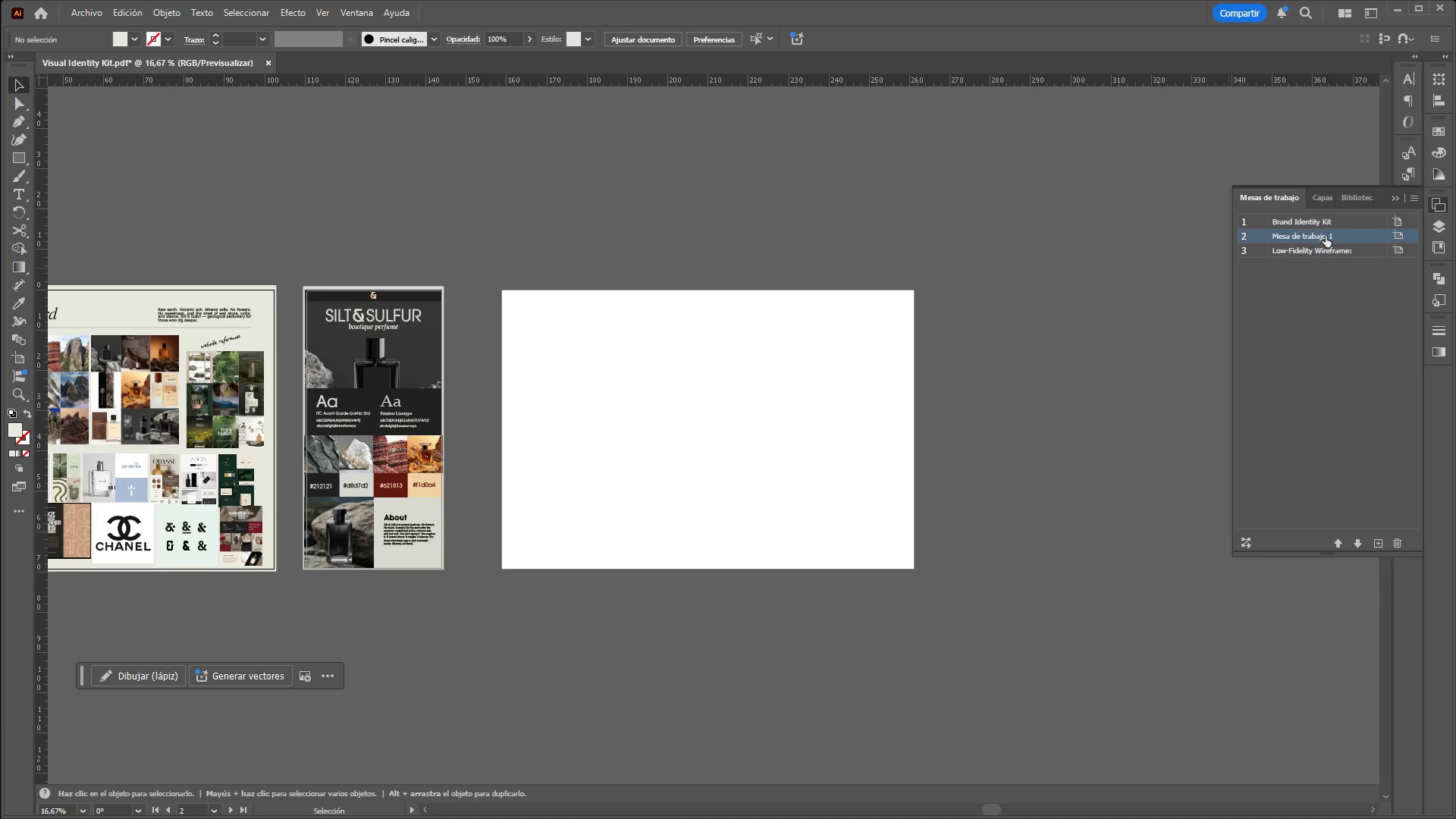 
left_click_drag(start_coordinate=[1326, 235], to_coordinate=[1326, 215])
 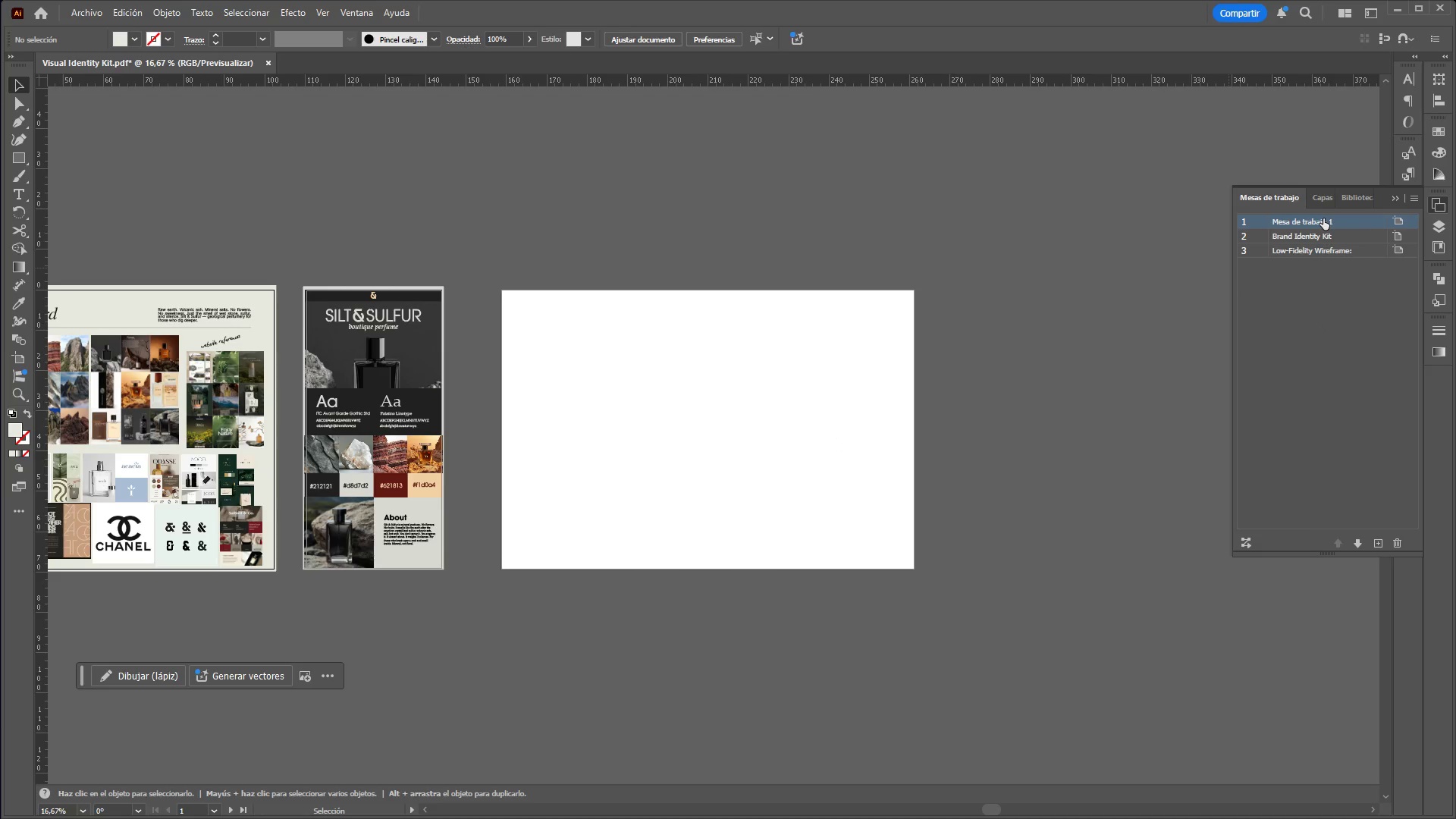 
double_click([1323, 218])
 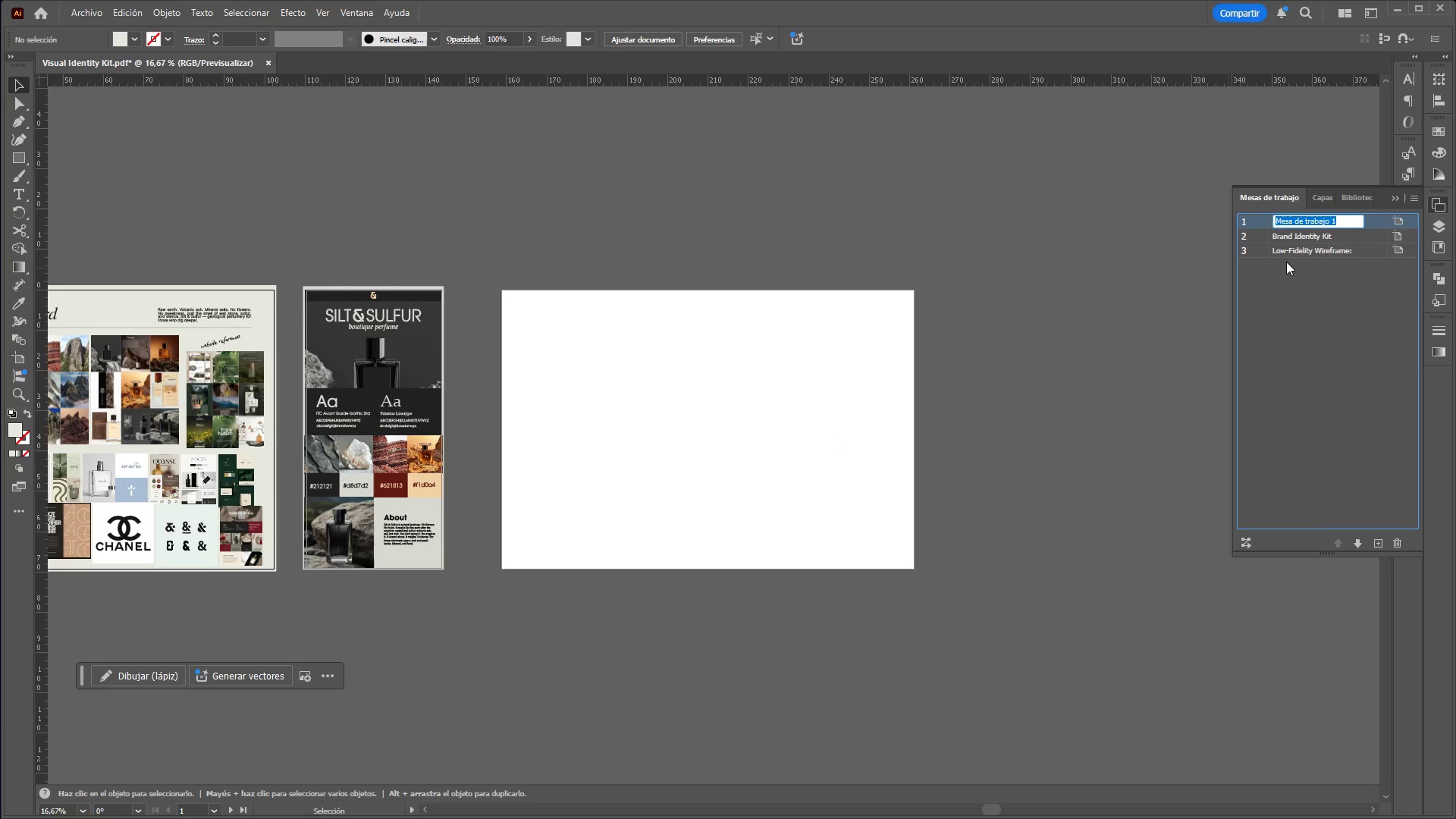 
type(Moodboard)
 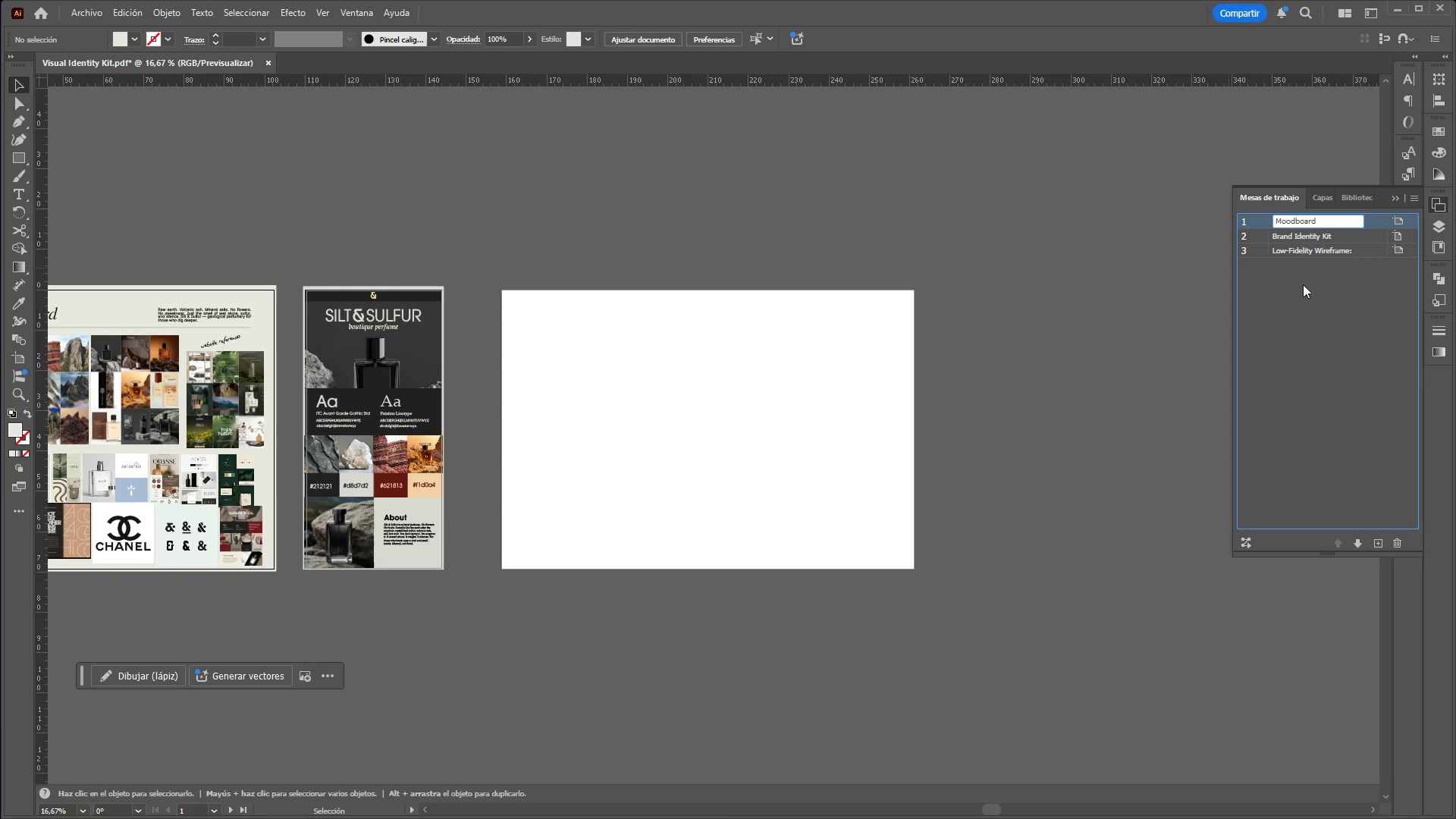 
left_click([1290, 320])
 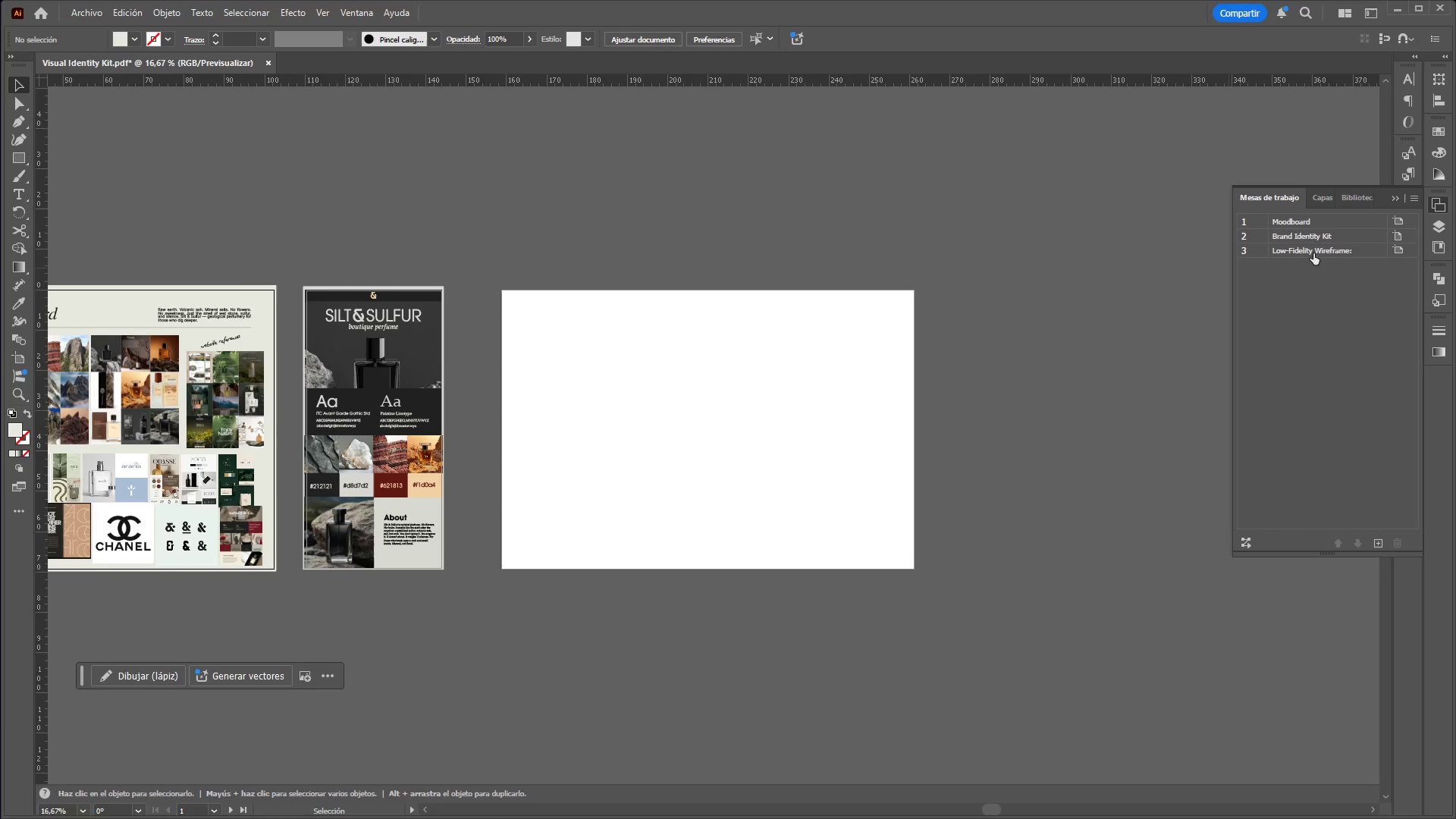 
left_click([1381, 490])
 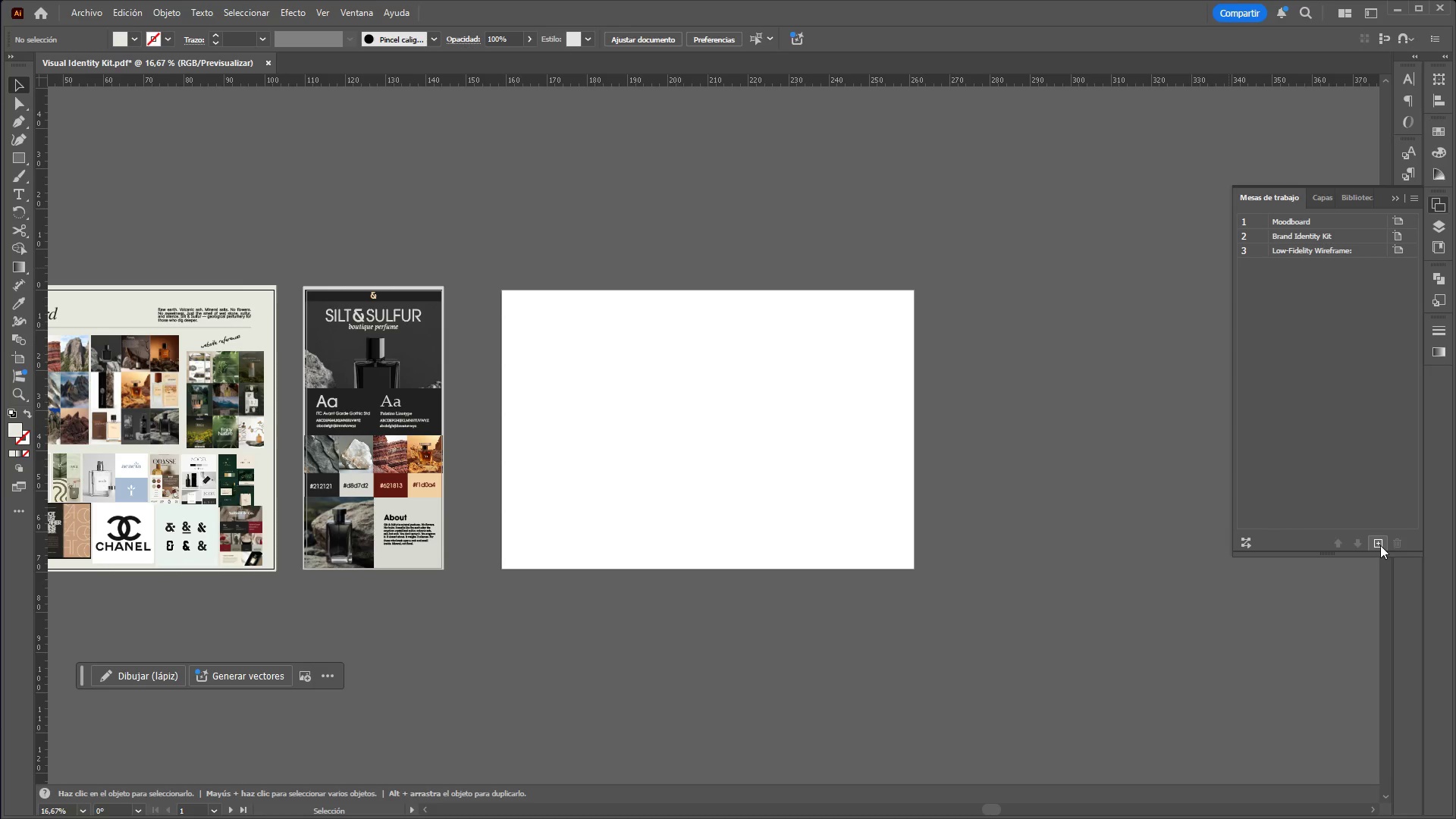 
left_click([1380, 545])
 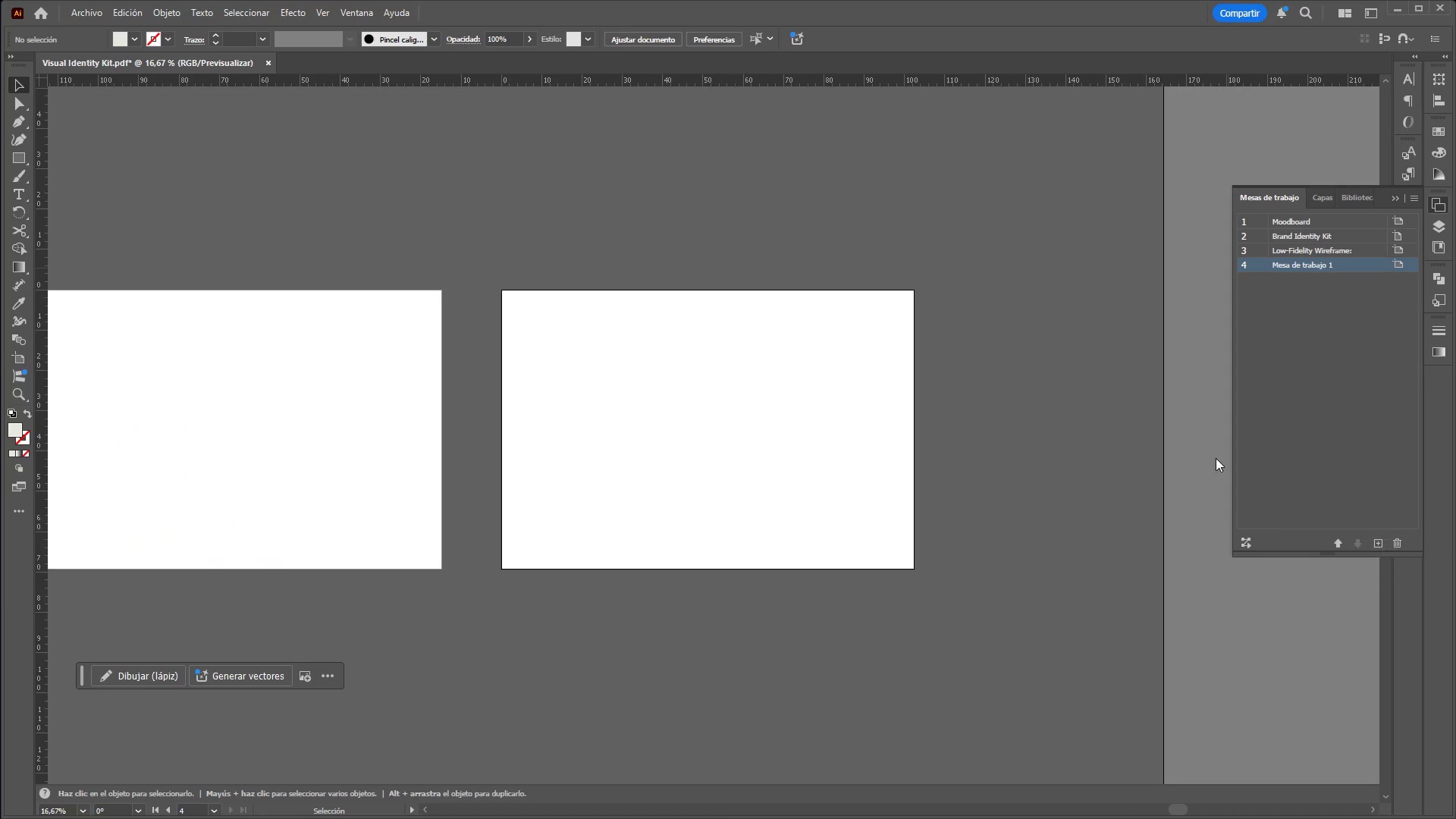 
hold_key(key=ControlLeft, duration=0.53)
hold_key(key=AltLeft, duration=0.53)
scroll: coordinate [1060, 318], scroll_direction: down, amount: 2.0
 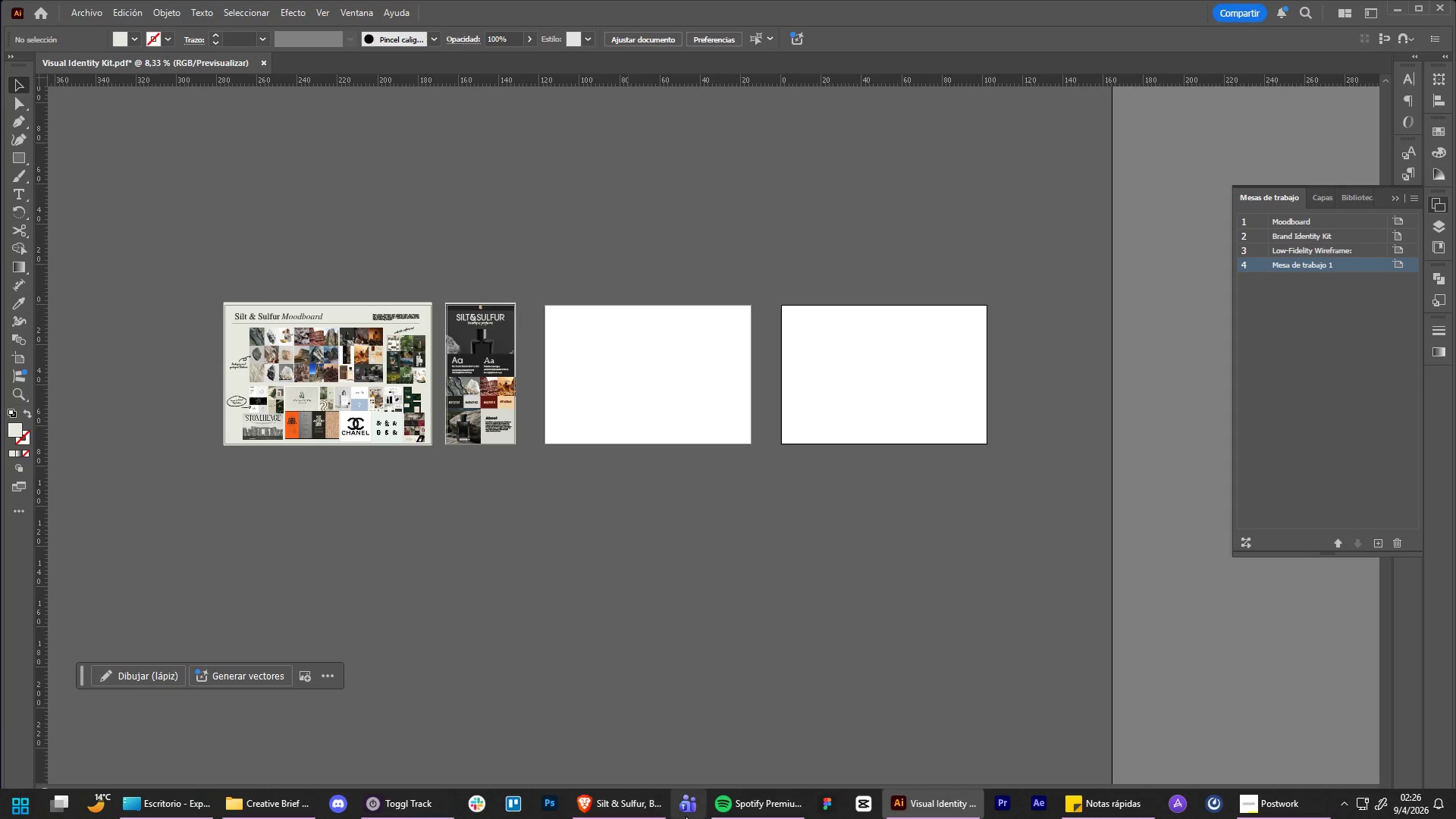 
left_click([647, 818])
 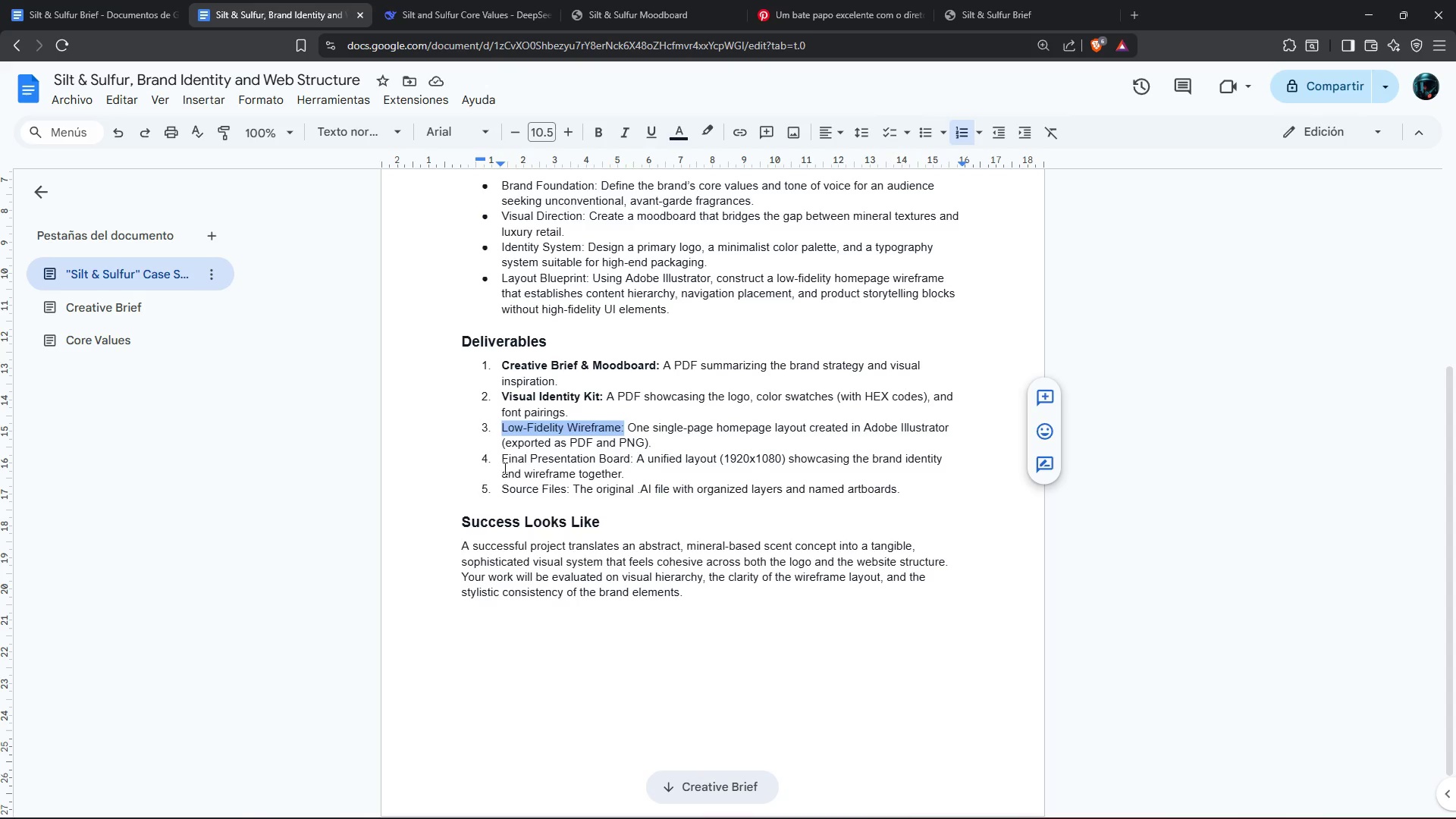 
left_click_drag(start_coordinate=[502, 460], to_coordinate=[634, 457])
 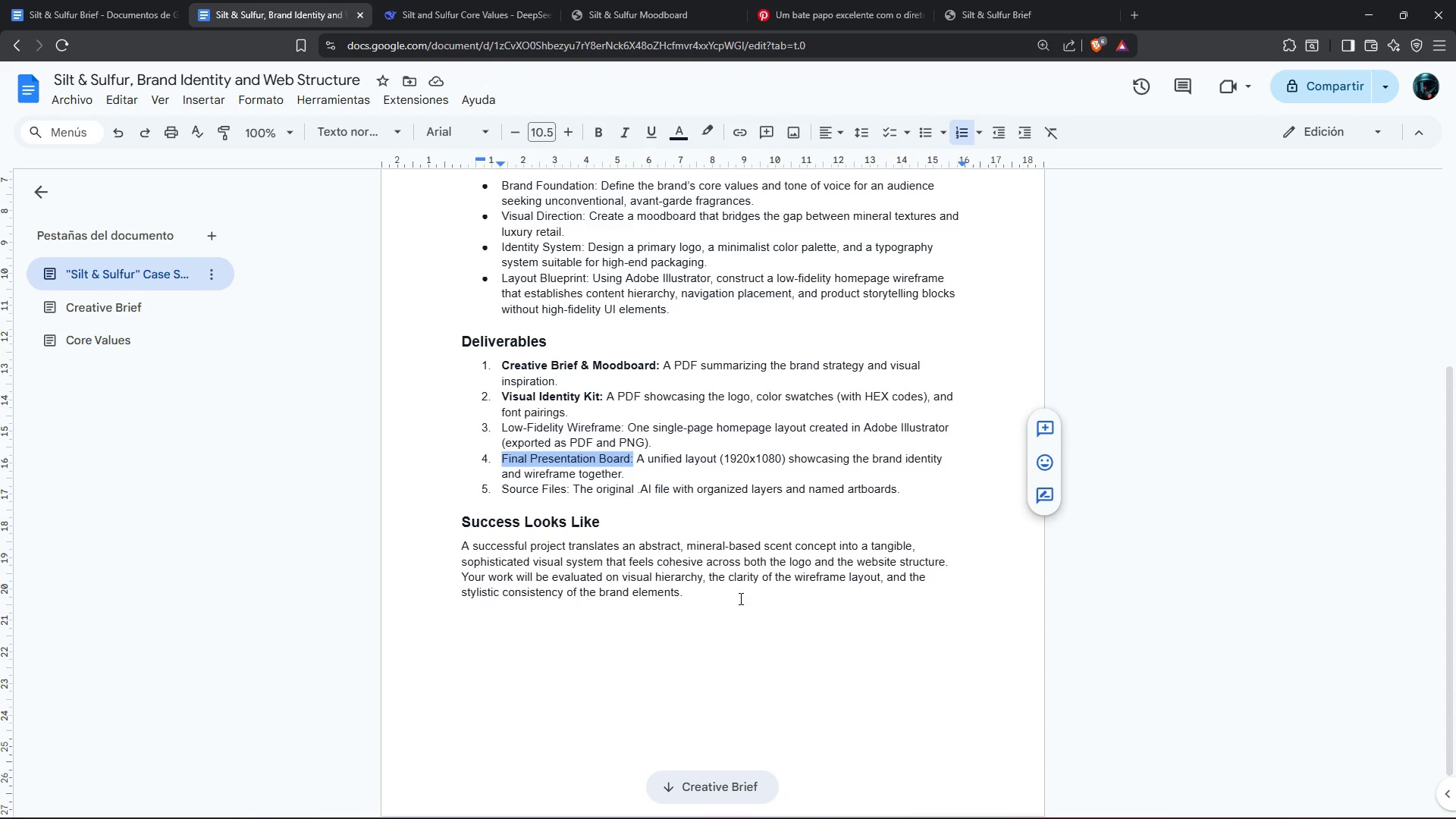 
key(Control+C)
 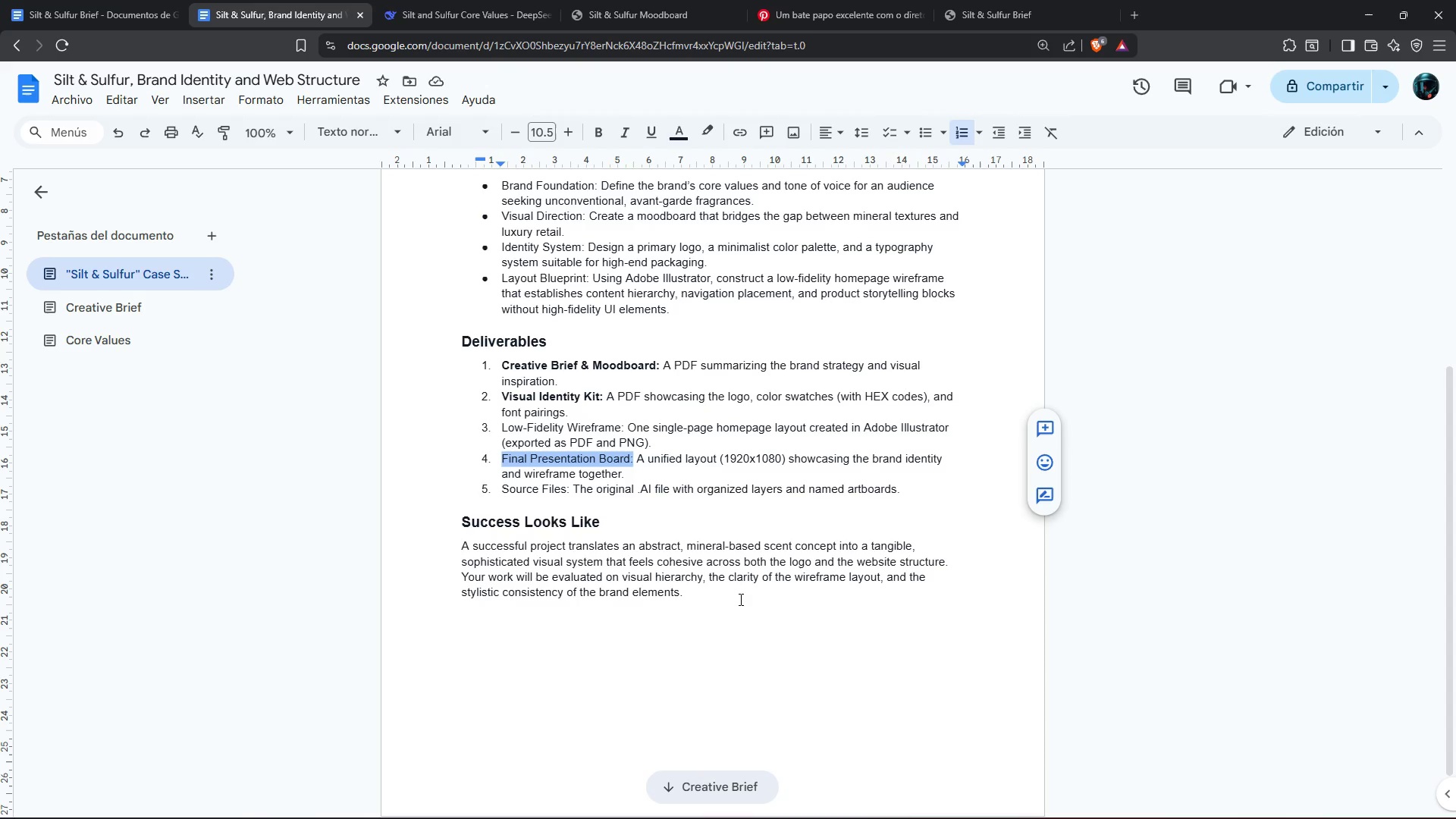 
key(Control+C)
 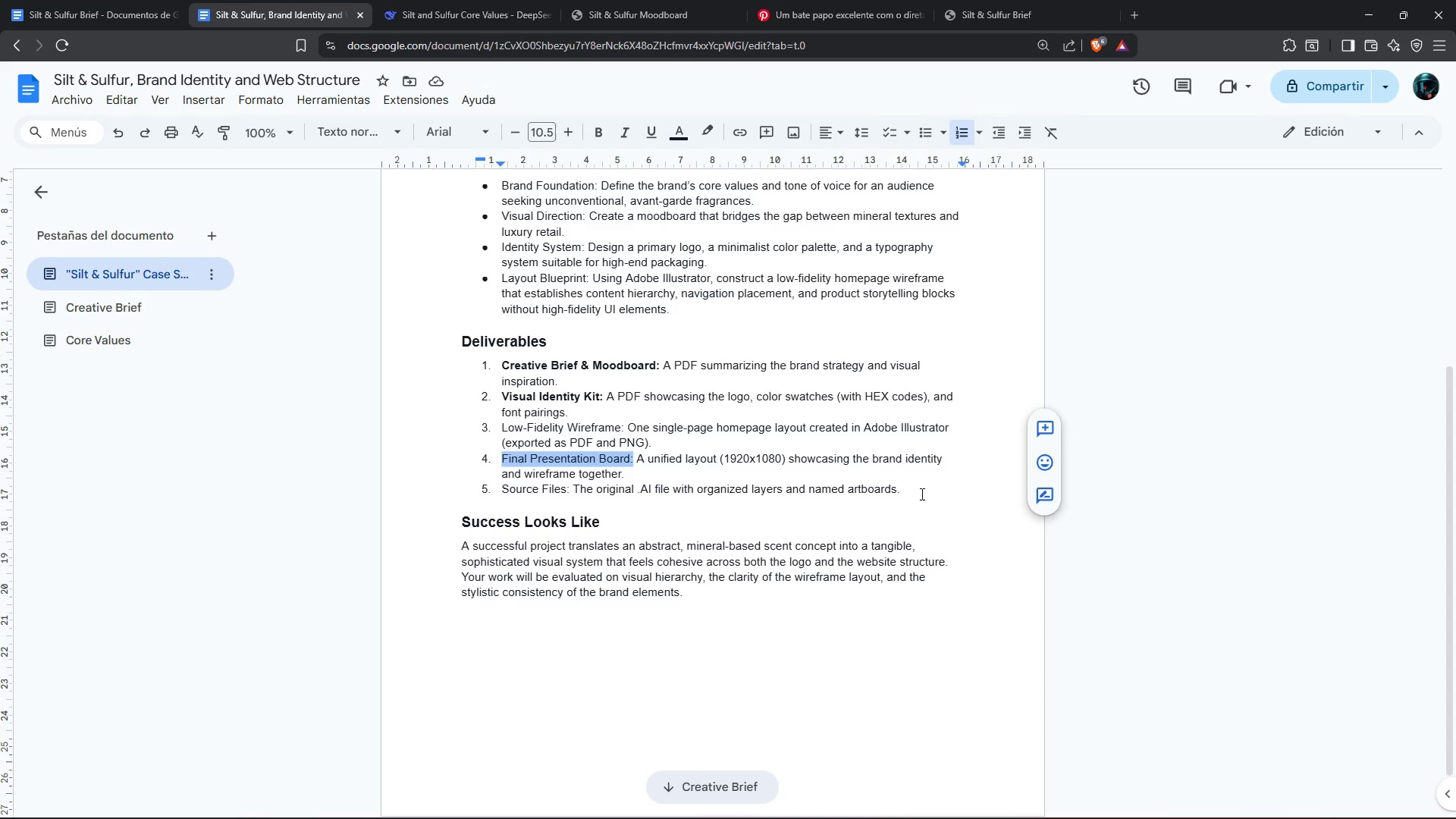 
left_click([920, 494])
 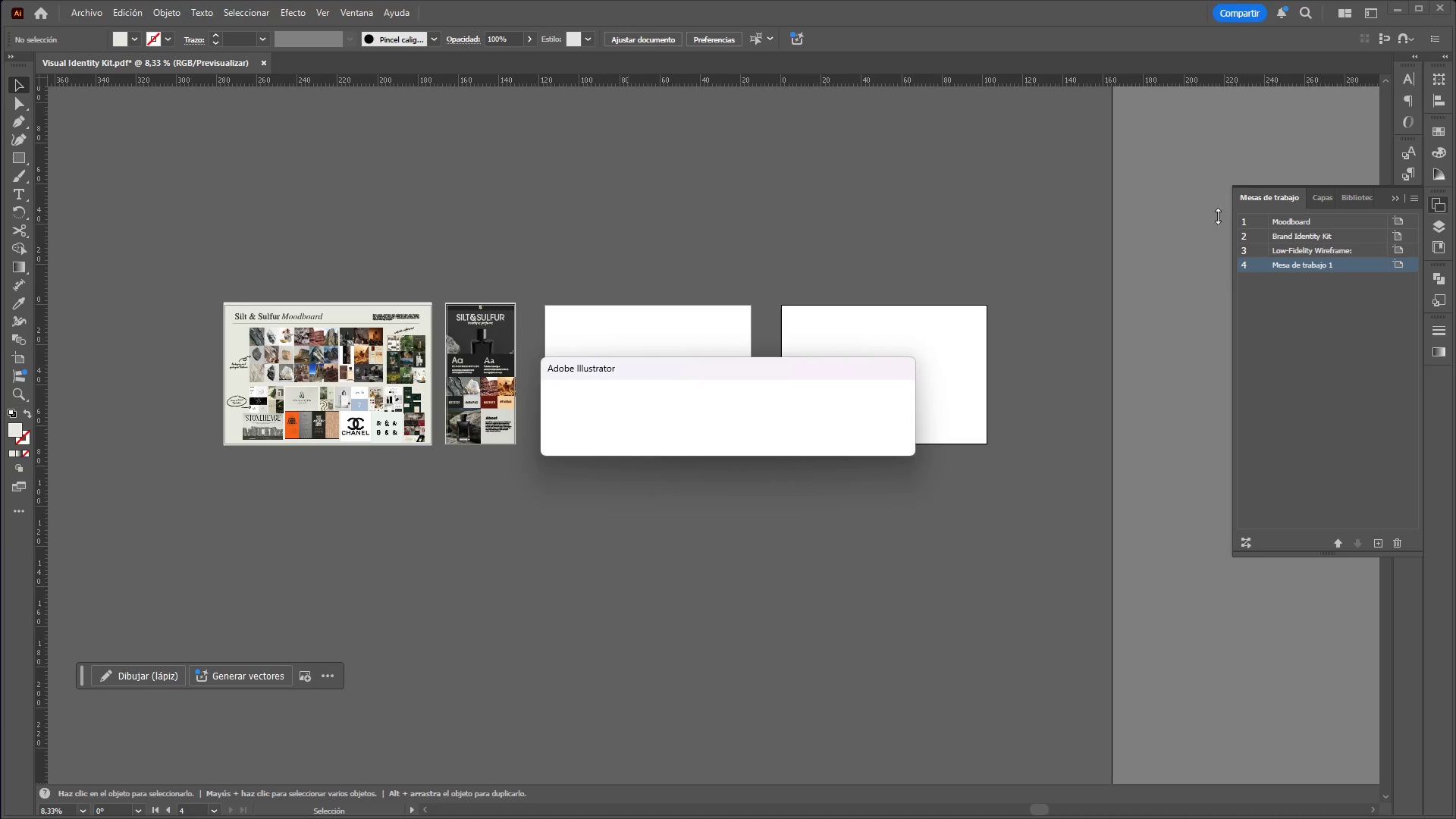 
left_click([876, 436])
 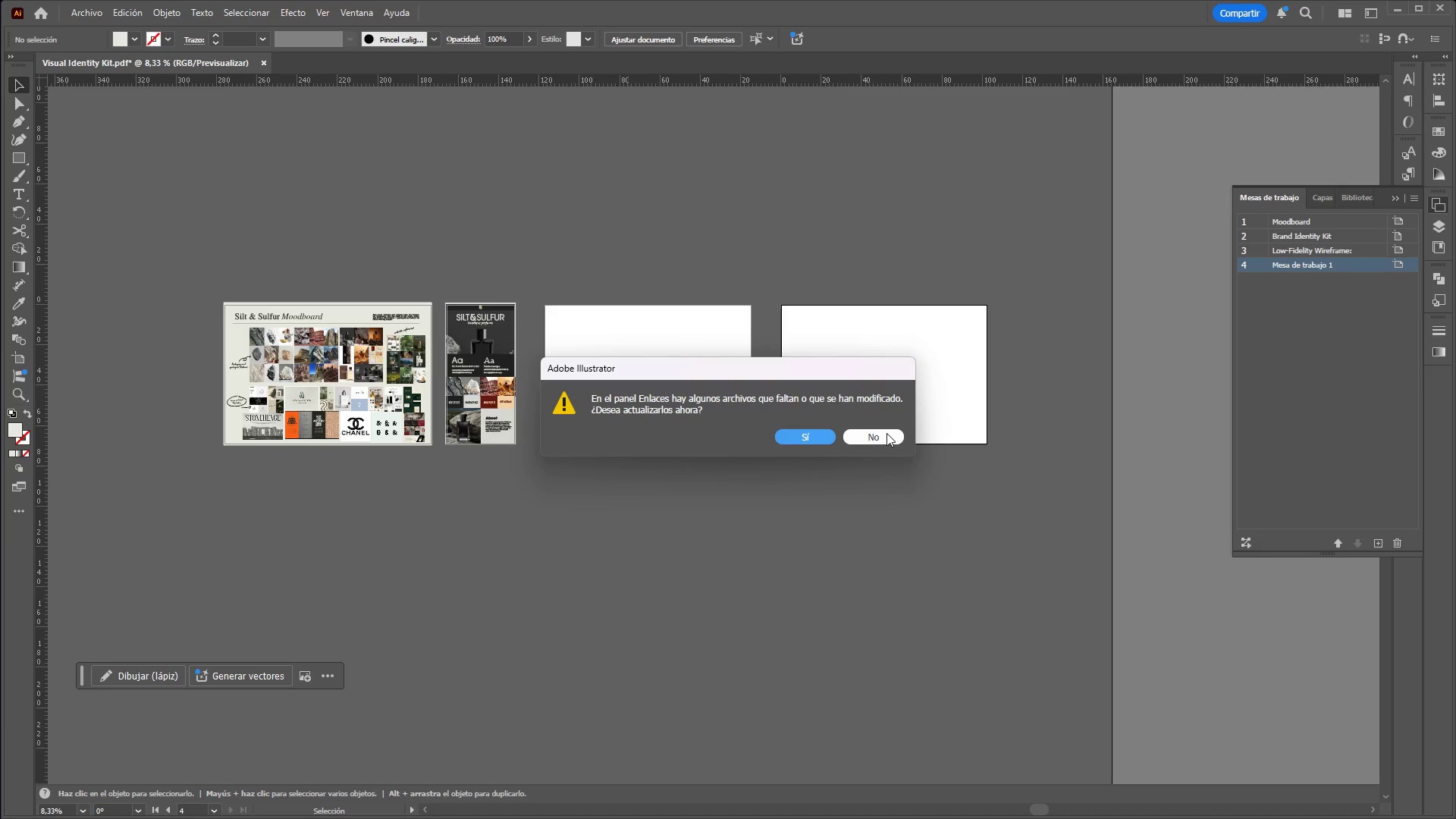 
left_click([886, 433])
 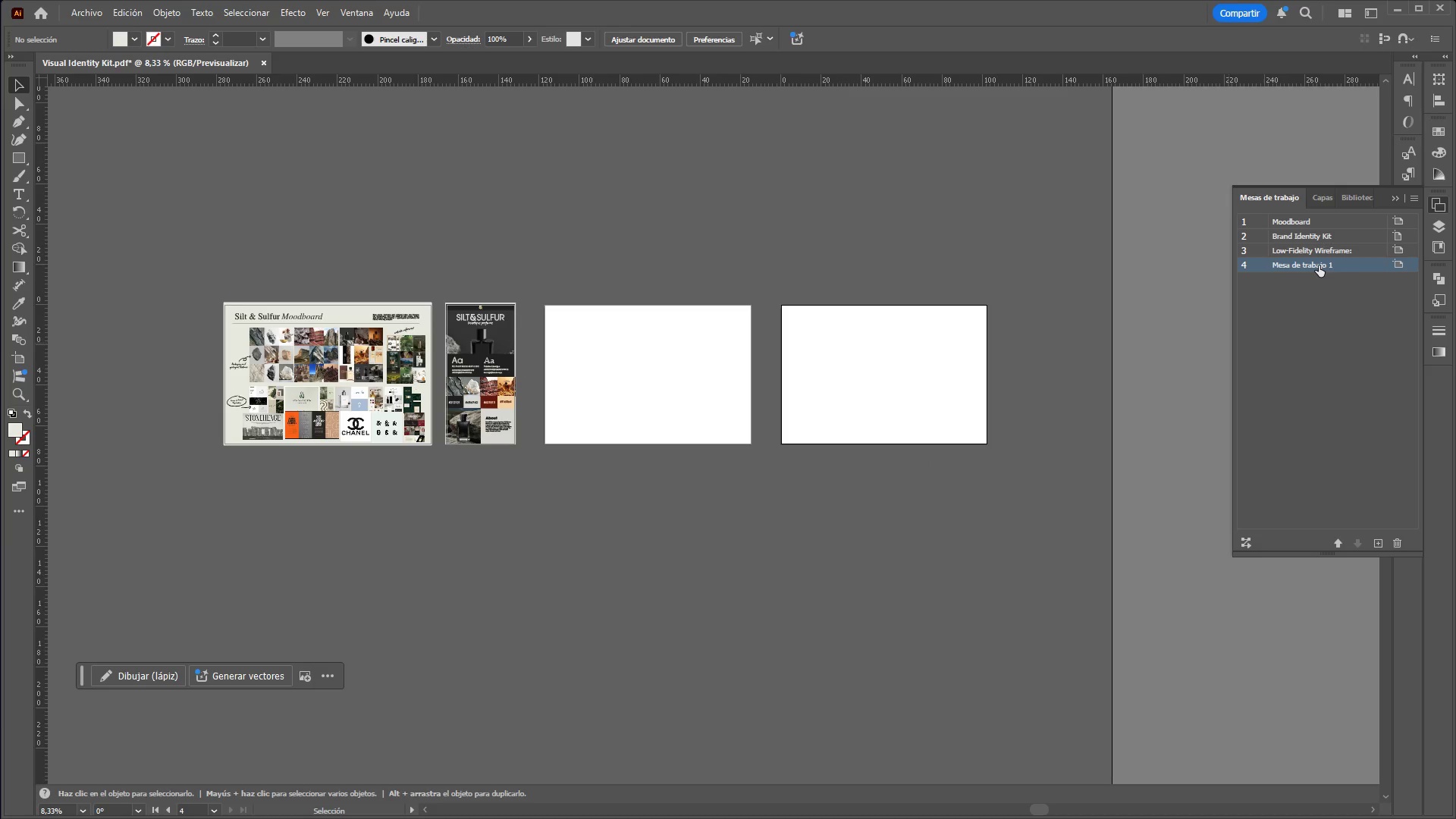 
double_click([1318, 265])
 